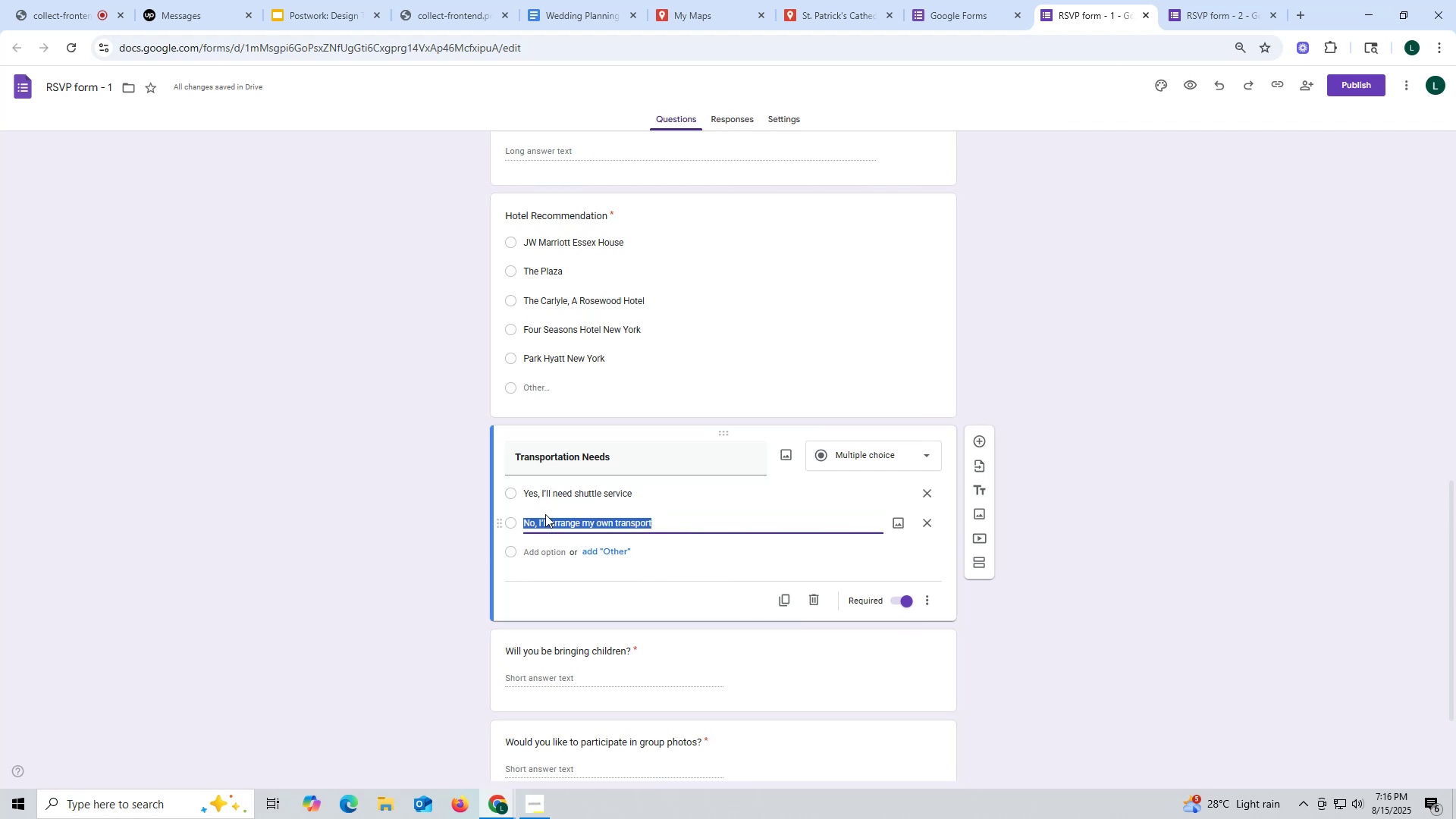 
key(Control+ControlLeft)
 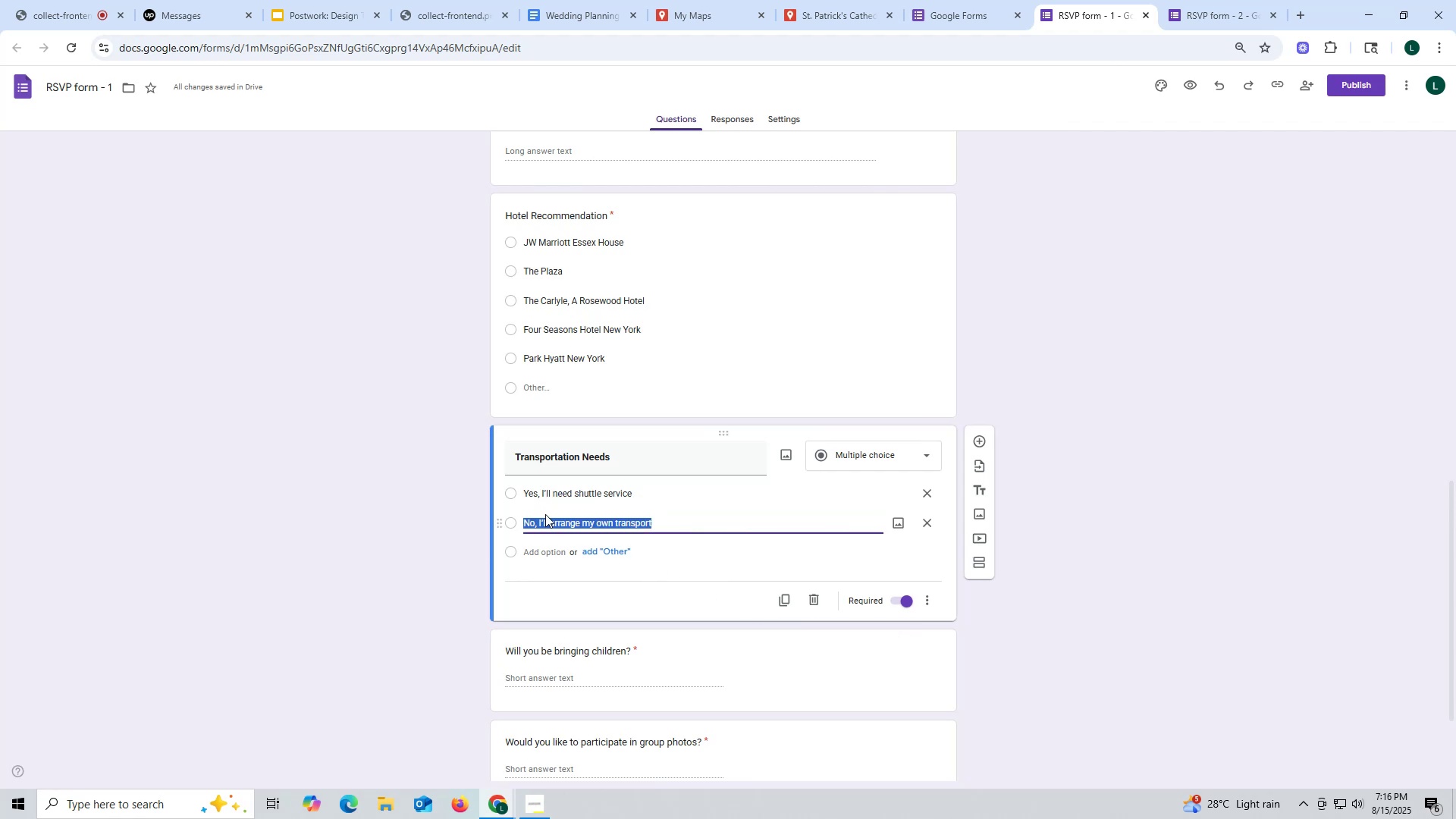 
key(Control+C)
 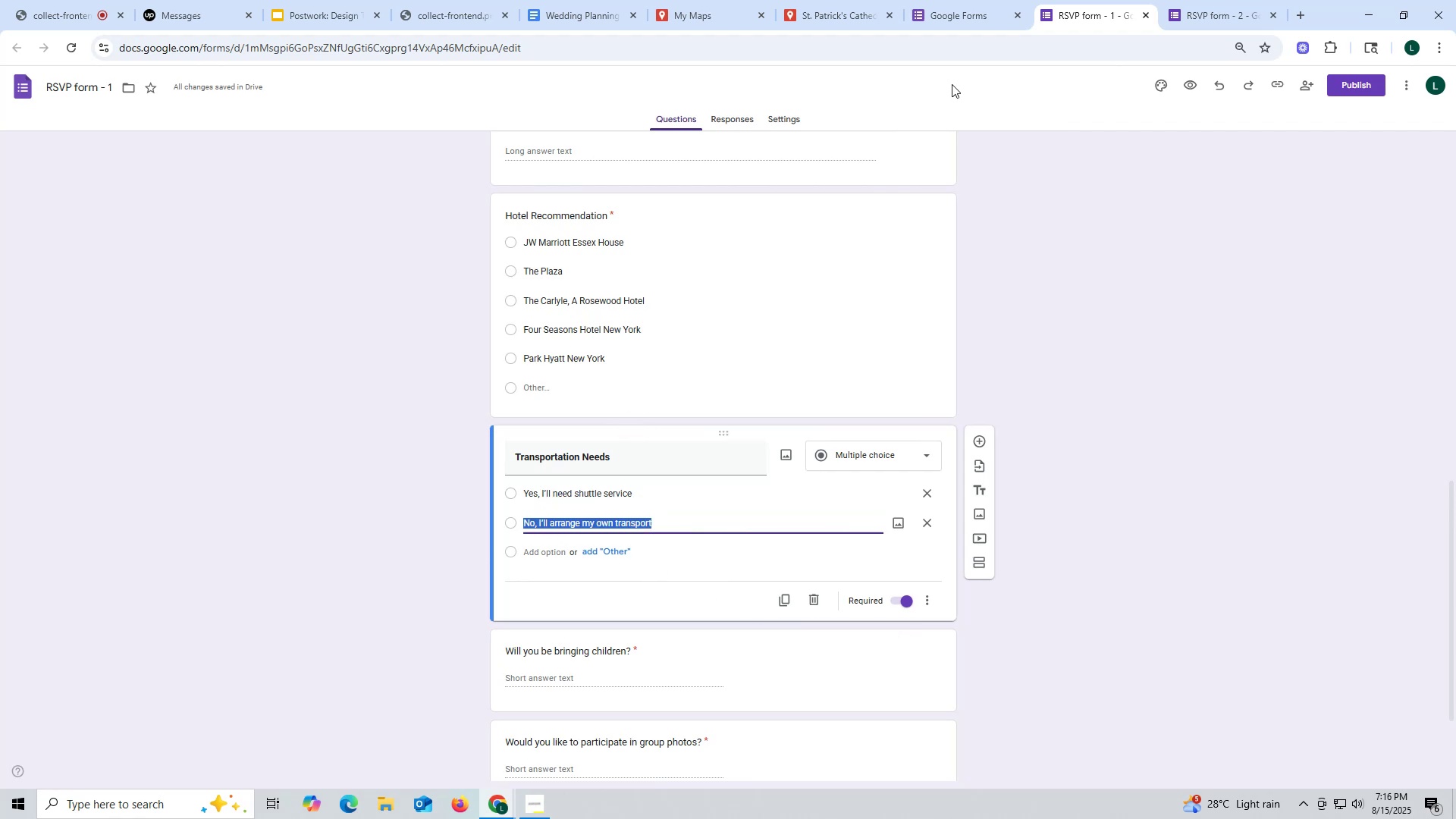 
mouse_move([1065, 3])
 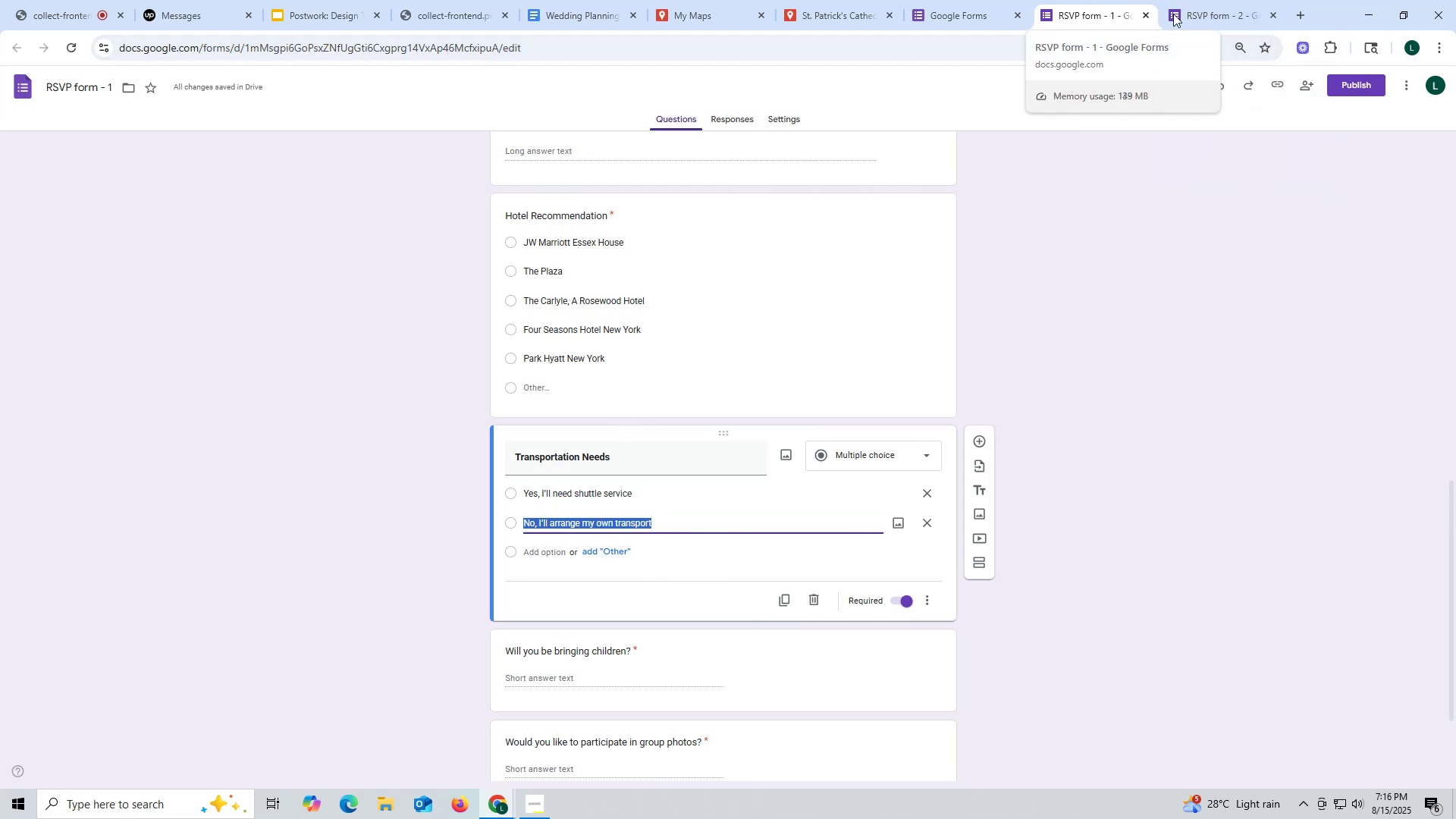 
left_click([1208, 19])
 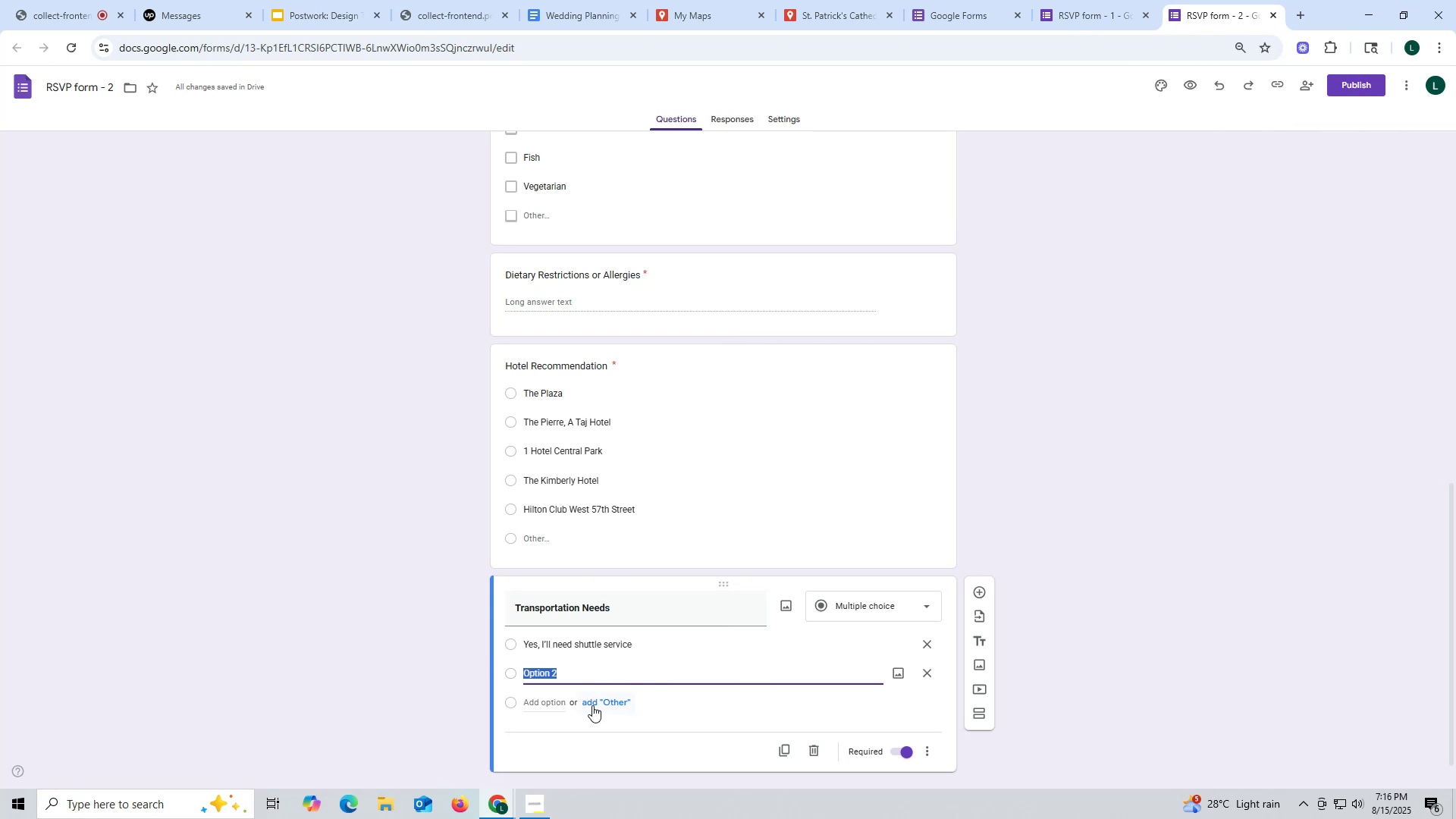 
key(Control+ControlLeft)
 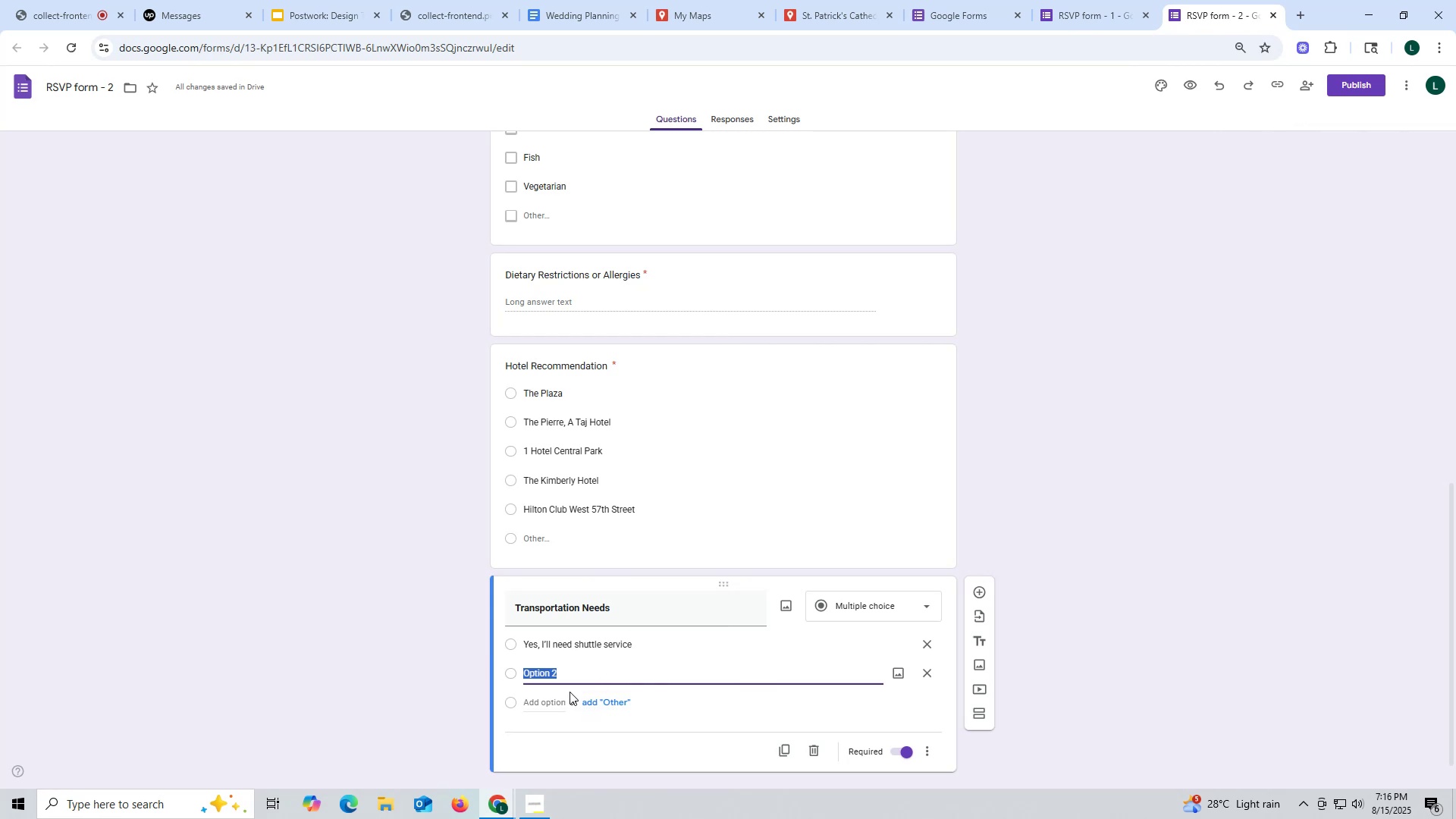 
key(Control+V)
 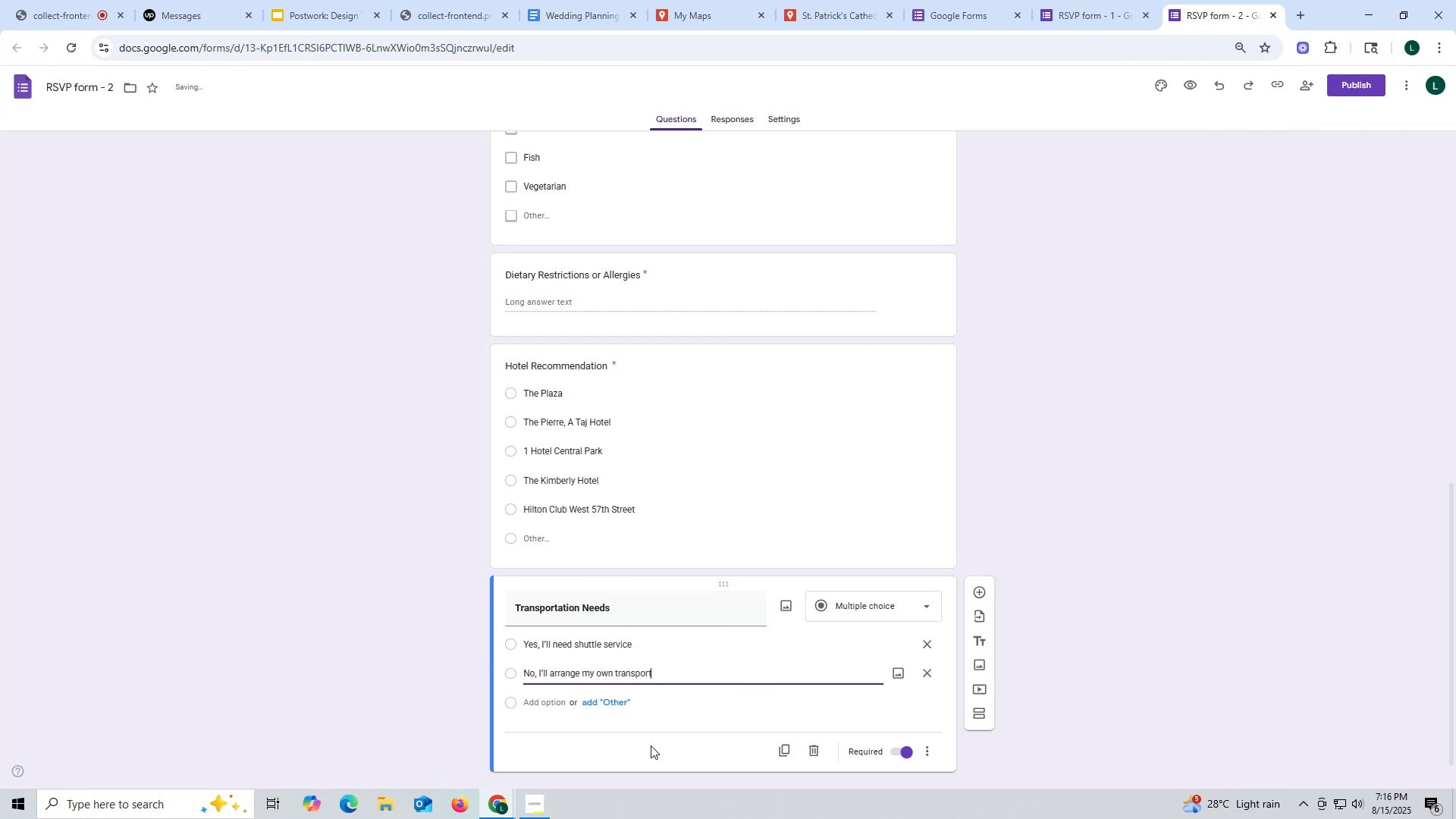 
left_click([651, 745])
 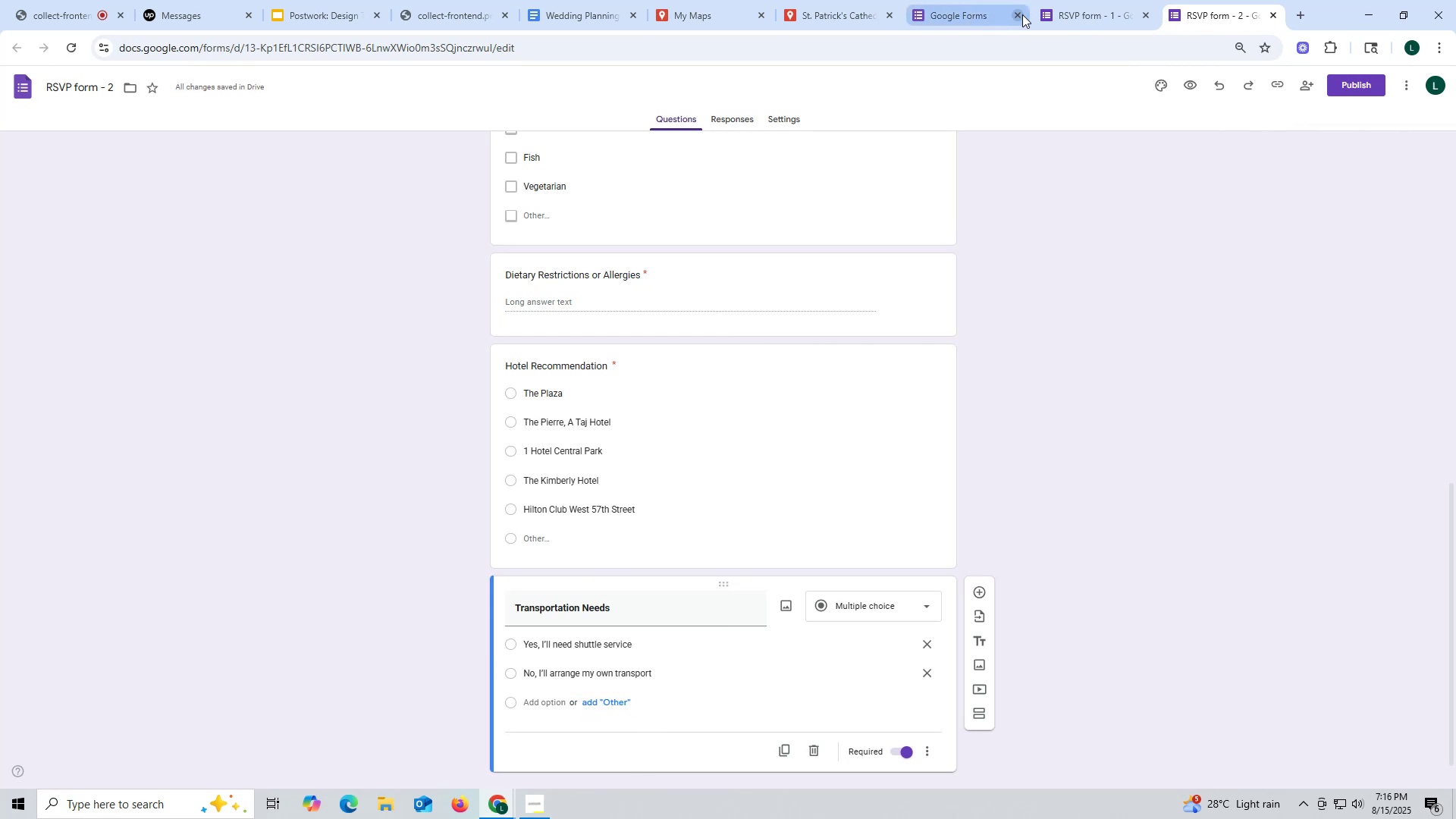 
left_click([1067, 14])
 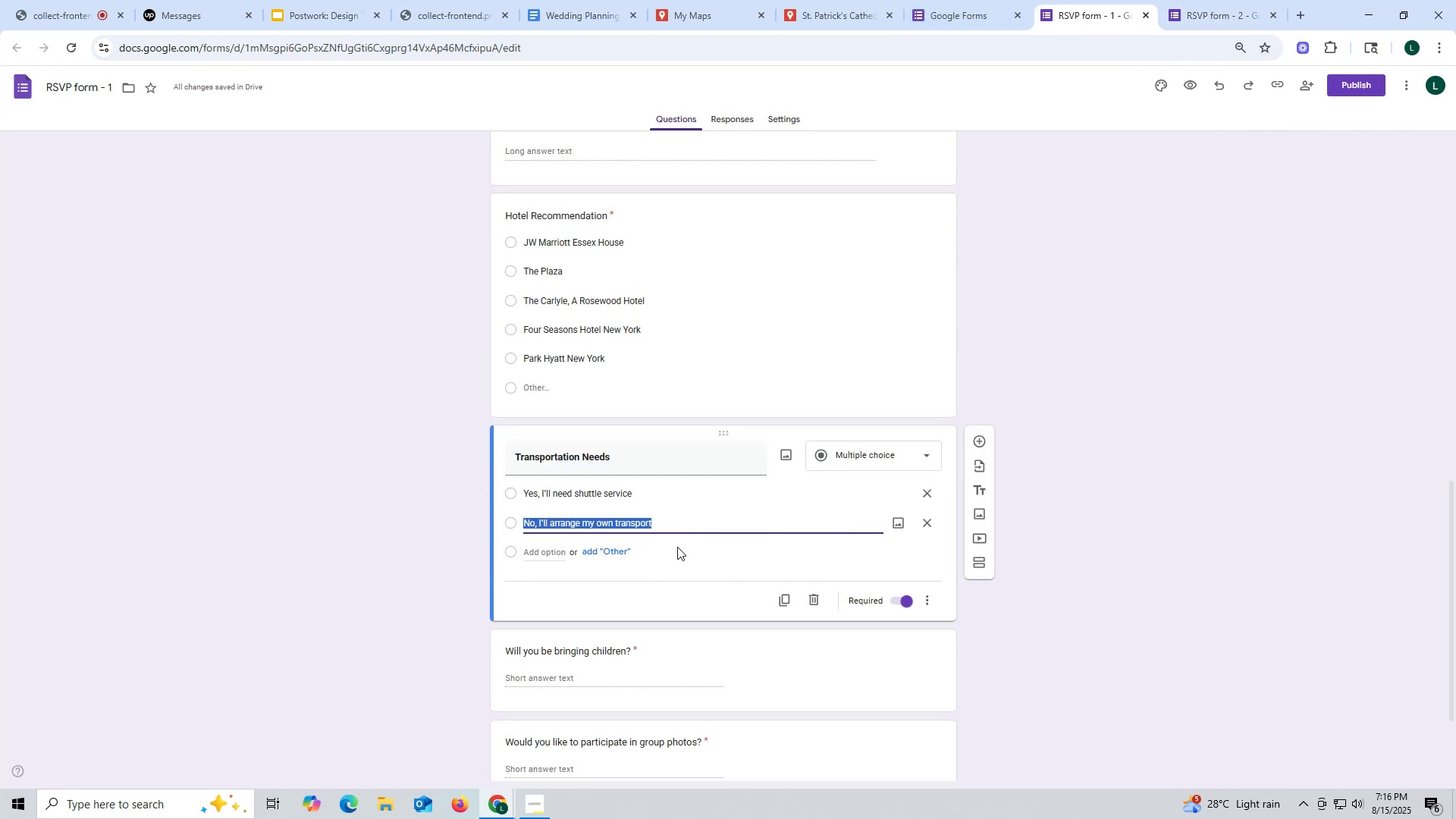 
scroll: coordinate [679, 538], scroll_direction: down, amount: 4.0
 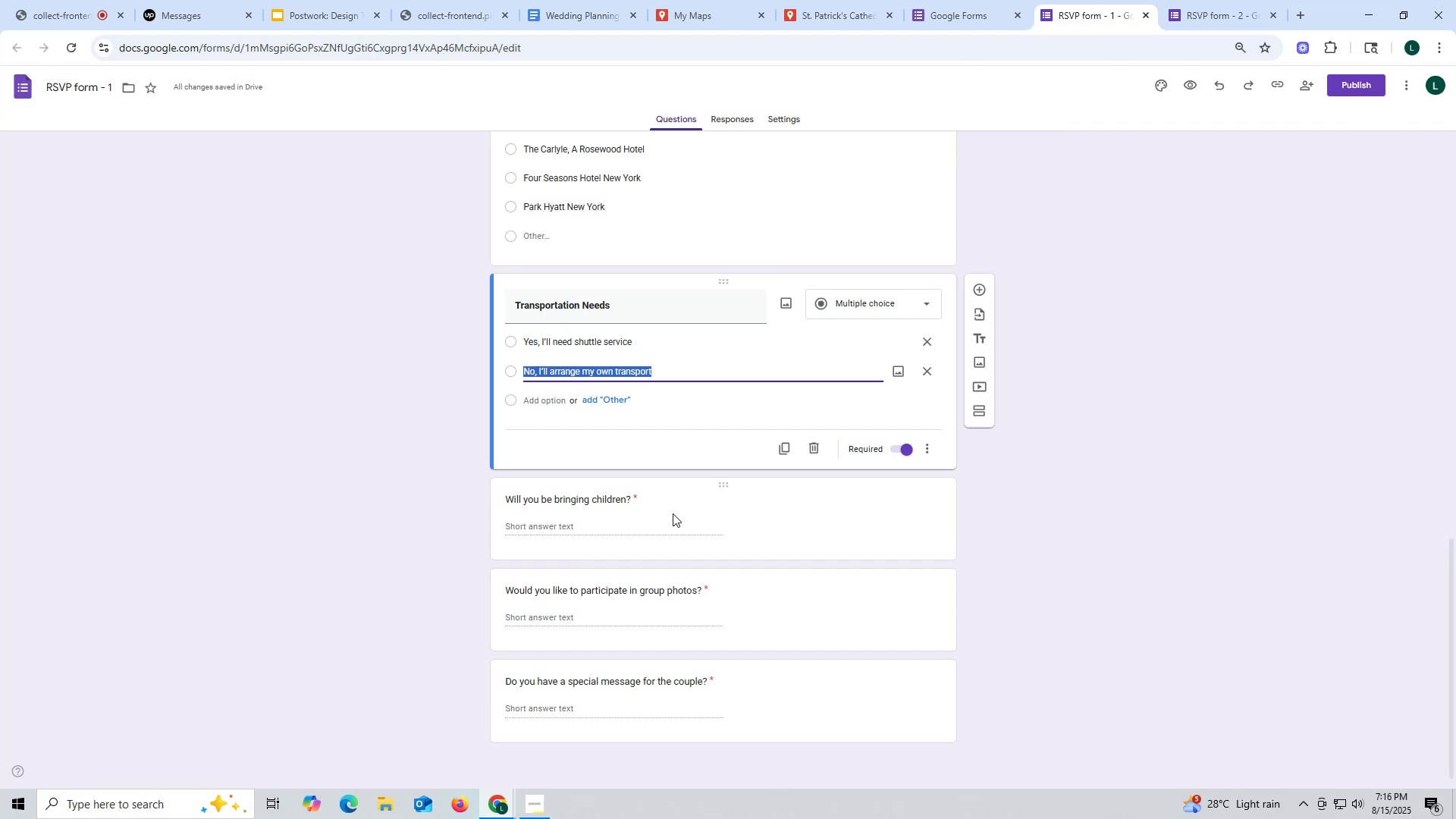 
wait(17.83)
 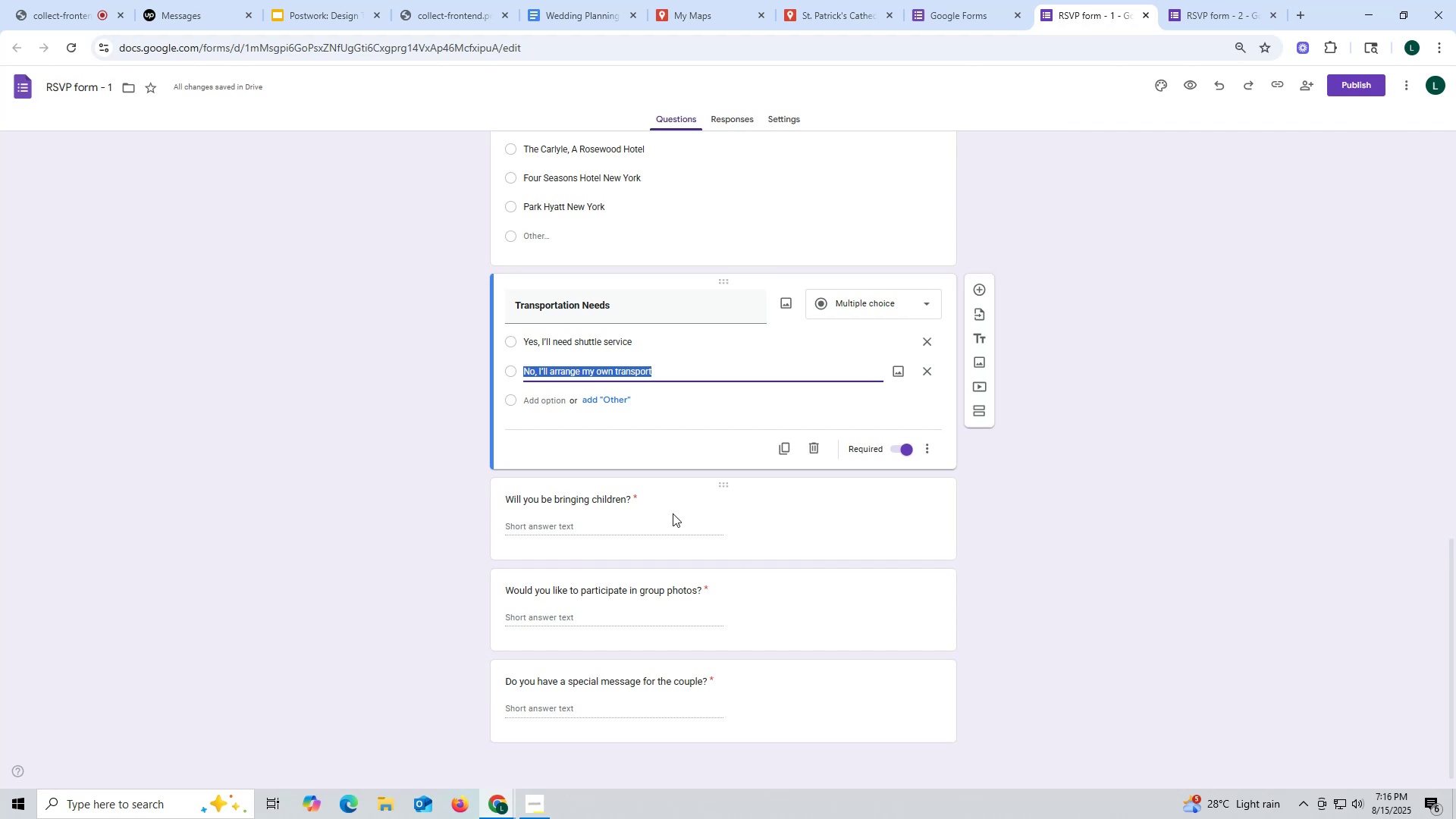 
left_click_drag(start_coordinate=[504, 499], to_coordinate=[632, 496])
 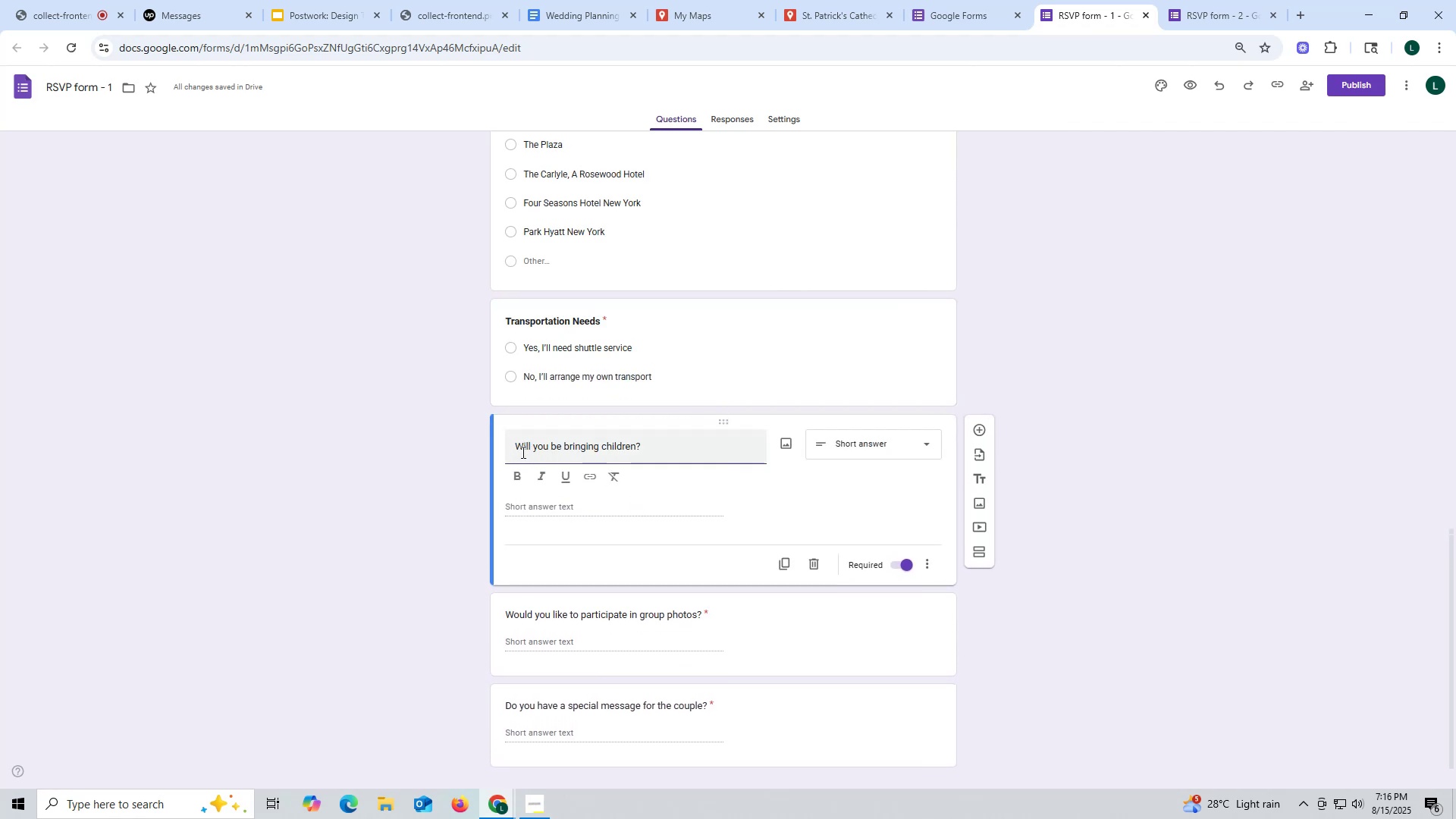 
left_click_drag(start_coordinate=[514, 447], to_coordinate=[639, 445])
 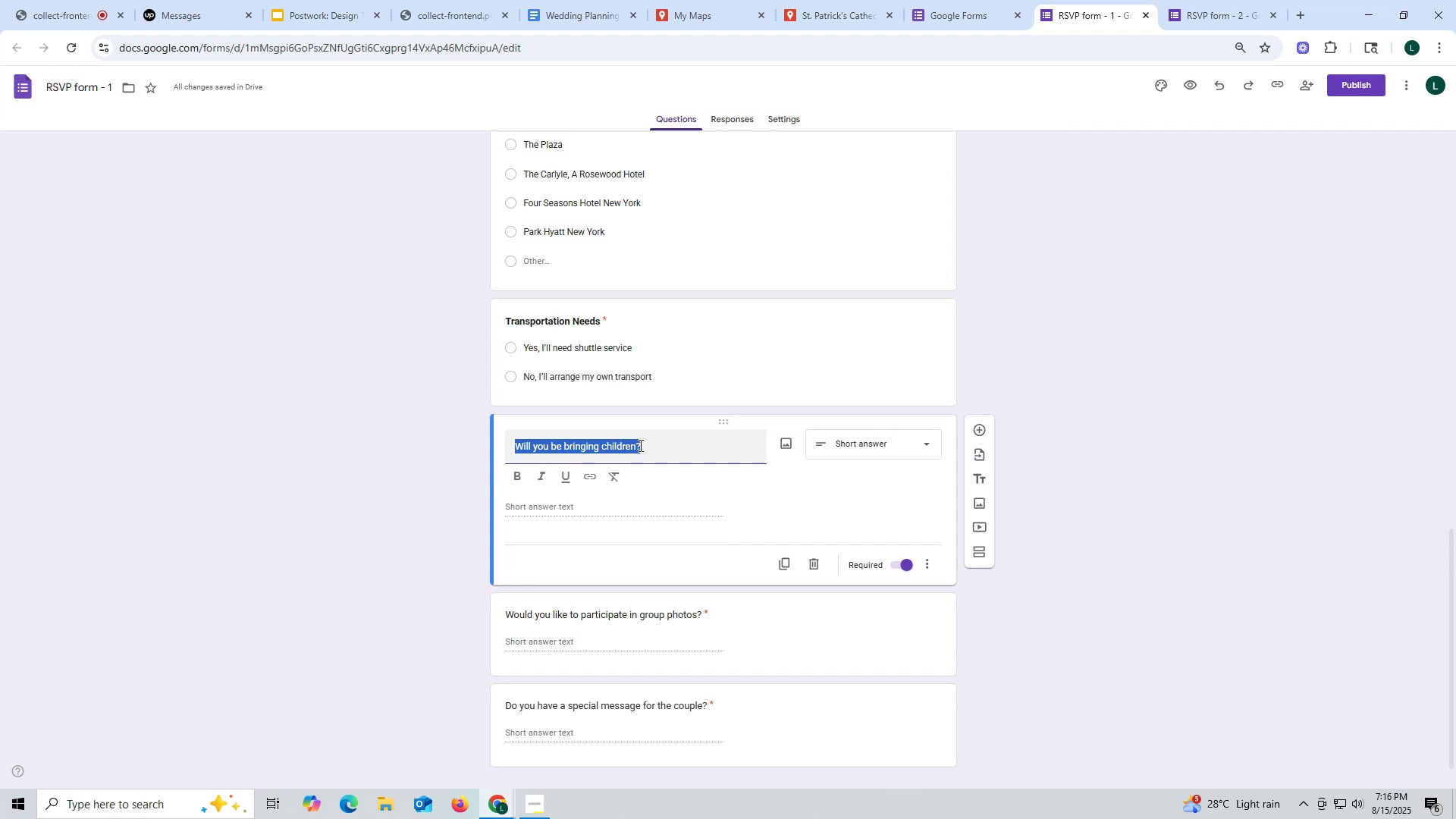 
key(Control+ControlLeft)
 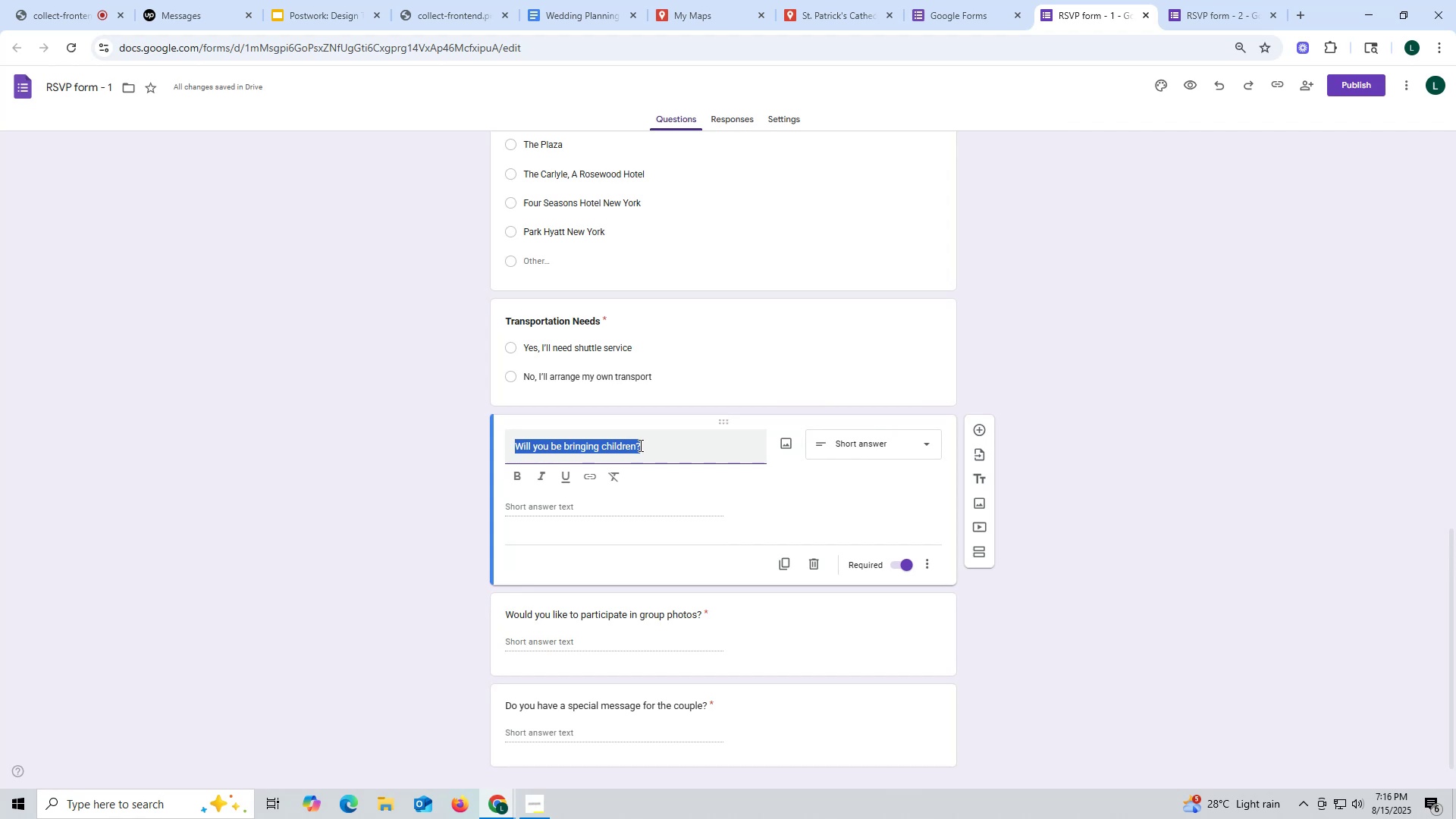 
key(Control+C)
 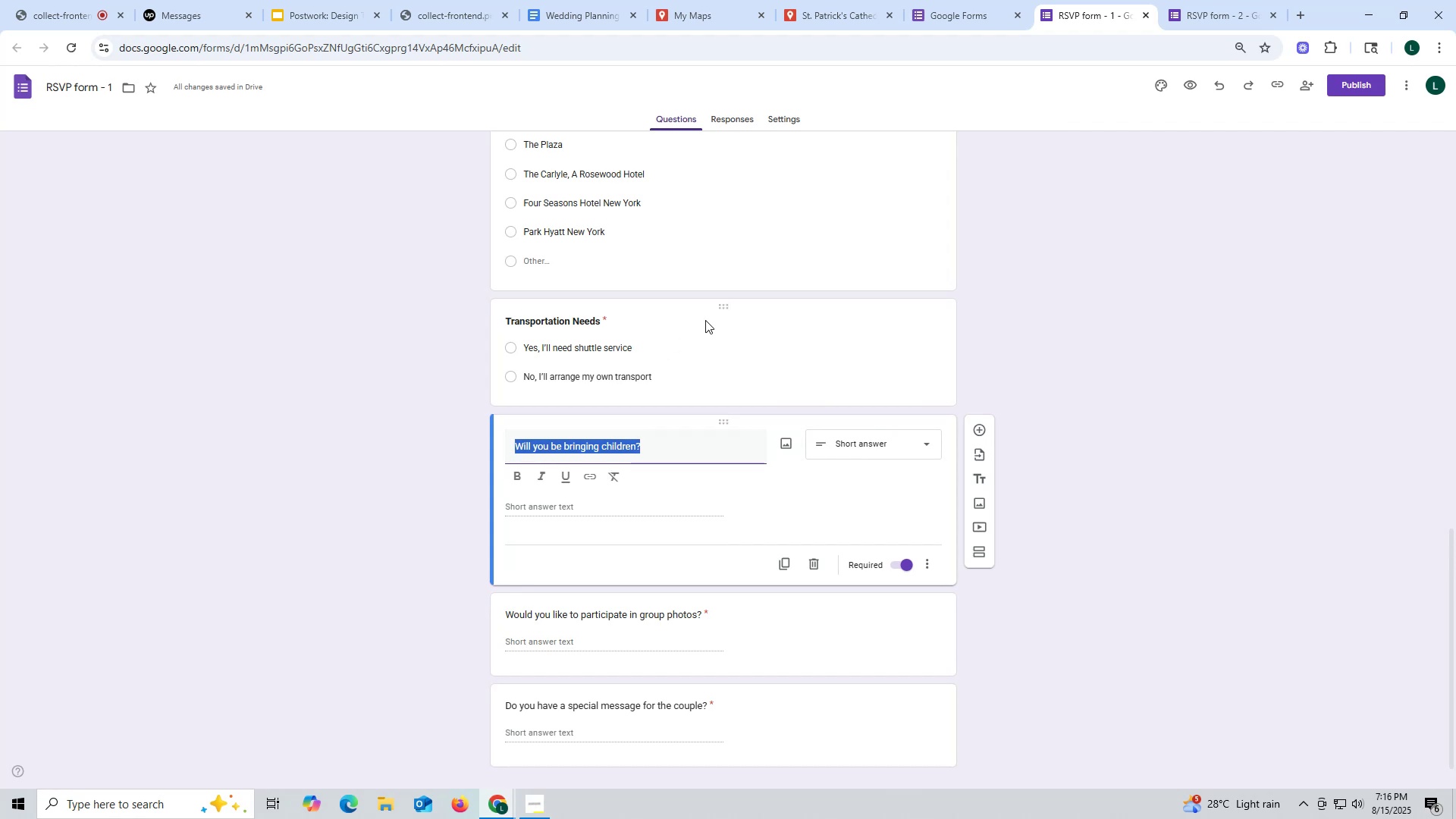 
left_click([1202, 19])
 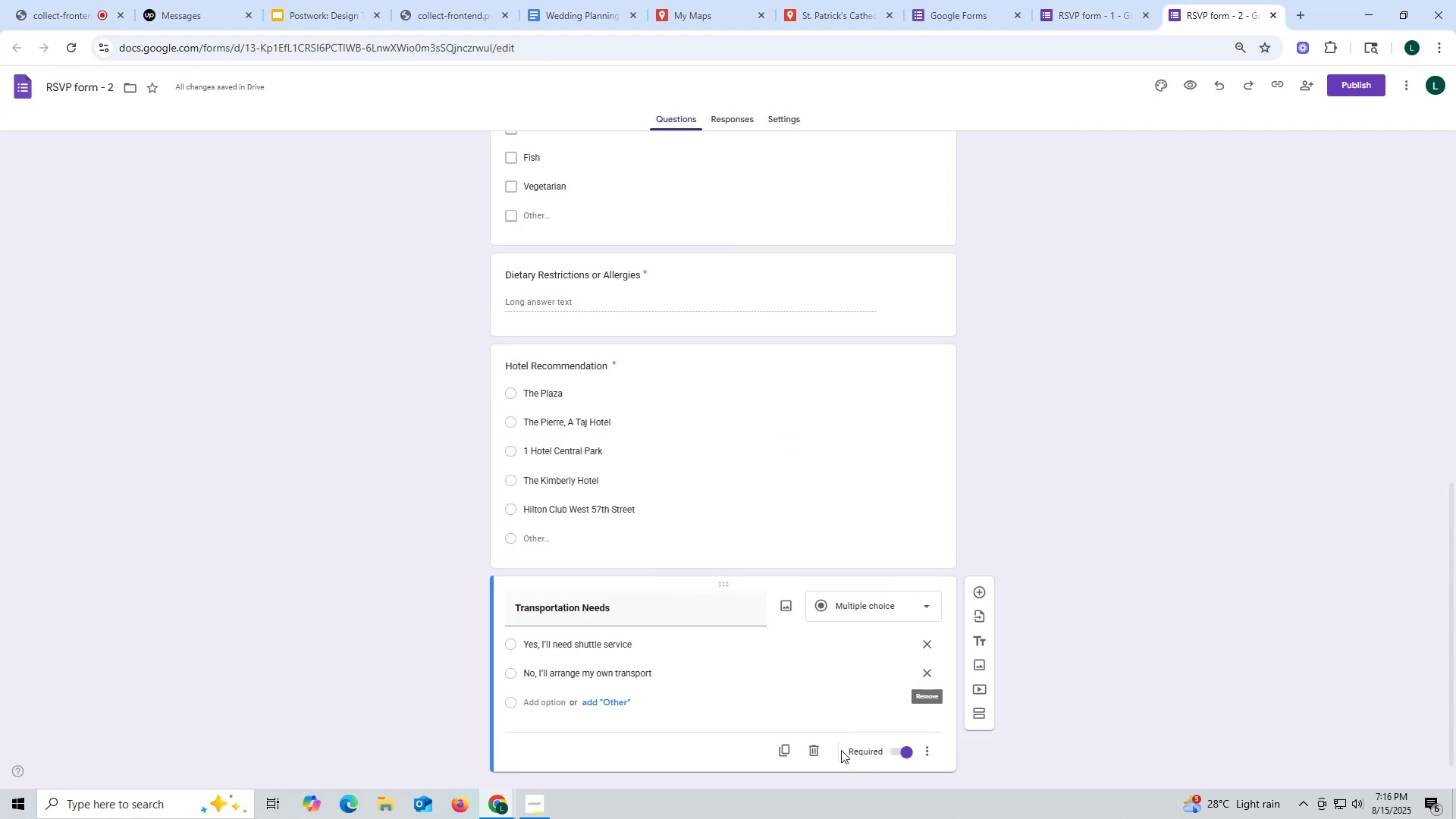 
left_click([783, 751])
 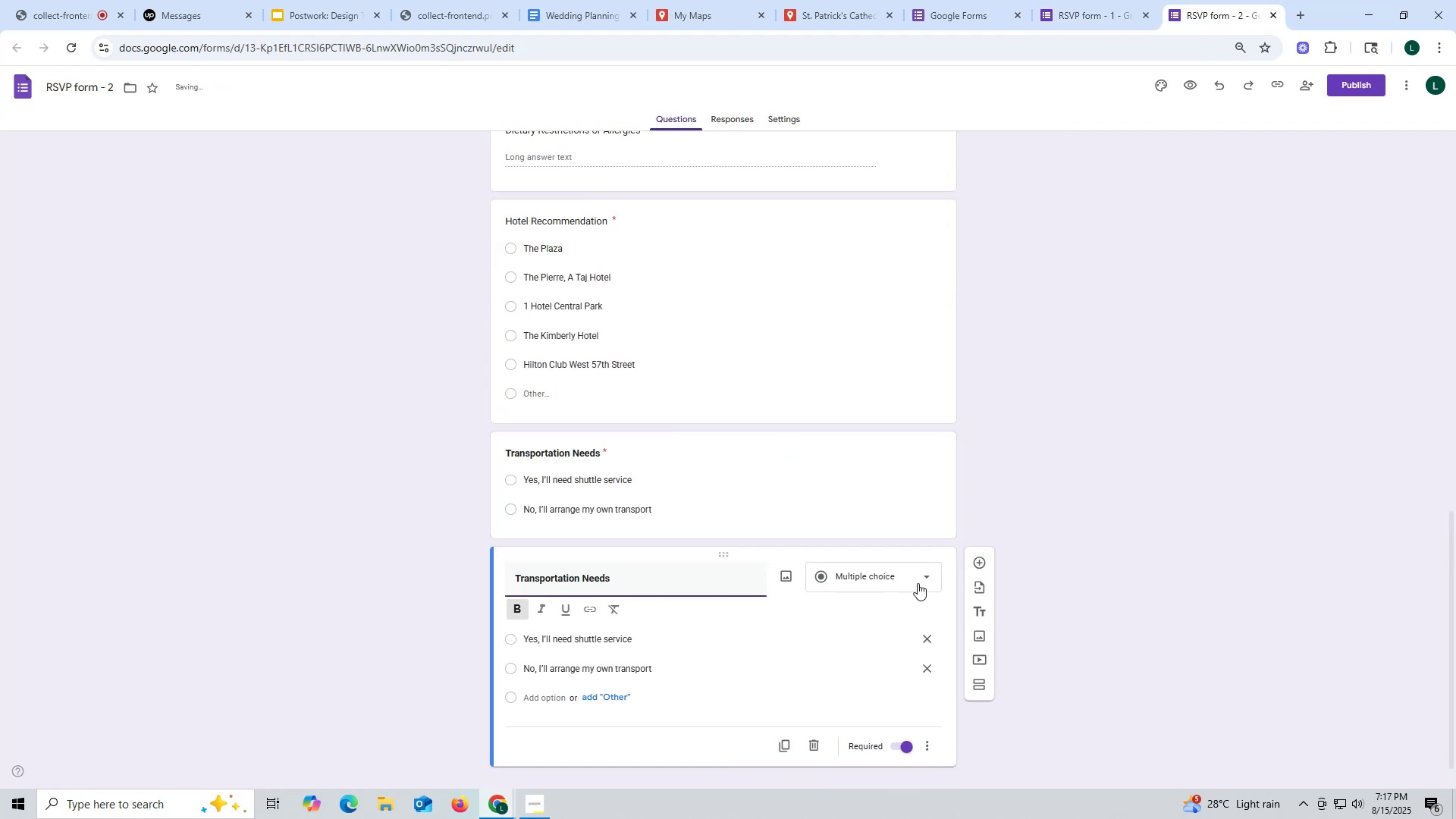 
left_click([921, 576])
 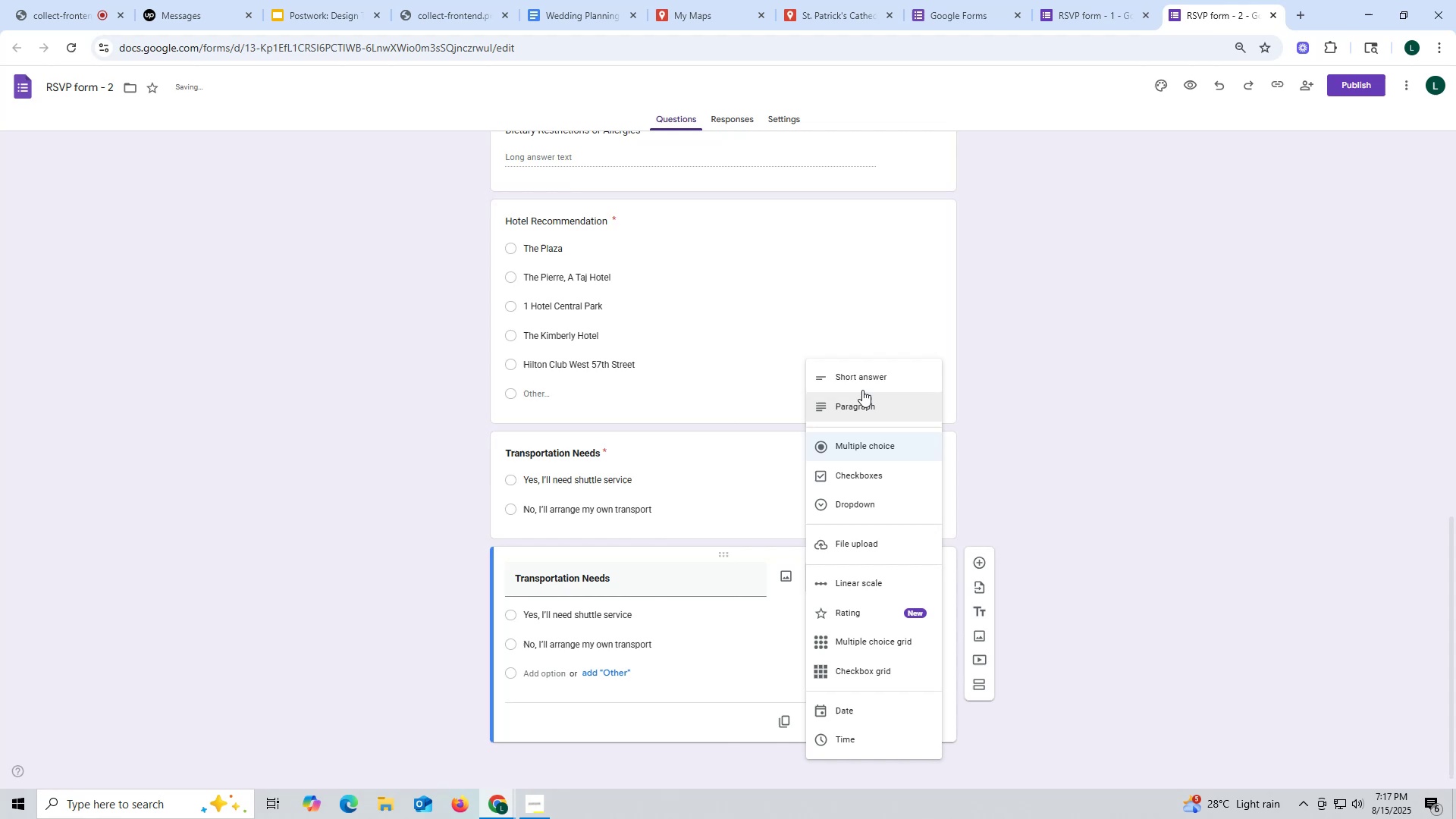 
left_click([862, 383])
 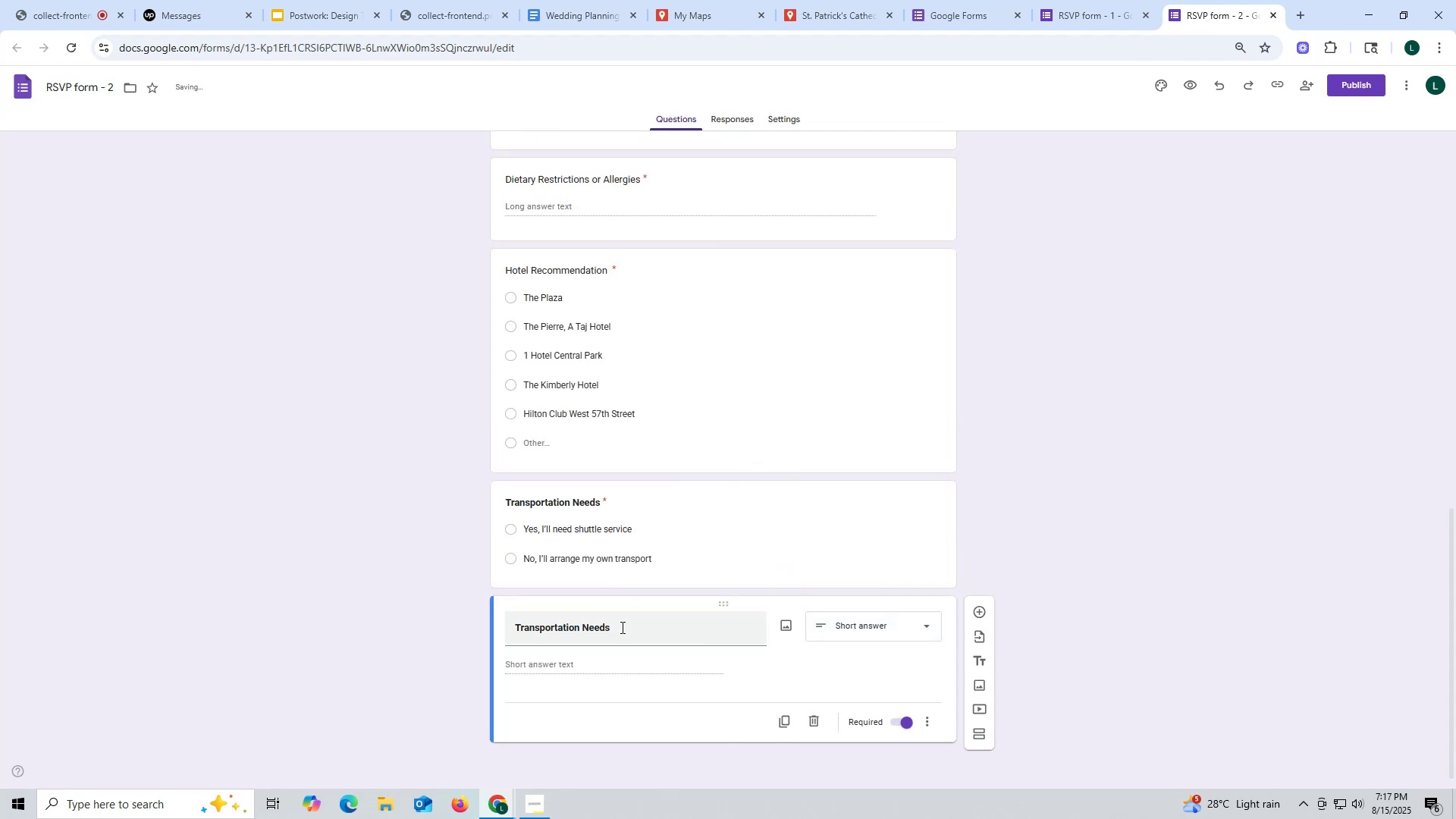 
left_click_drag(start_coordinate=[620, 625], to_coordinate=[497, 624])
 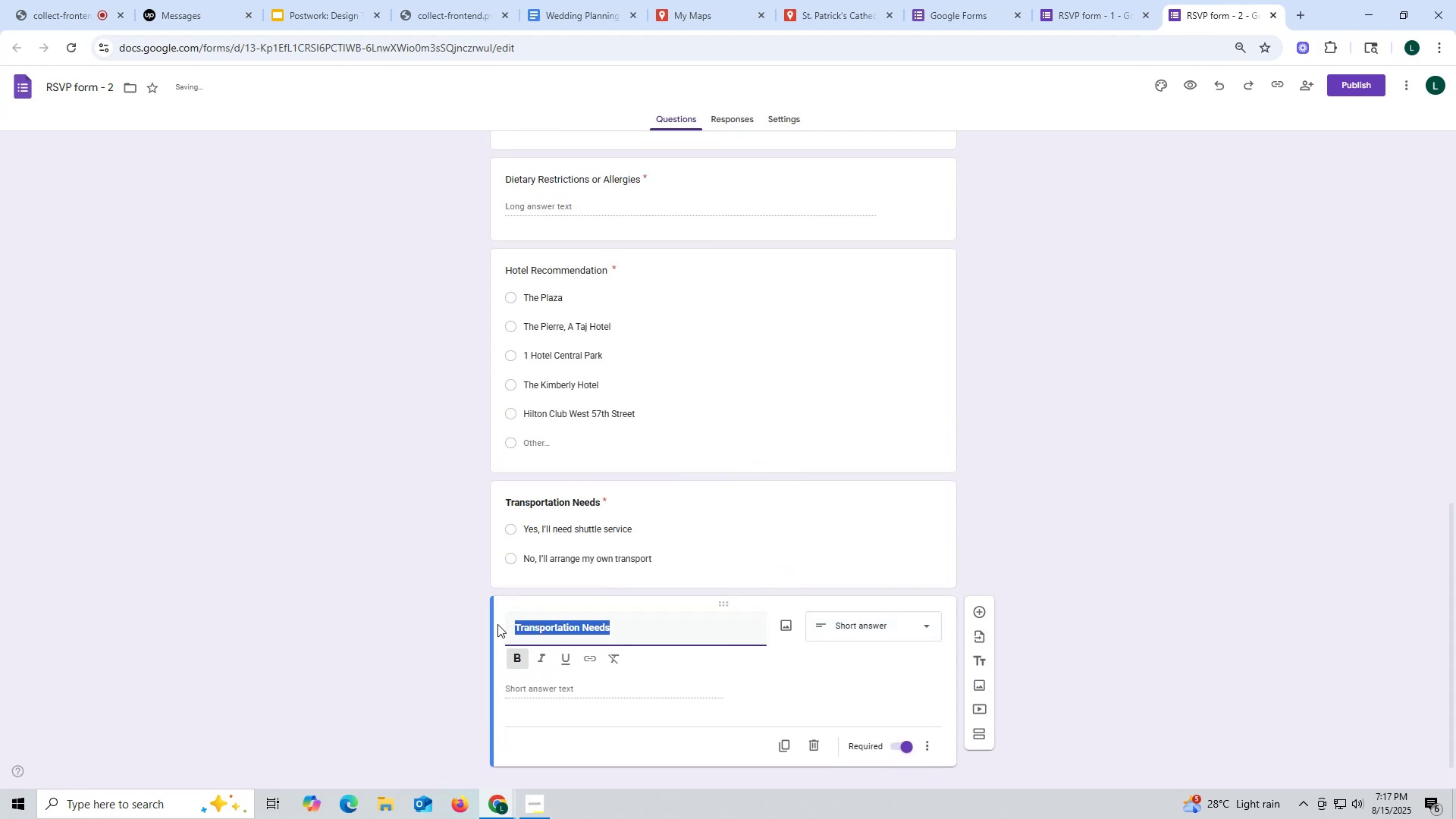 
key(Control+ControlLeft)
 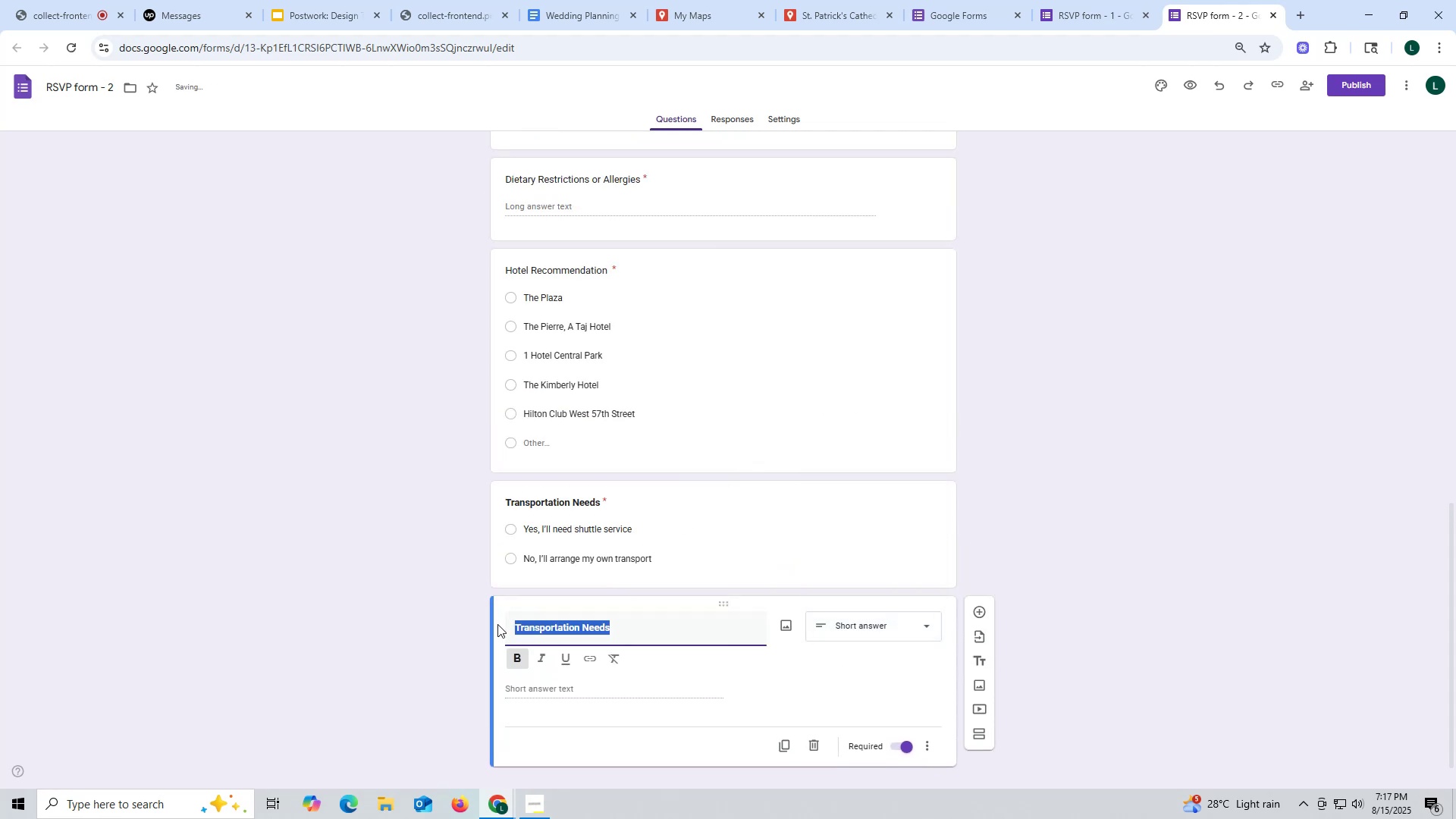 
key(Control+V)
 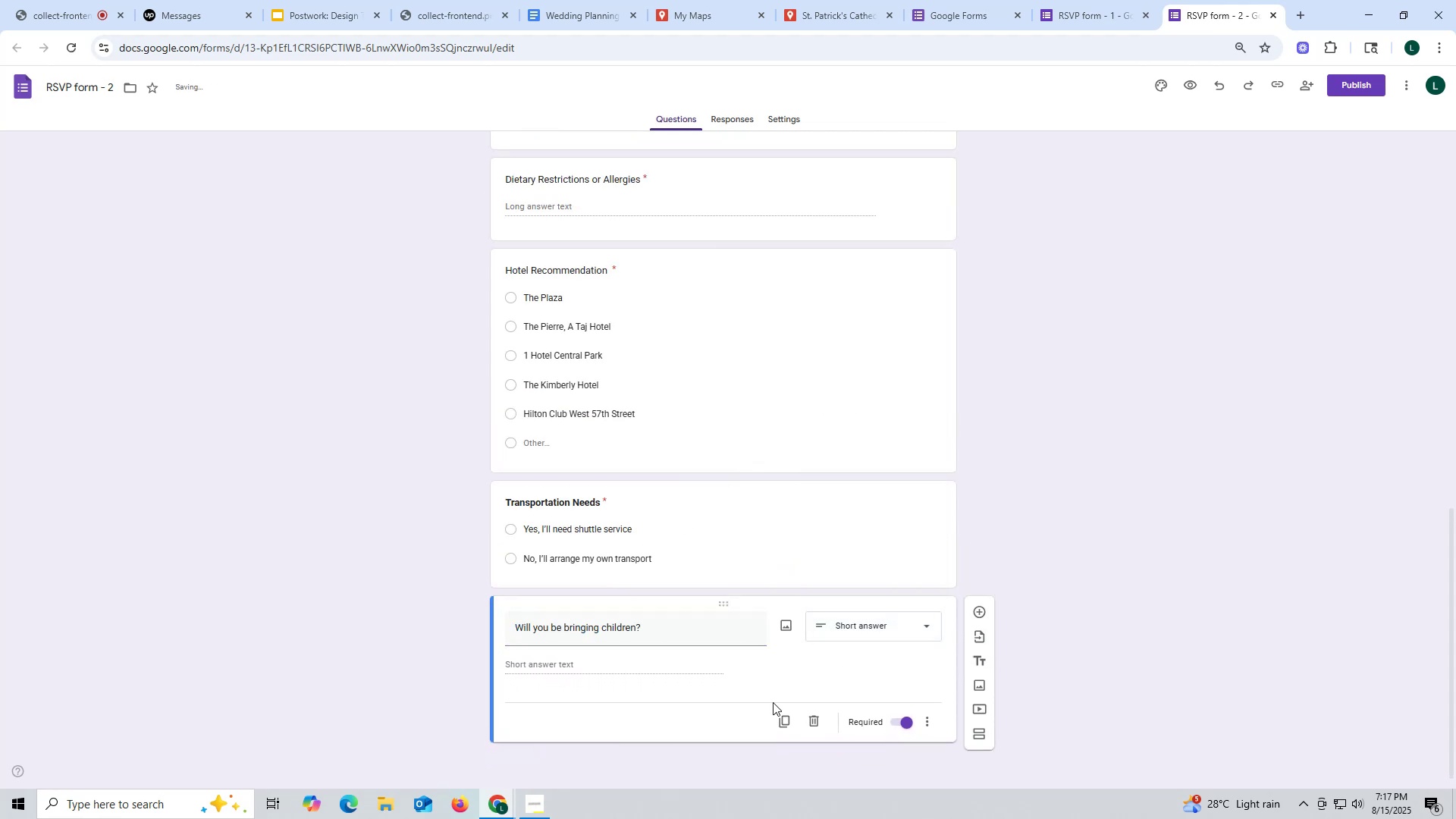 
left_click([782, 721])
 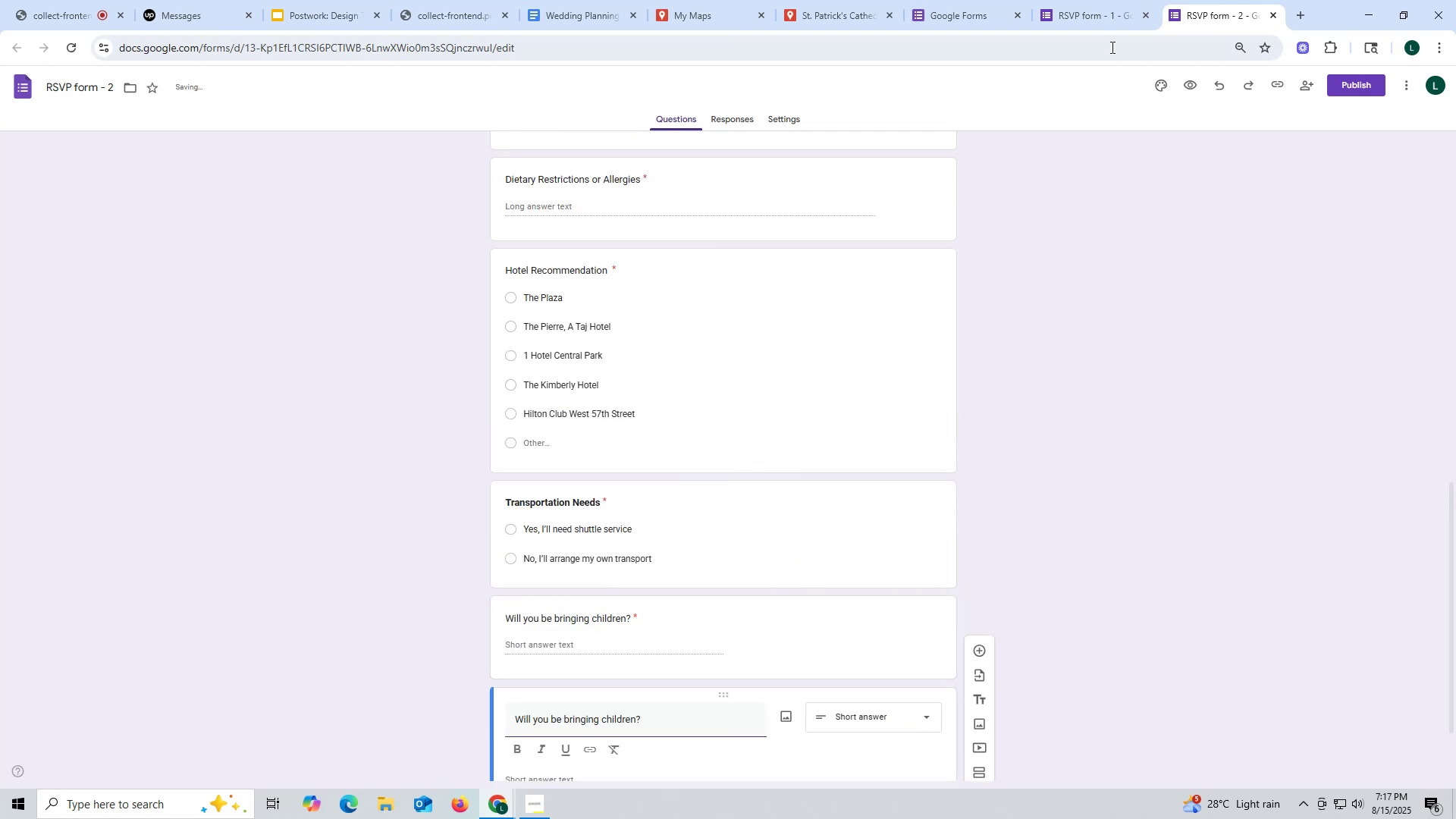 
left_click([1100, 20])
 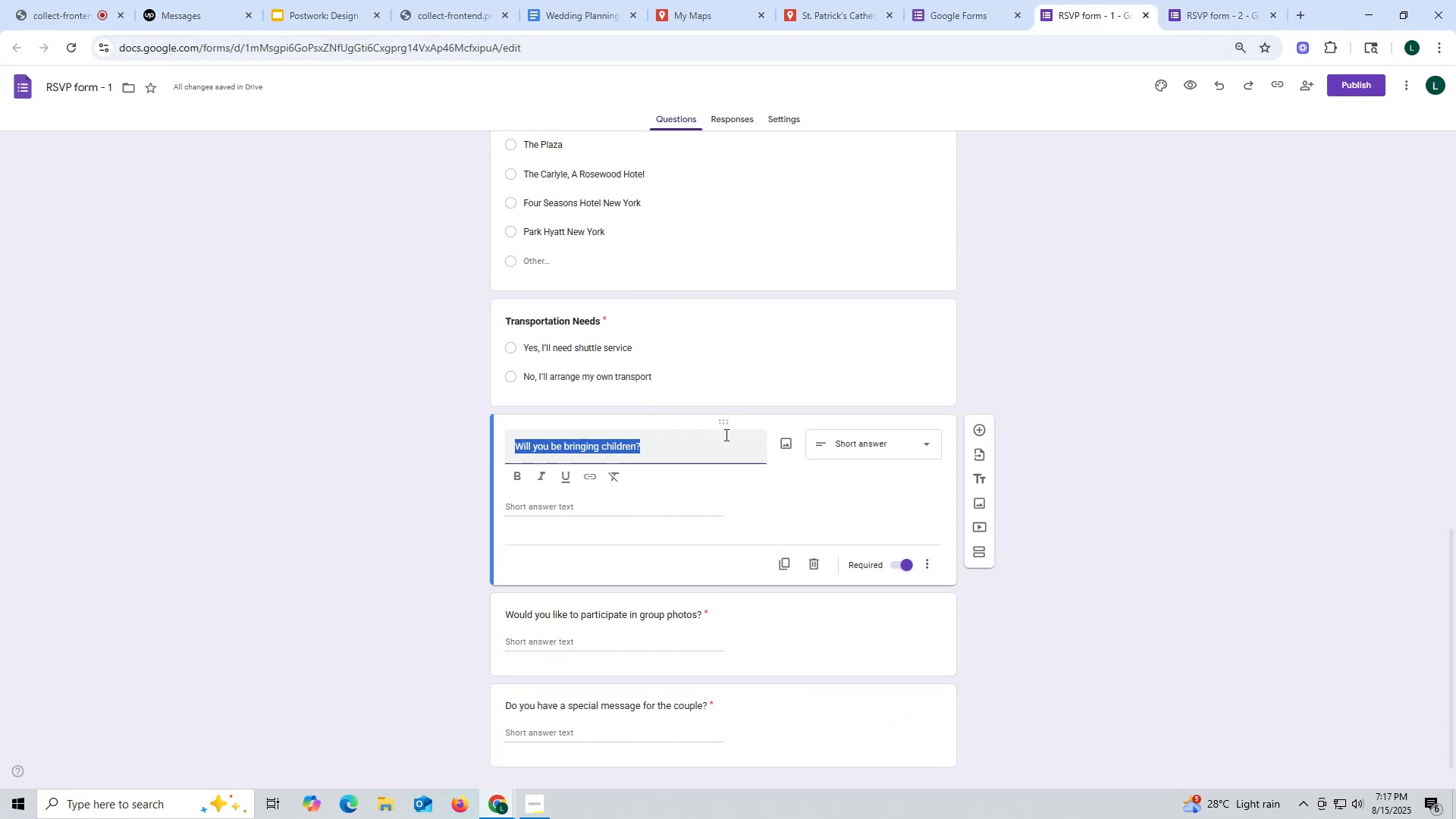 
scroll: coordinate [725, 435], scroll_direction: down, amount: 3.0
 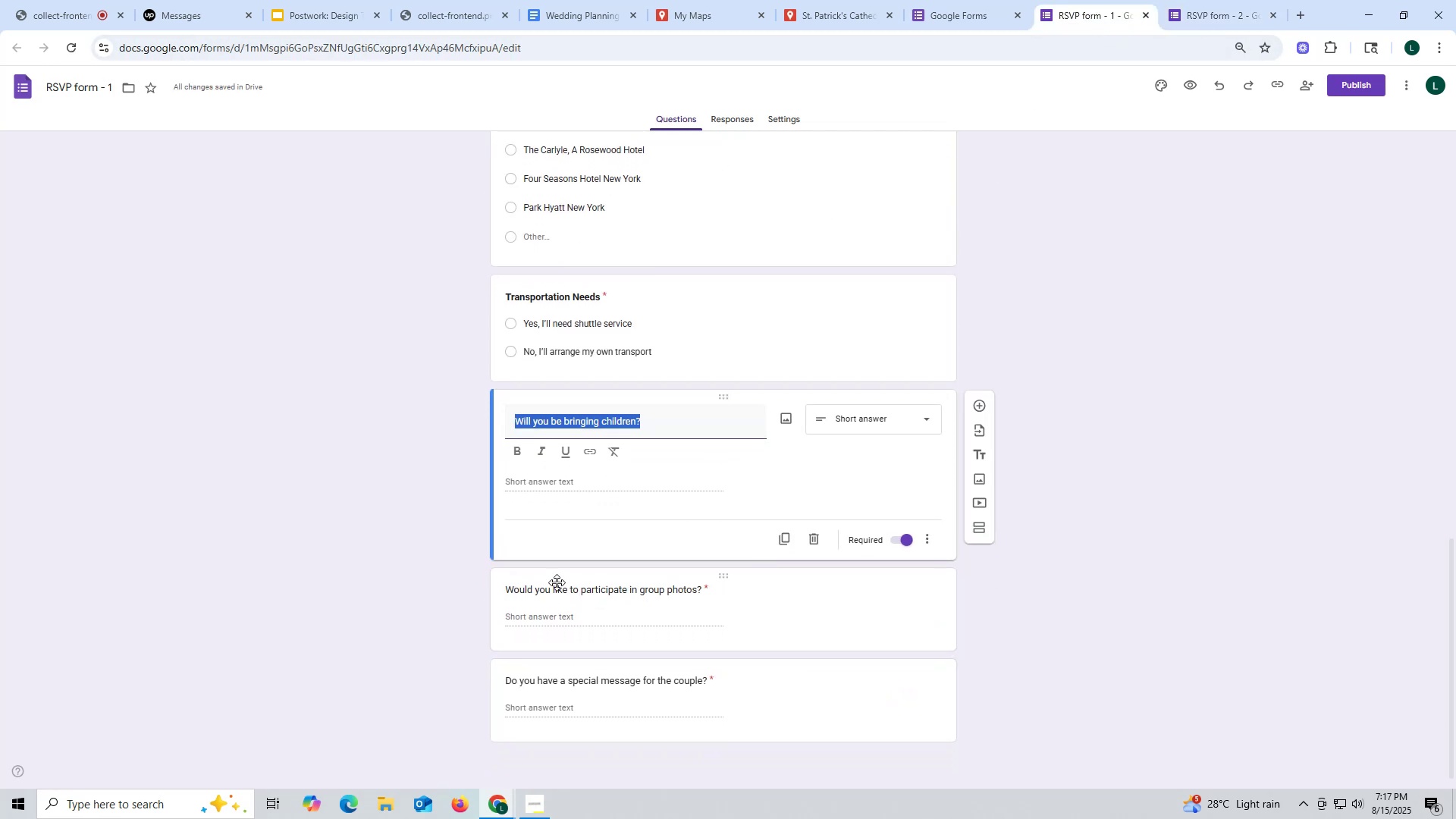 
left_click_drag(start_coordinate=[501, 592], to_coordinate=[693, 585])
 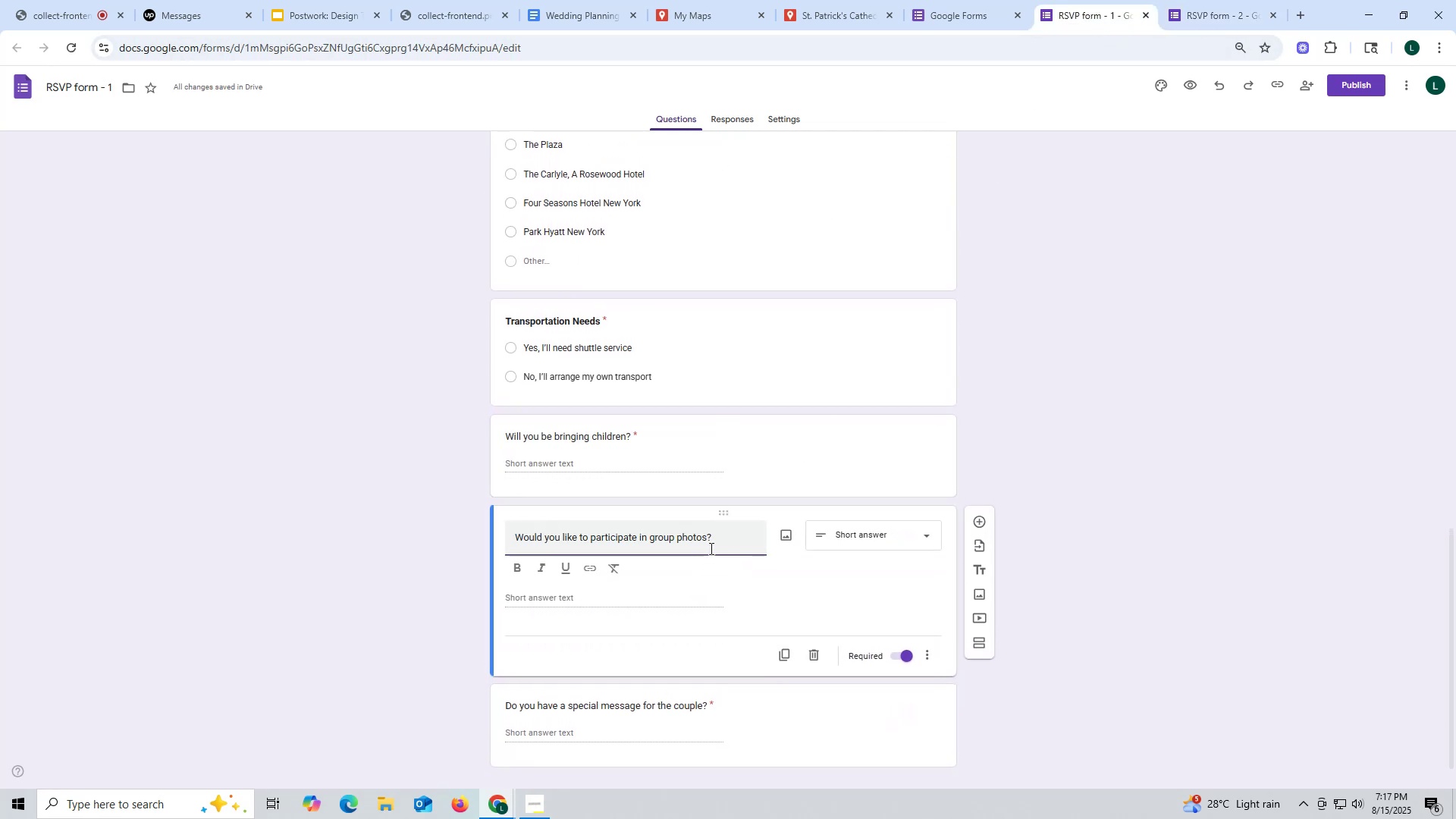 
left_click_drag(start_coordinate=[717, 537], to_coordinate=[515, 539])
 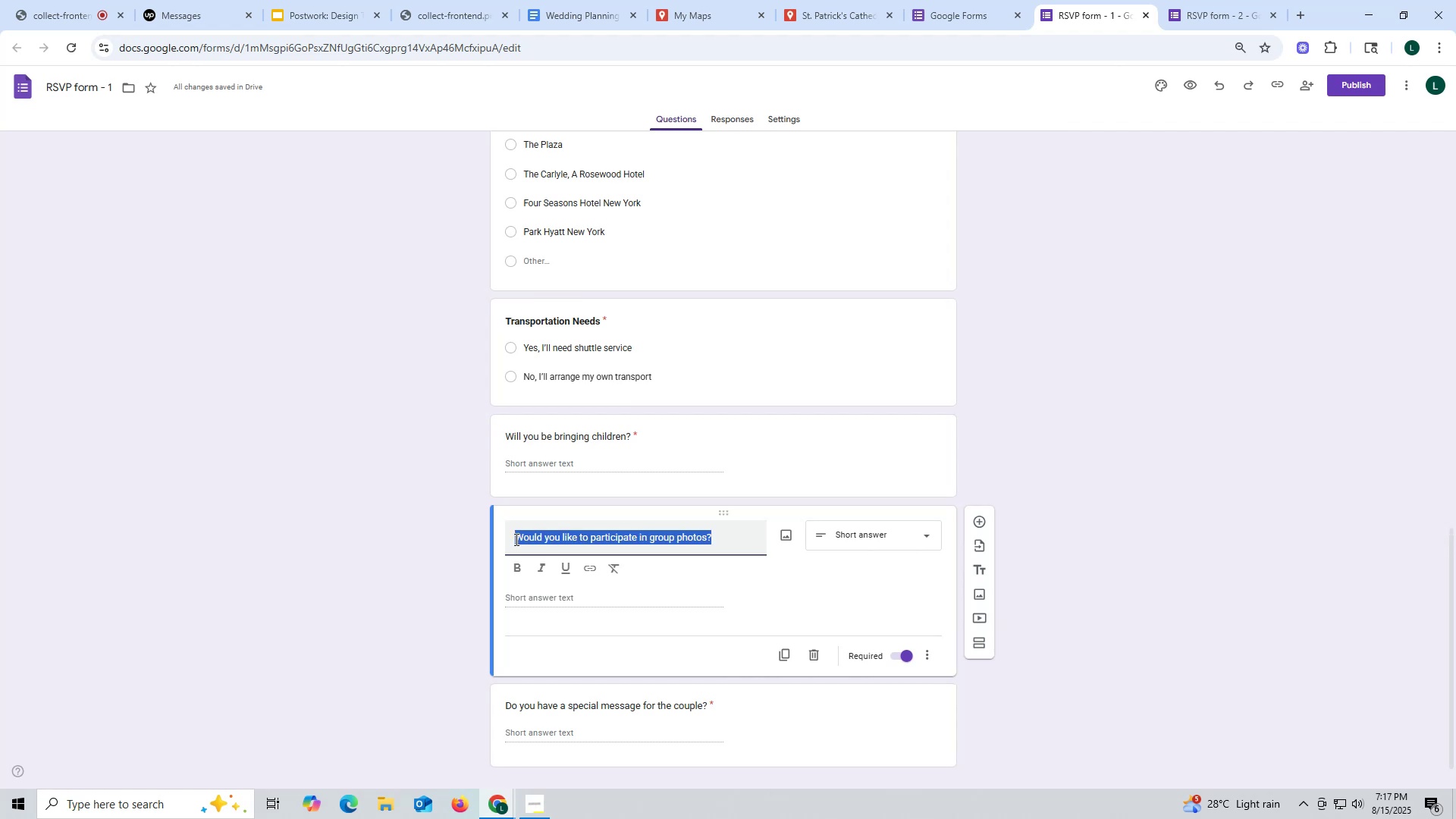 
key(Control+ControlLeft)
 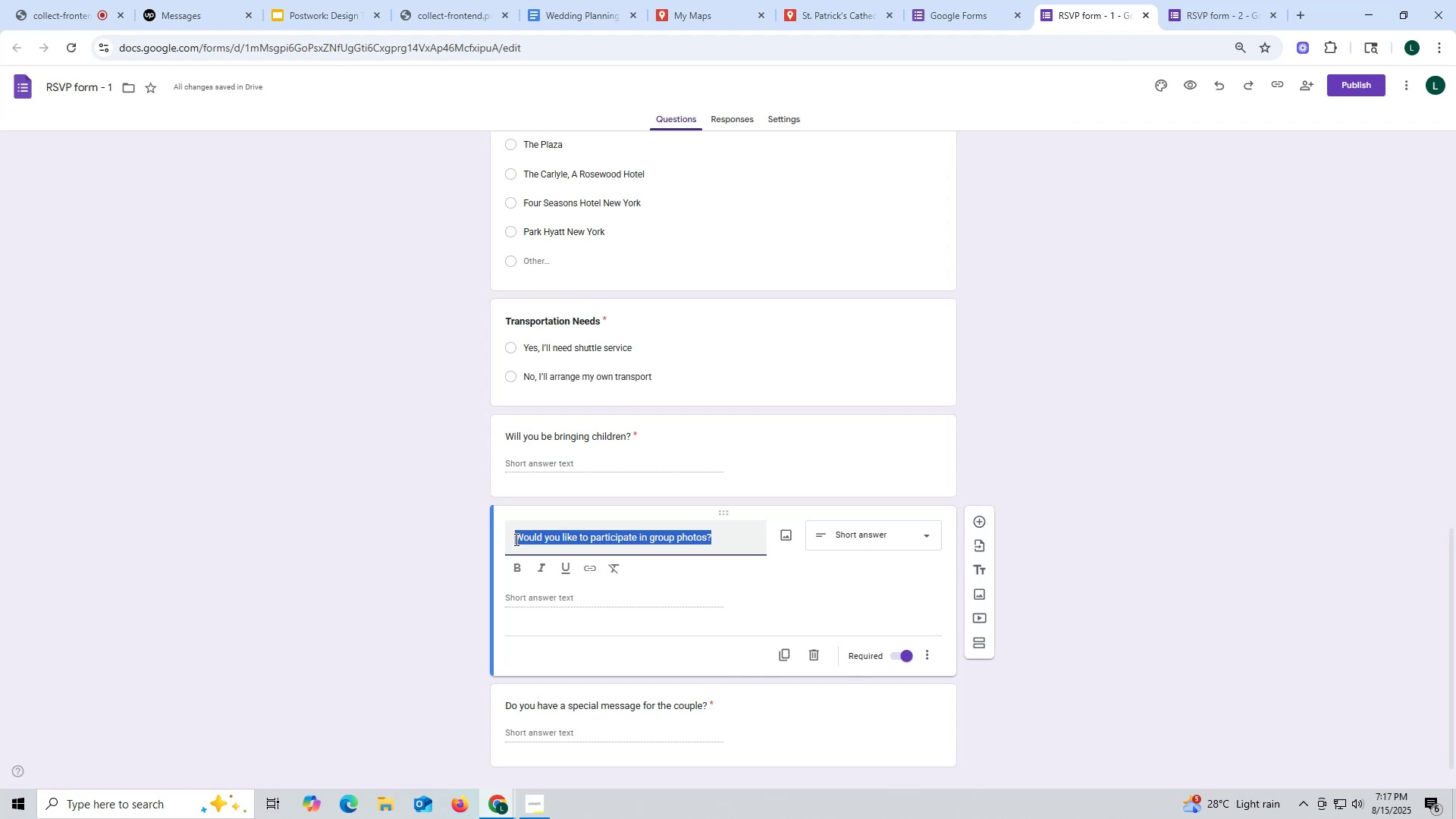 
key(Control+C)
 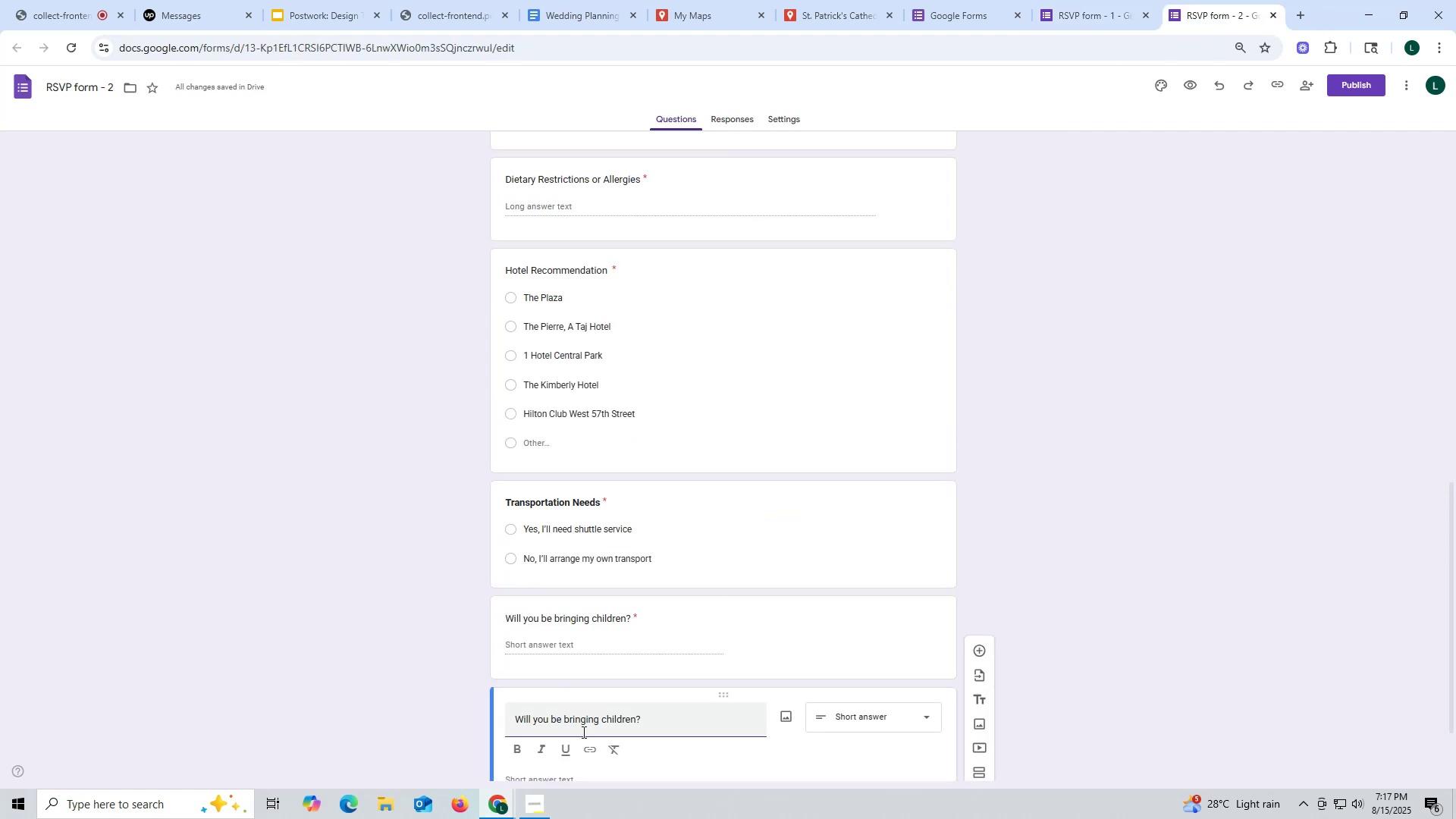 
left_click_drag(start_coordinate=[646, 716], to_coordinate=[511, 717])
 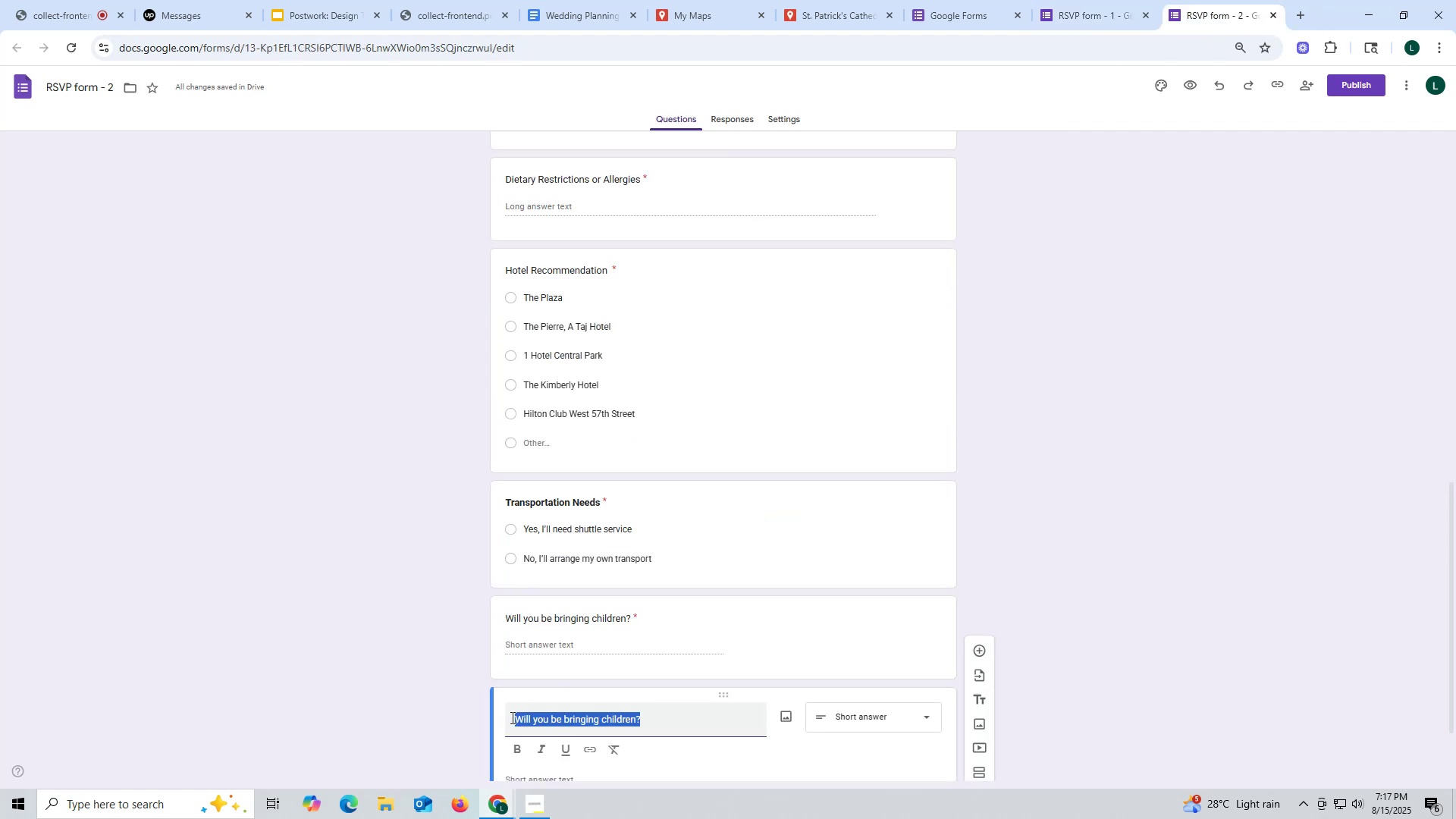 
key(Control+ControlLeft)
 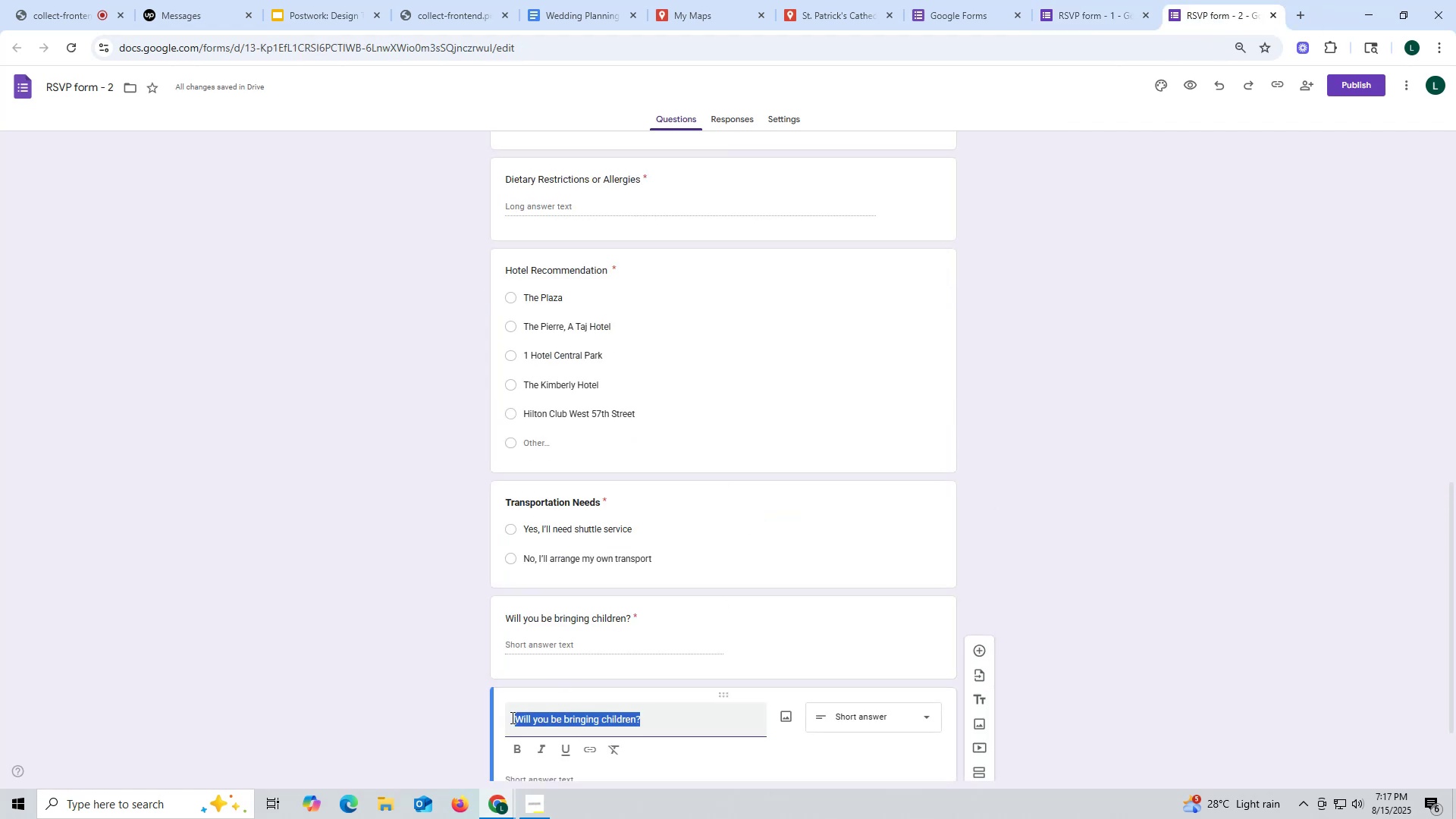 
key(Control+V)
 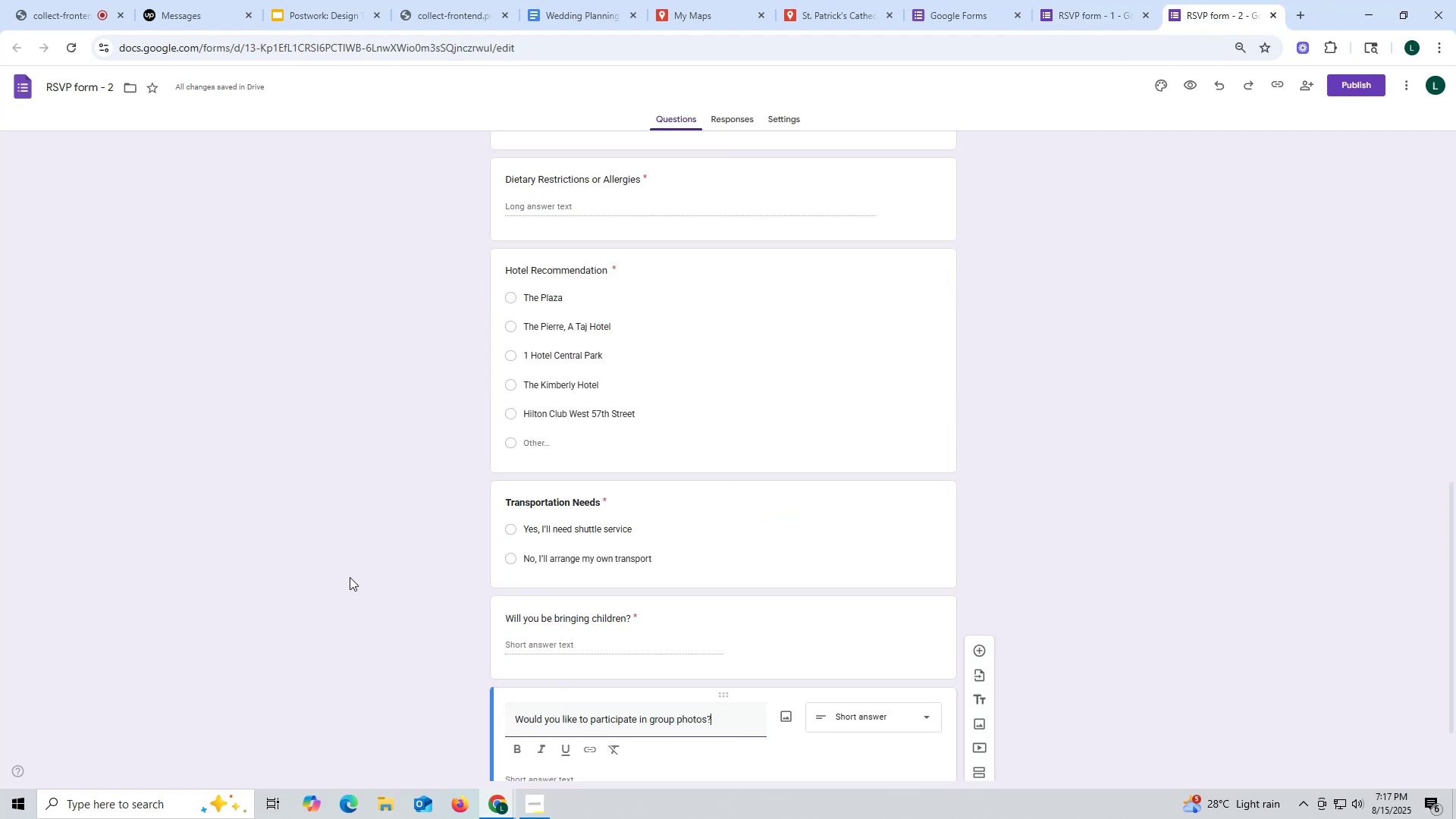 
scroll: coordinate [646, 610], scroll_direction: down, amount: 6.0
 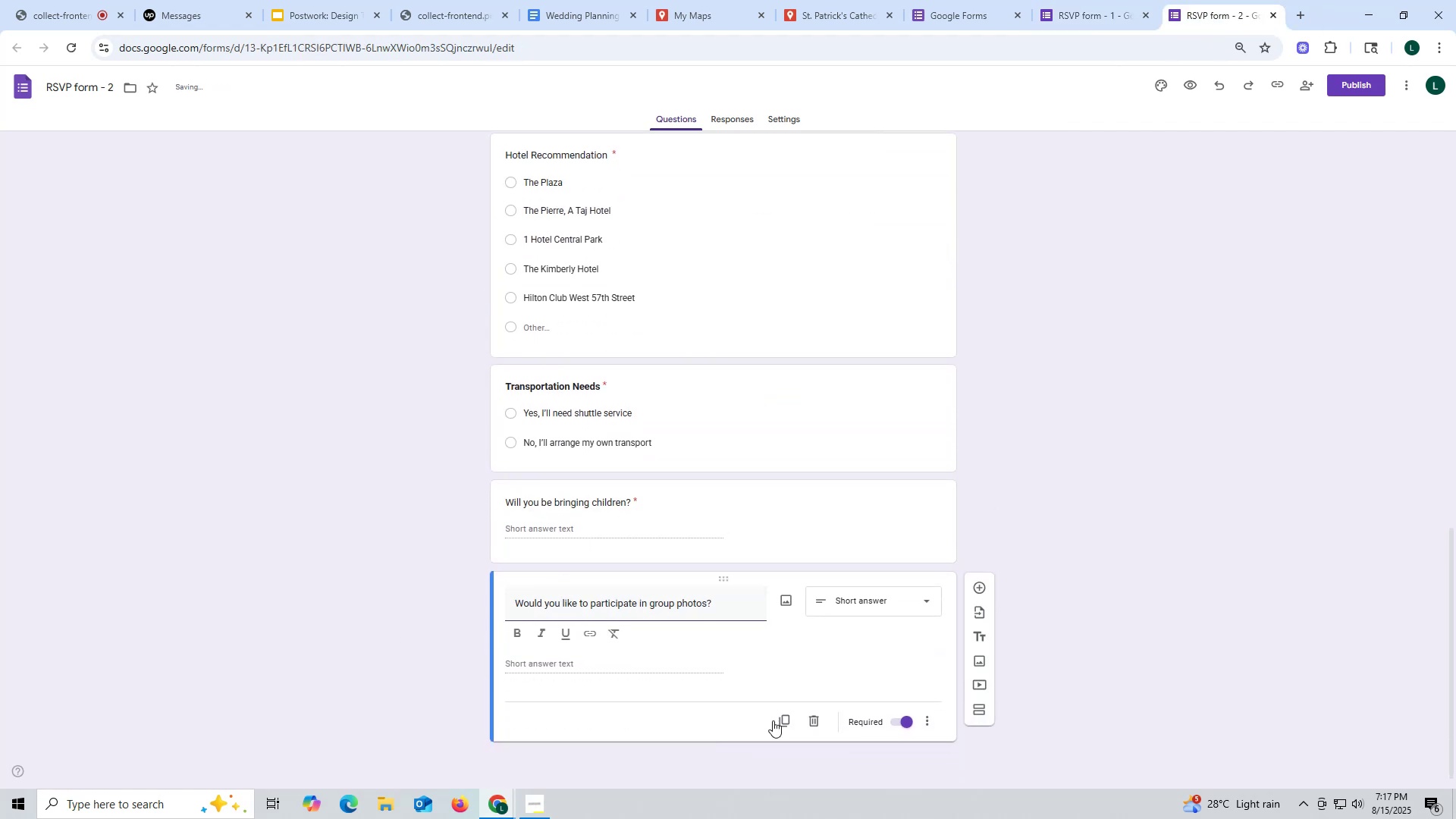 
left_click([780, 722])
 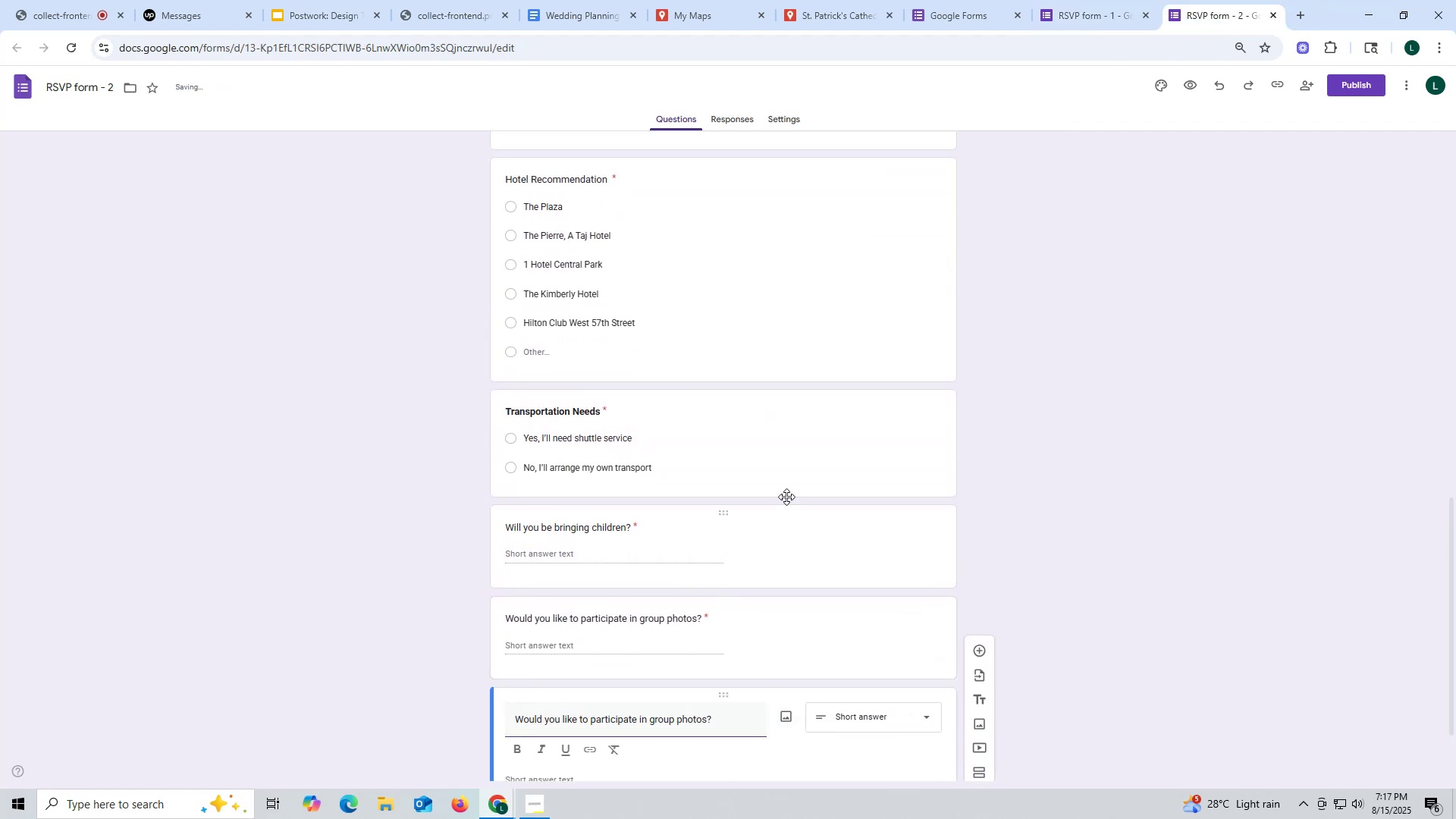 
scroll: coordinate [839, 469], scroll_direction: down, amount: 3.0
 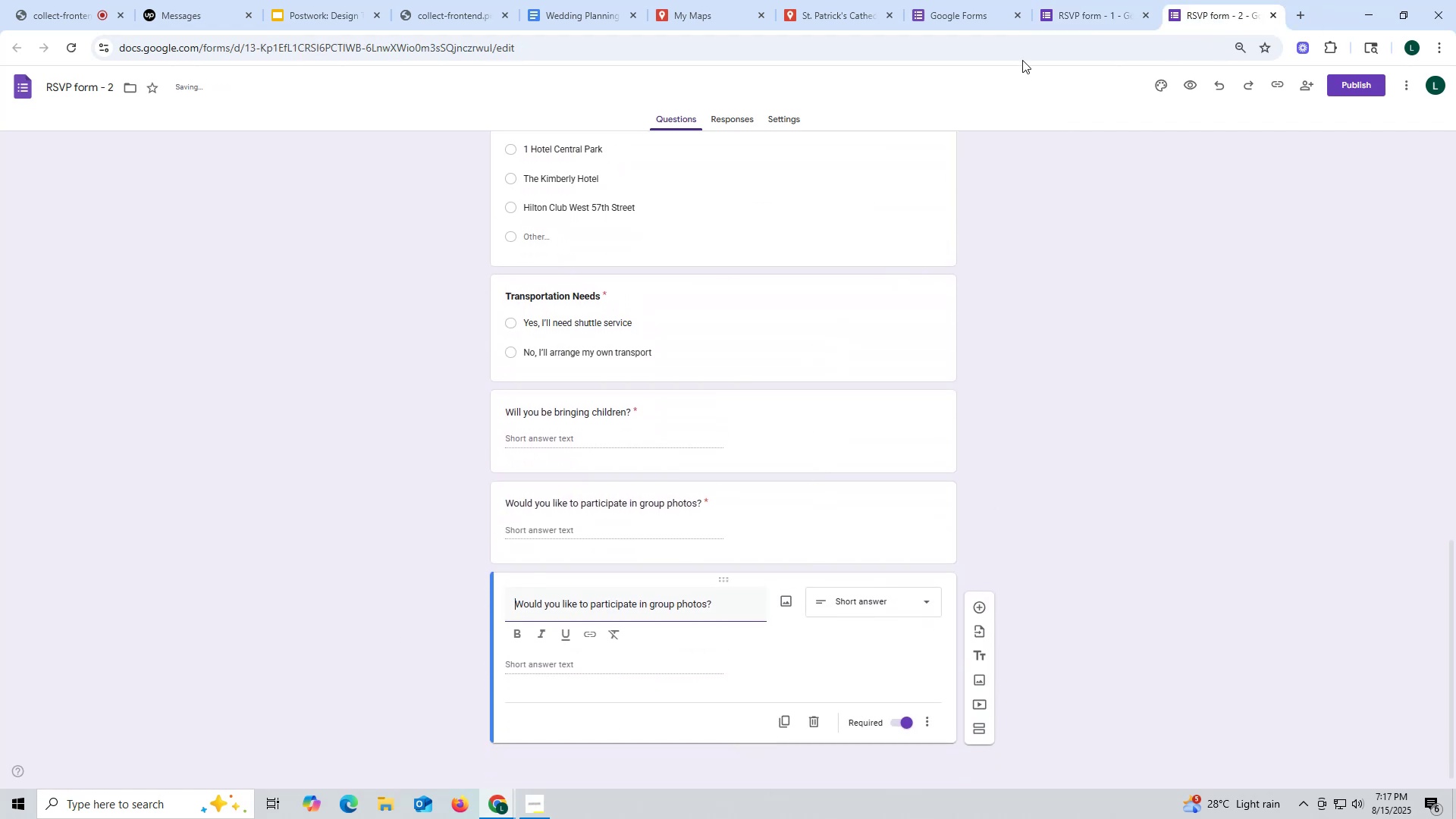 
left_click([1107, 11])
 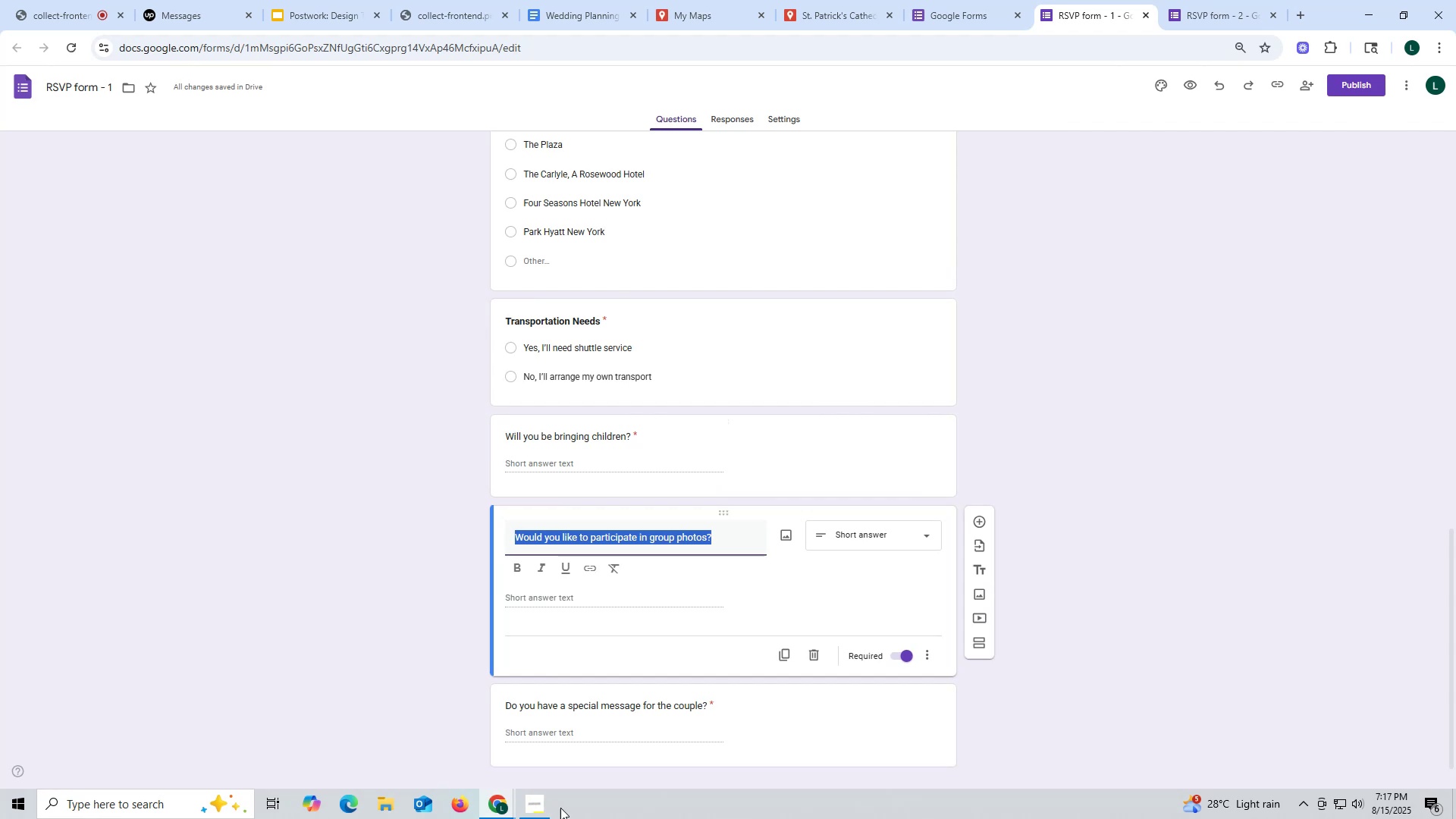 
scroll: coordinate [529, 731], scroll_direction: down, amount: 5.0
 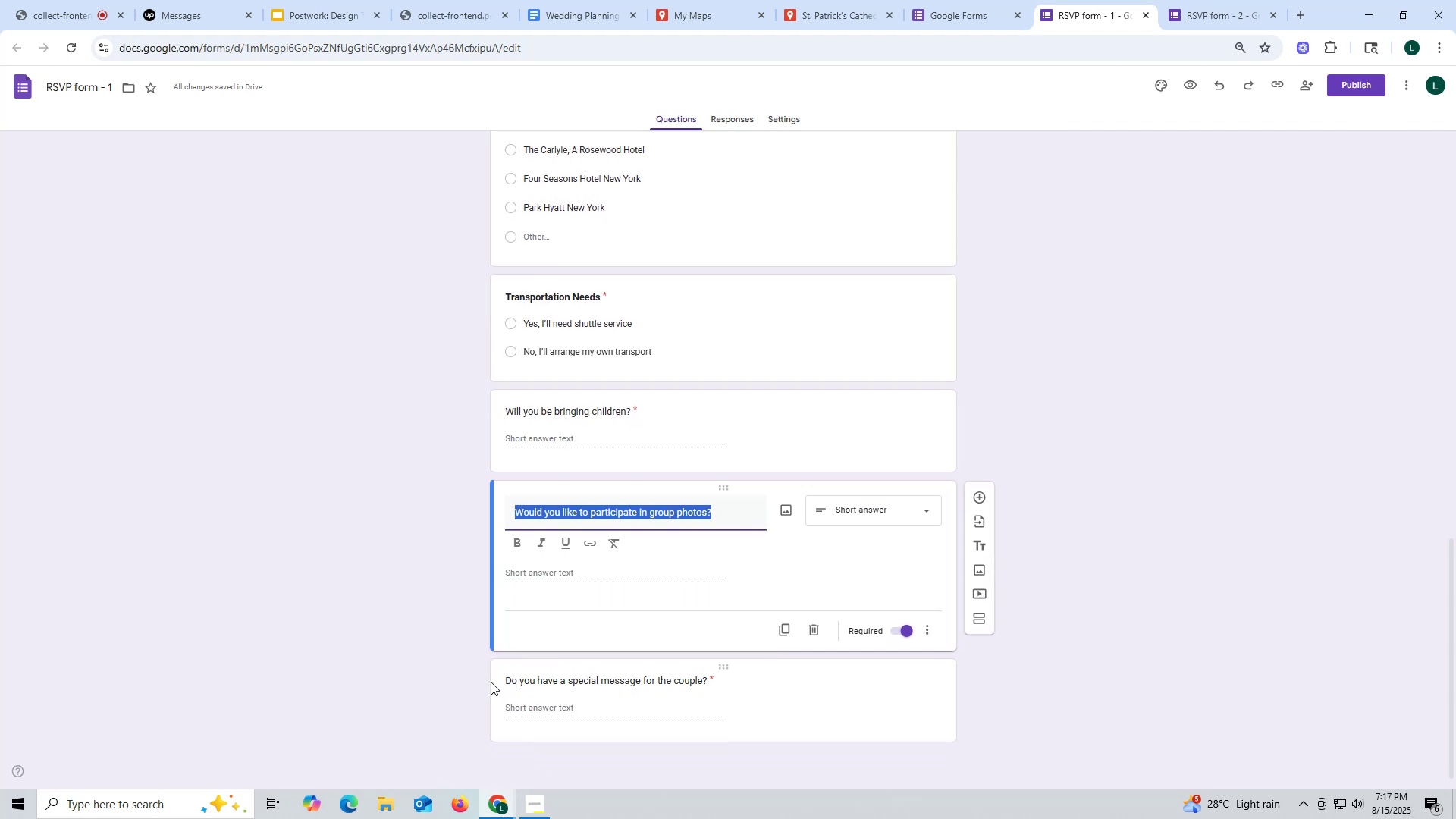 
left_click_drag(start_coordinate=[503, 679], to_coordinate=[695, 679])
 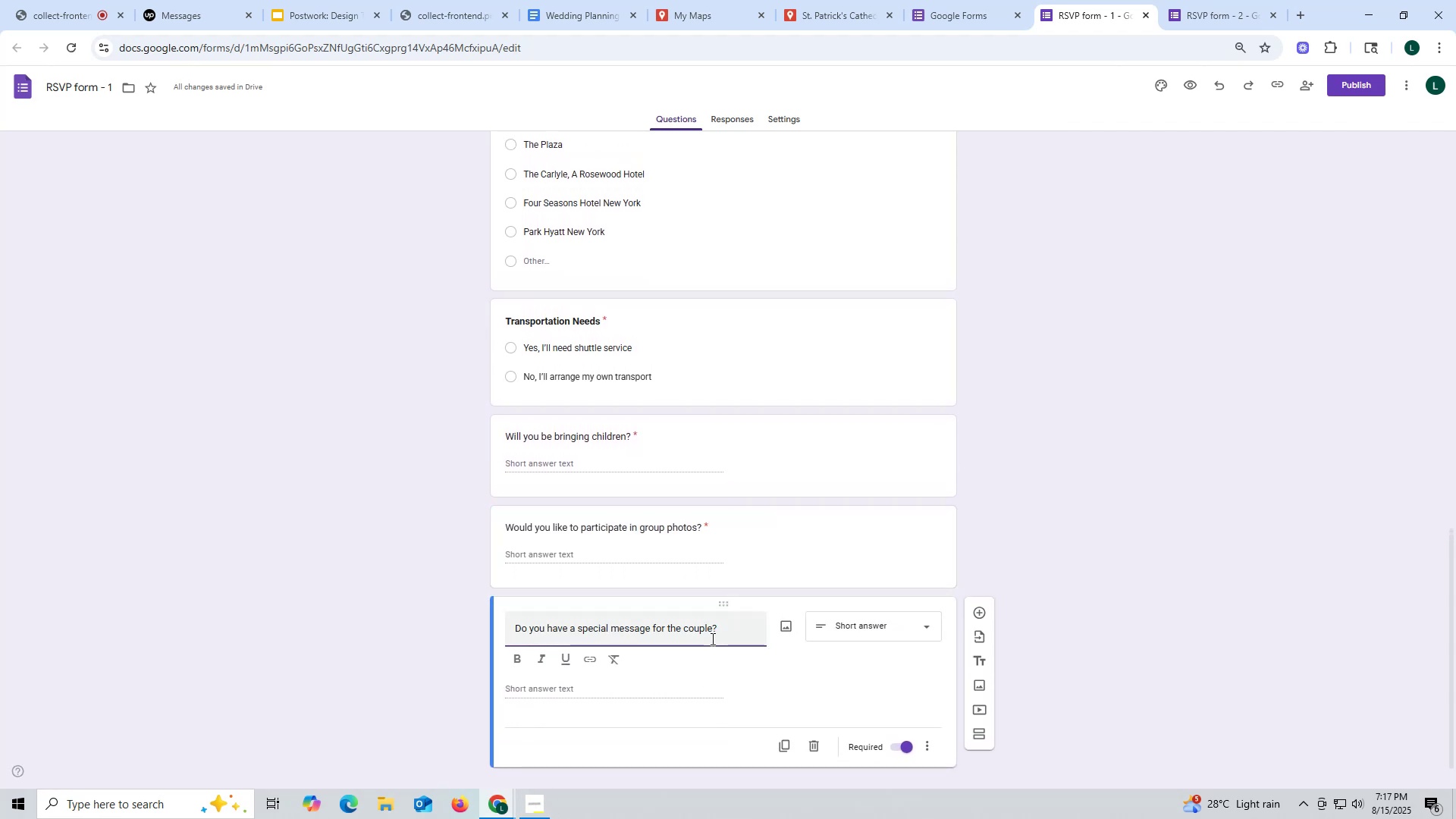 
left_click_drag(start_coordinate=[721, 631], to_coordinate=[514, 621])
 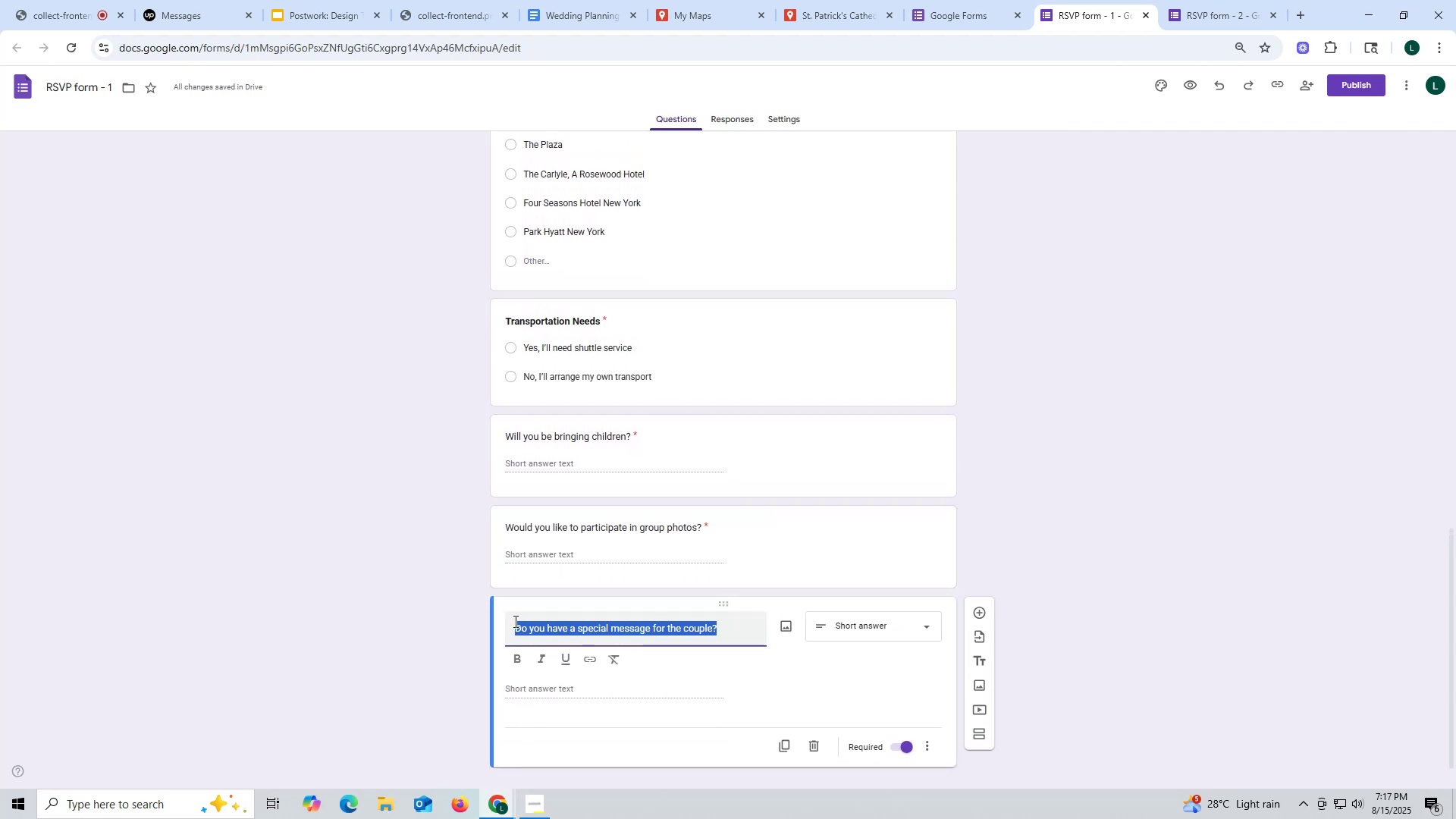 
key(Control+ControlLeft)
 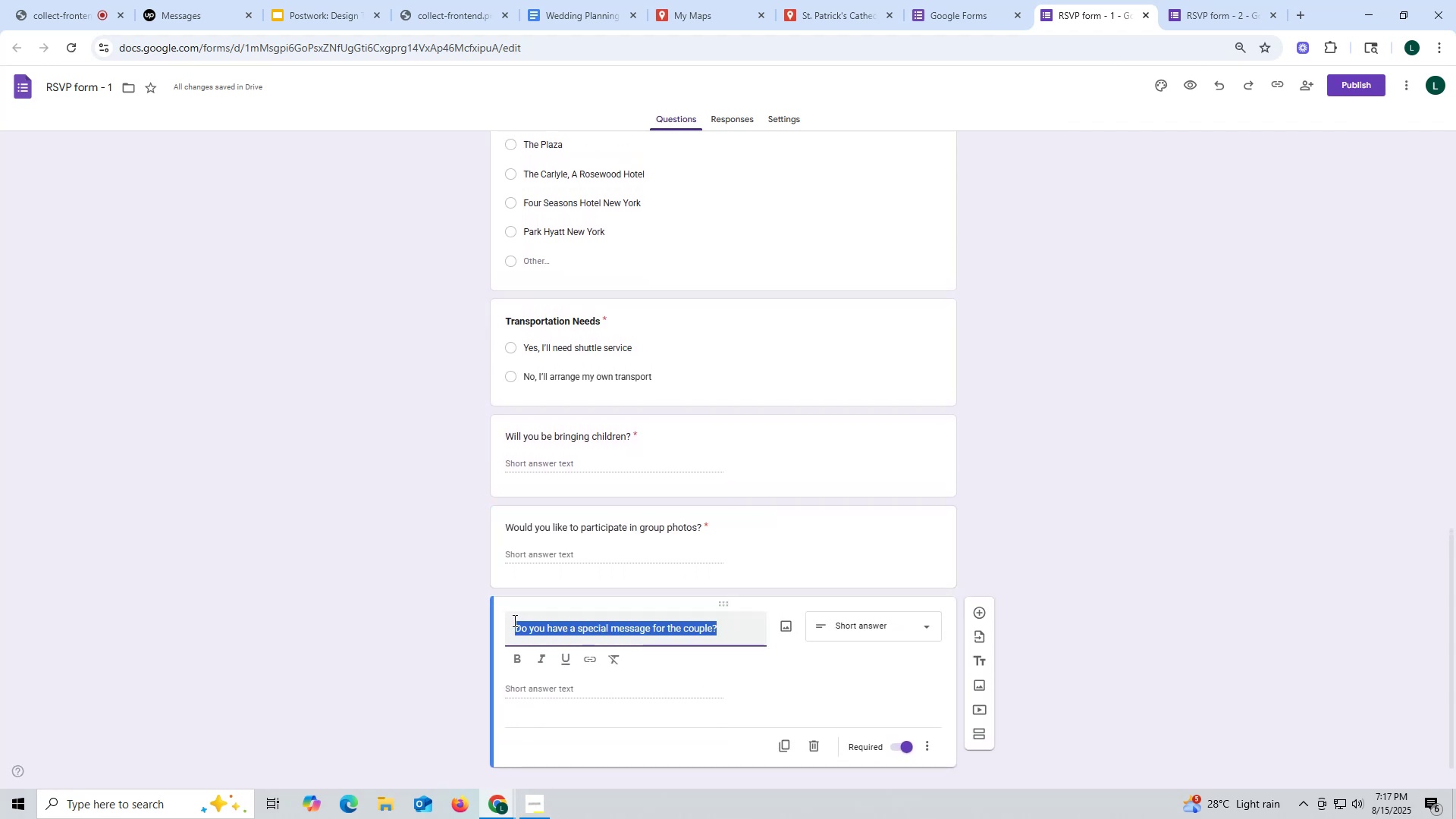 
key(Control+C)
 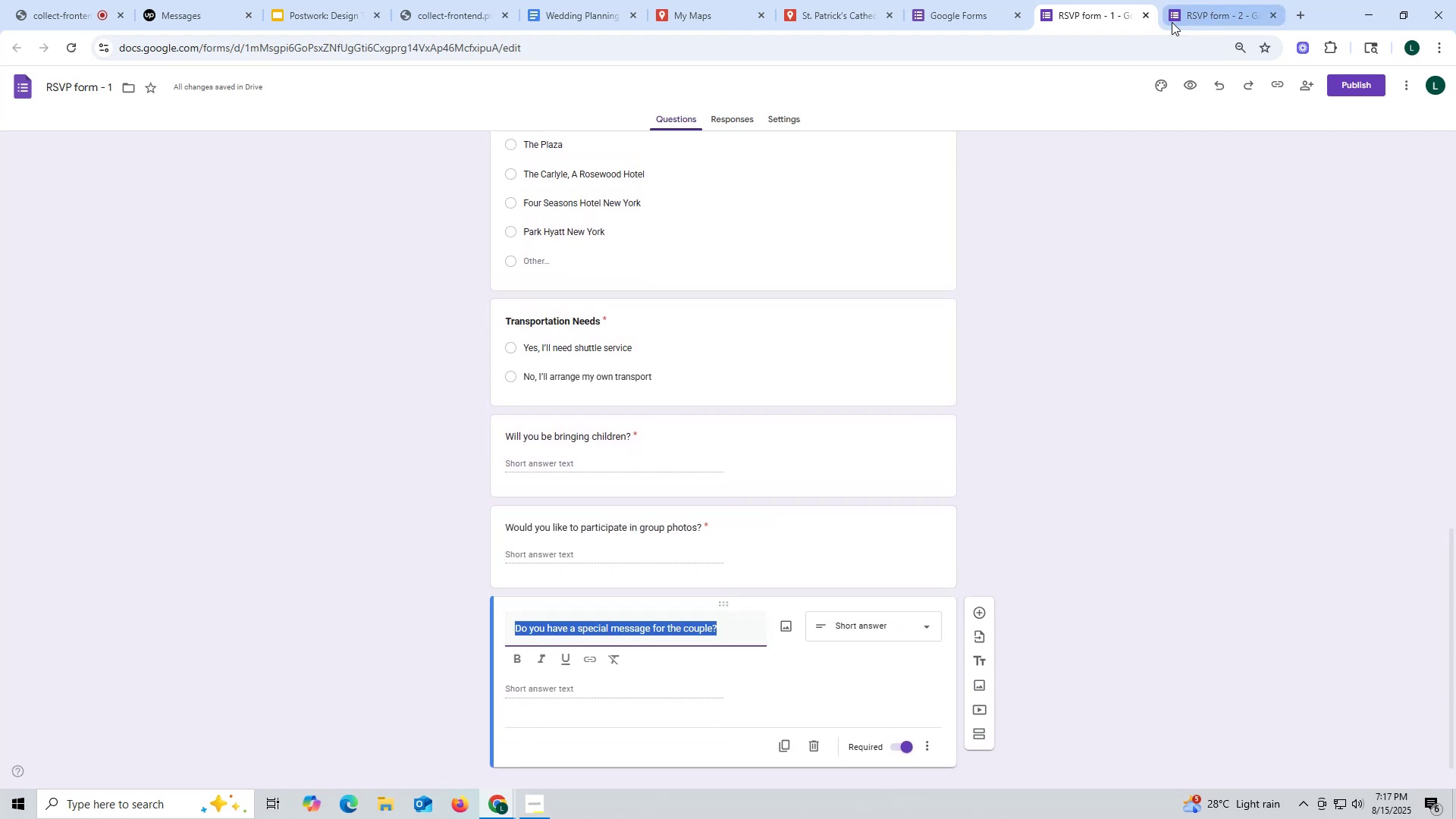 
left_click([1198, 13])
 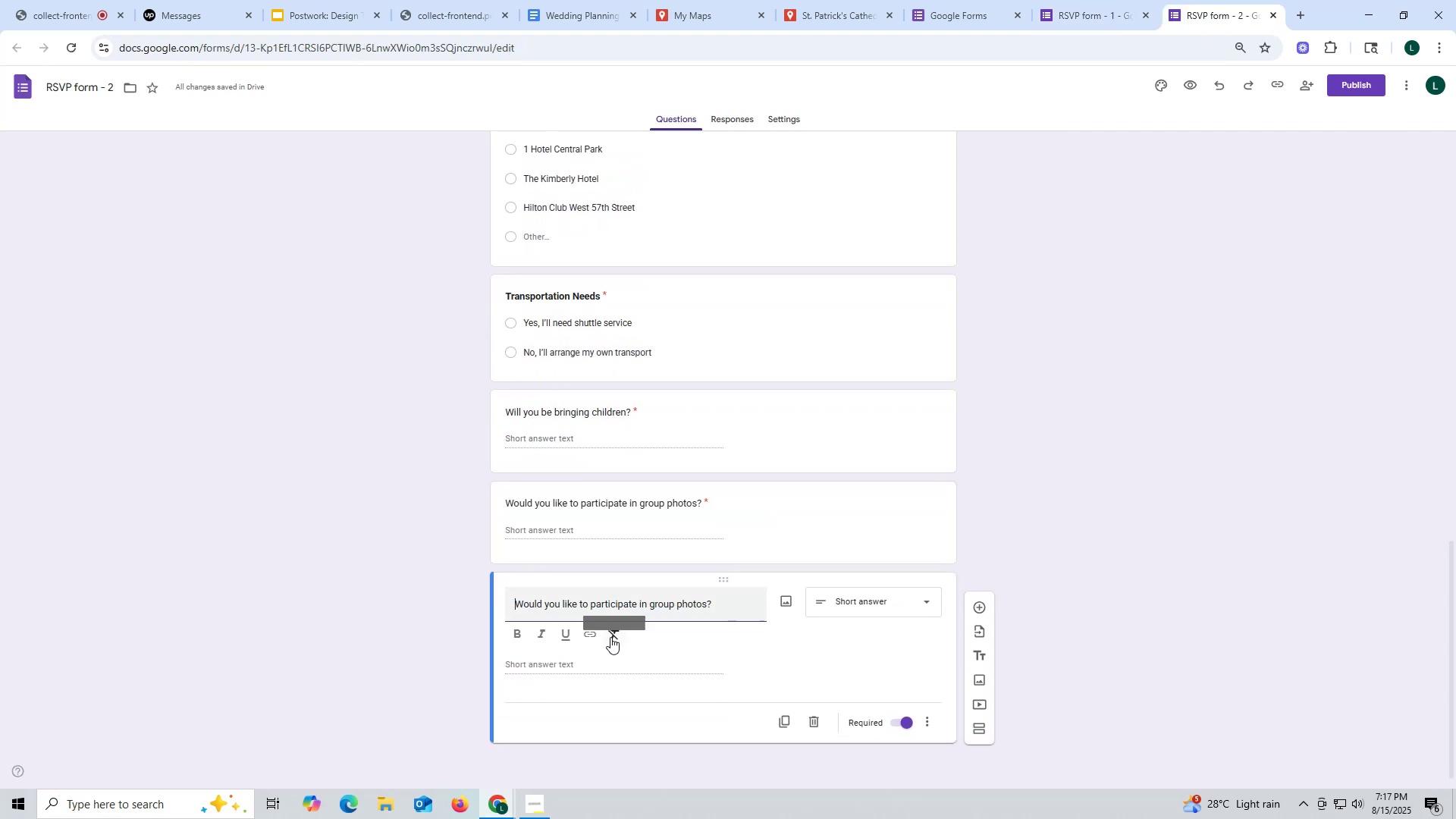 
left_click_drag(start_coordinate=[717, 604], to_coordinate=[516, 604])
 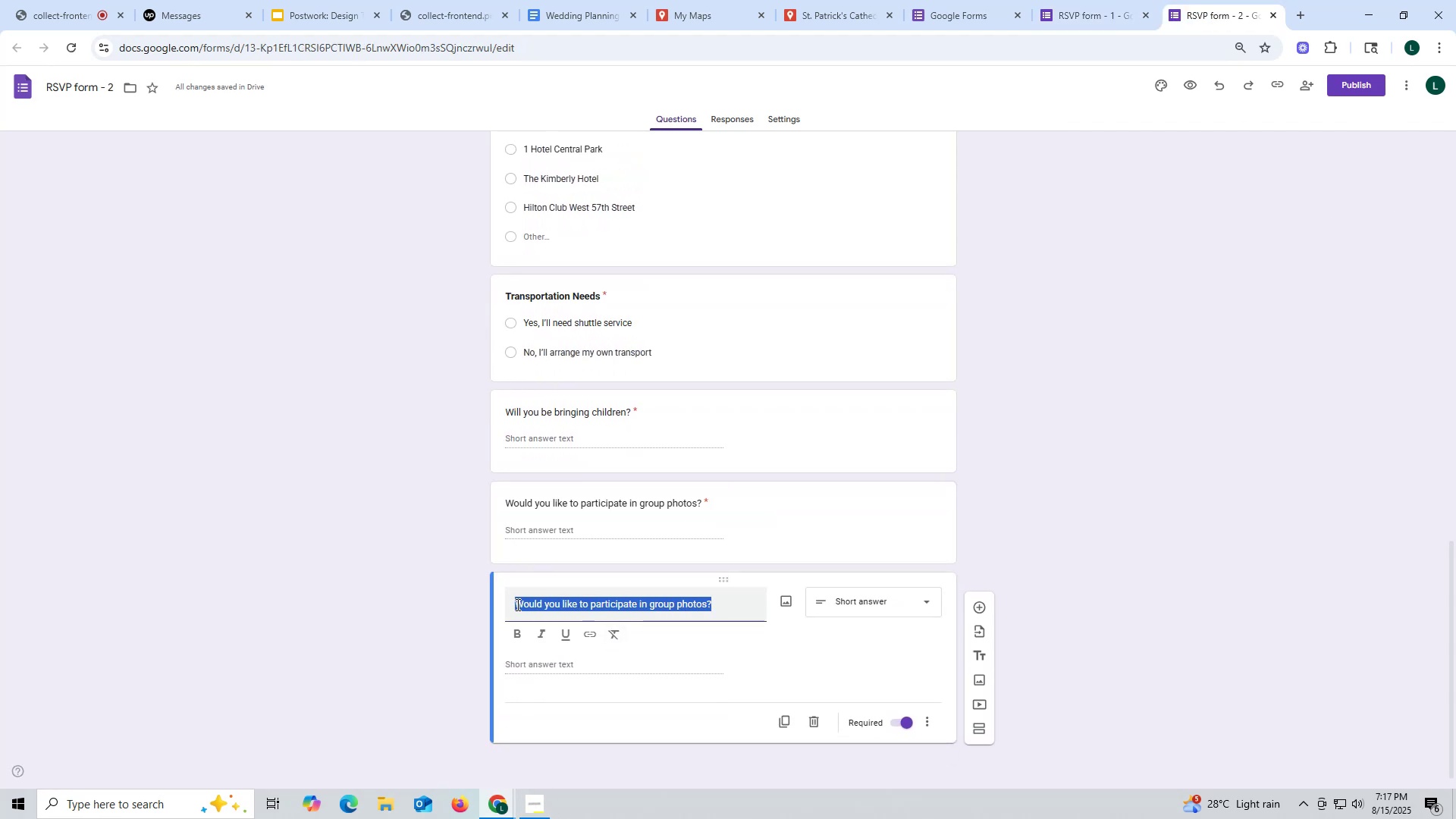 
key(Control+ControlLeft)
 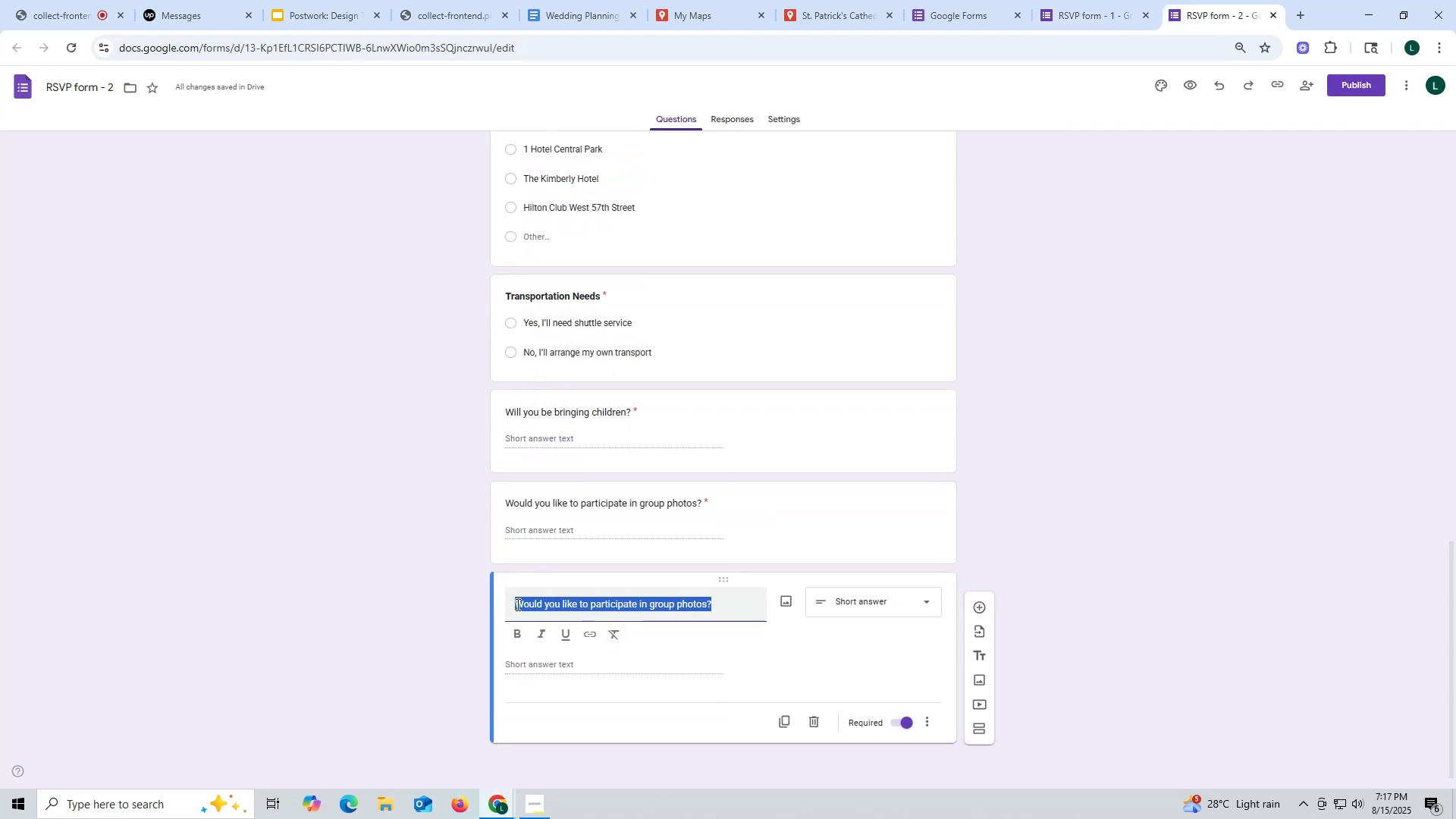 
key(Control+V)
 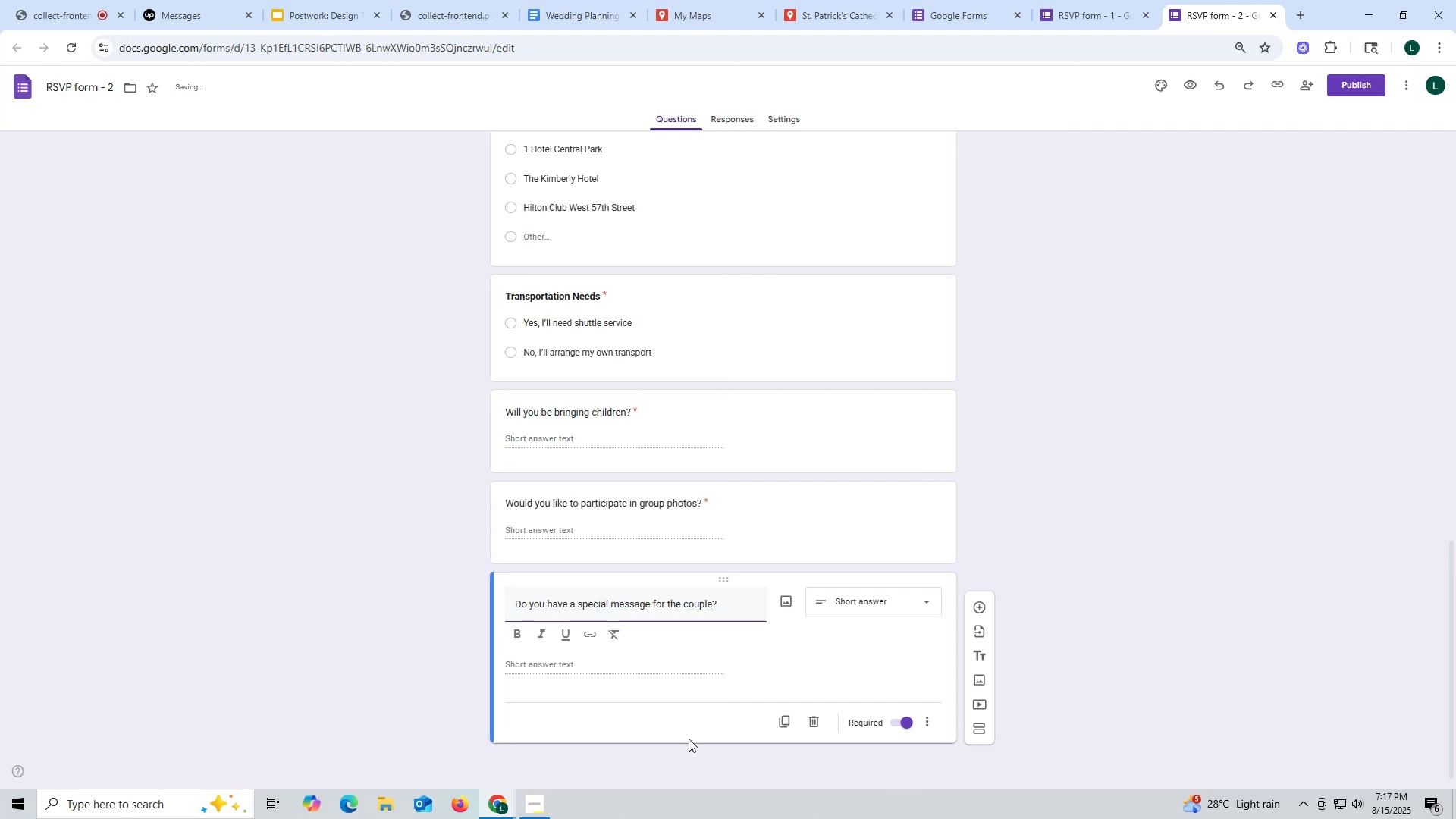 
left_click([689, 732])
 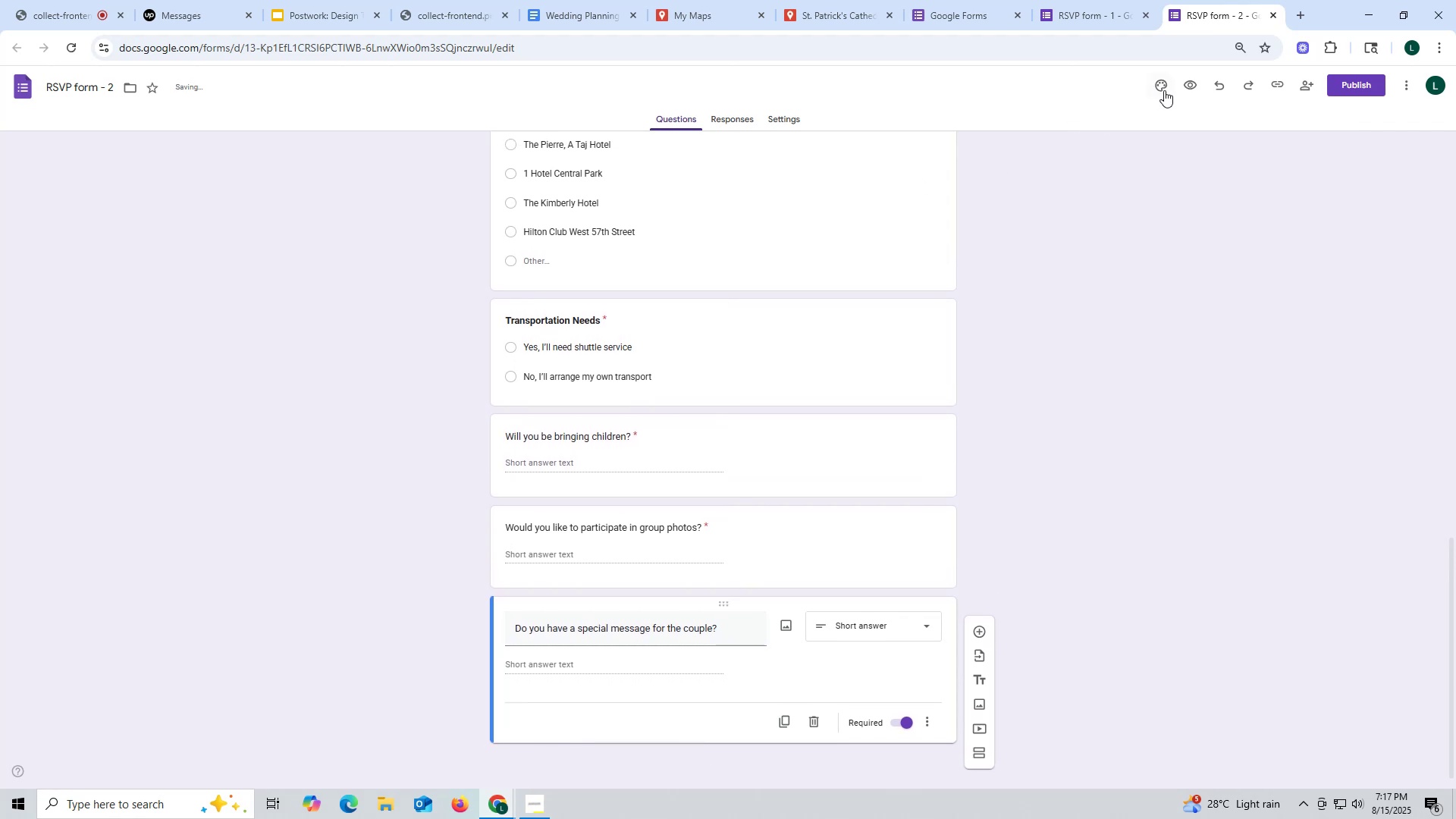 
left_click([1192, 81])
 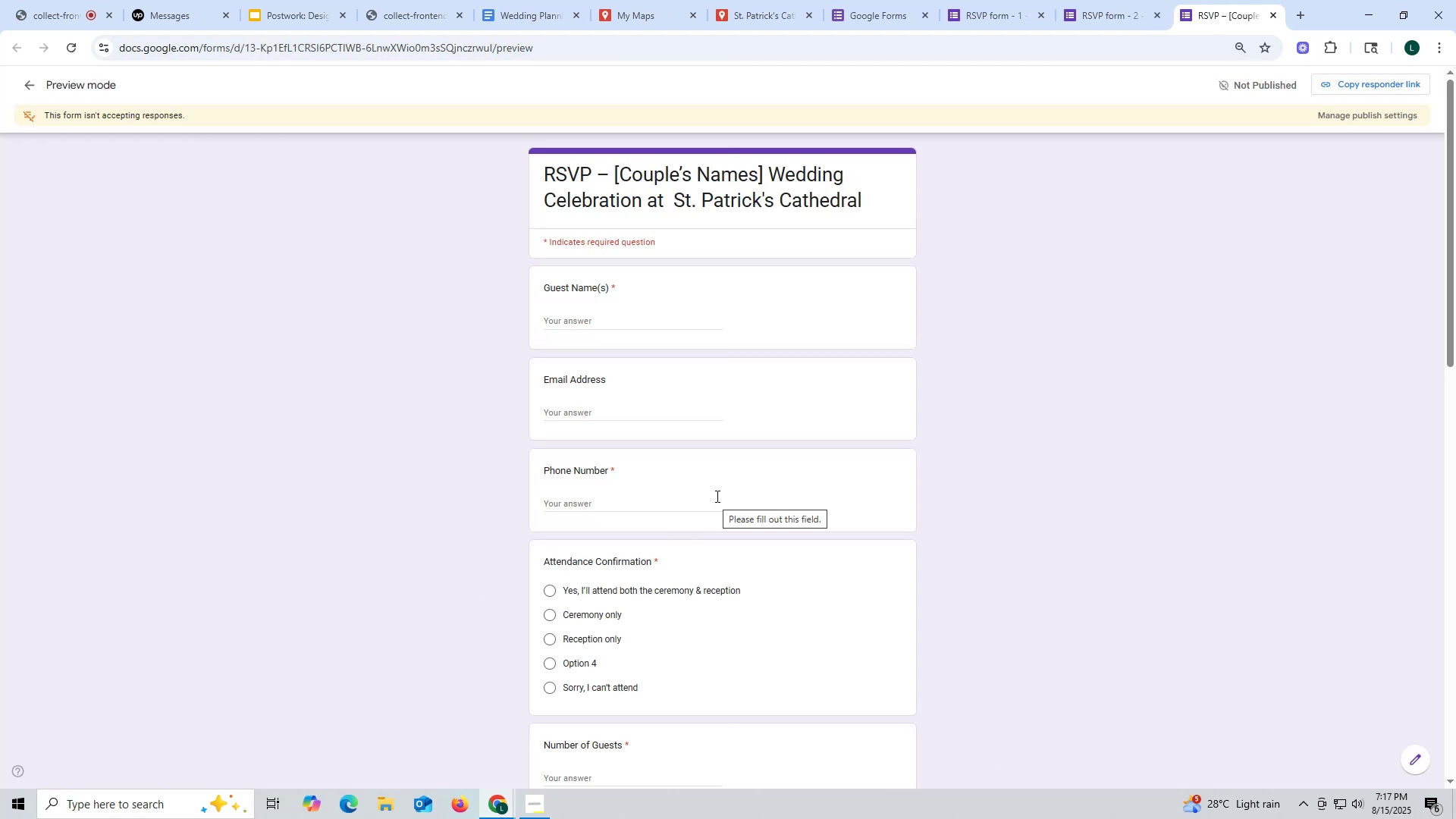 
wait(8.35)
 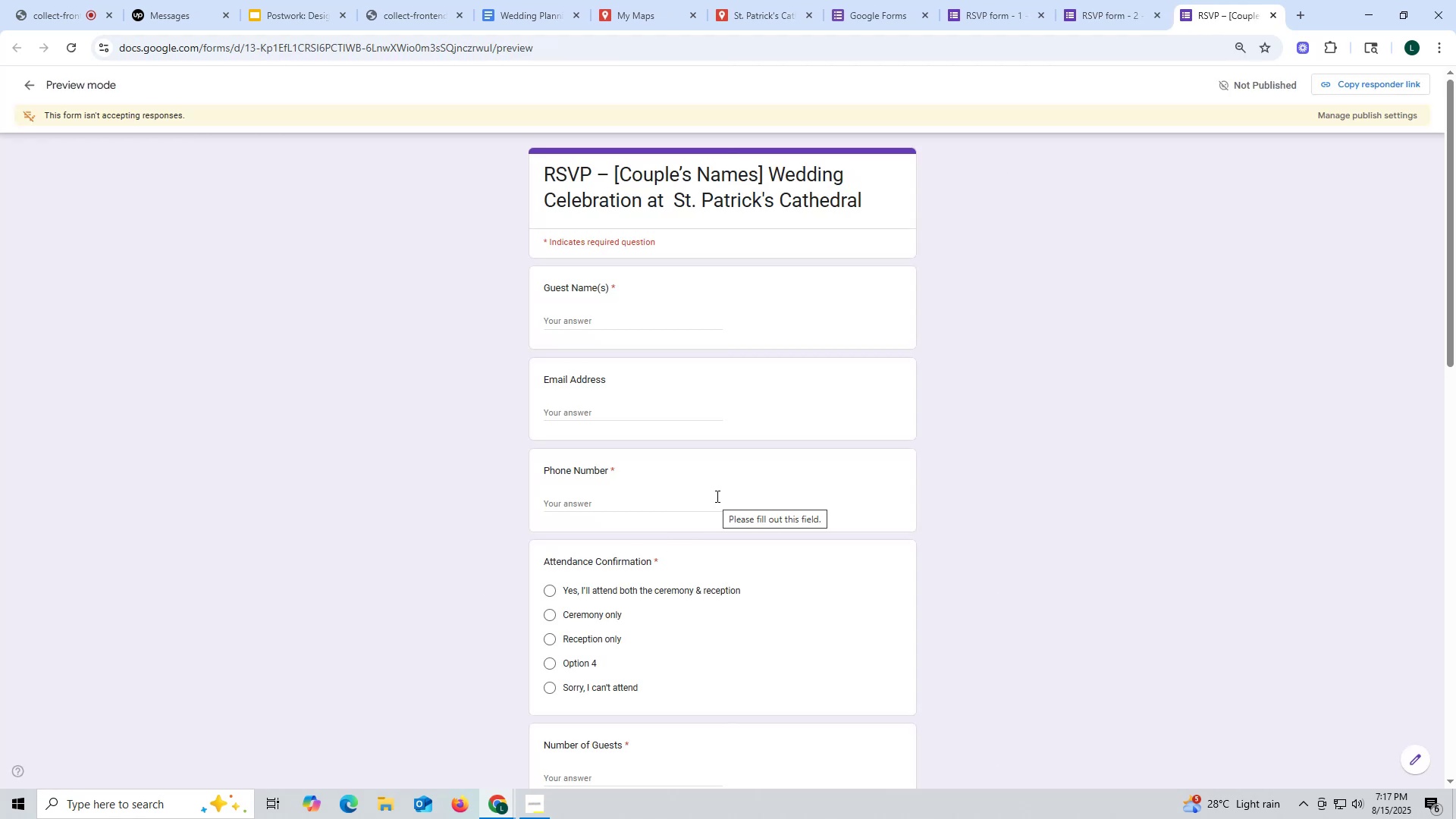 
scroll: coordinate [716, 496], scroll_direction: down, amount: 1.0
 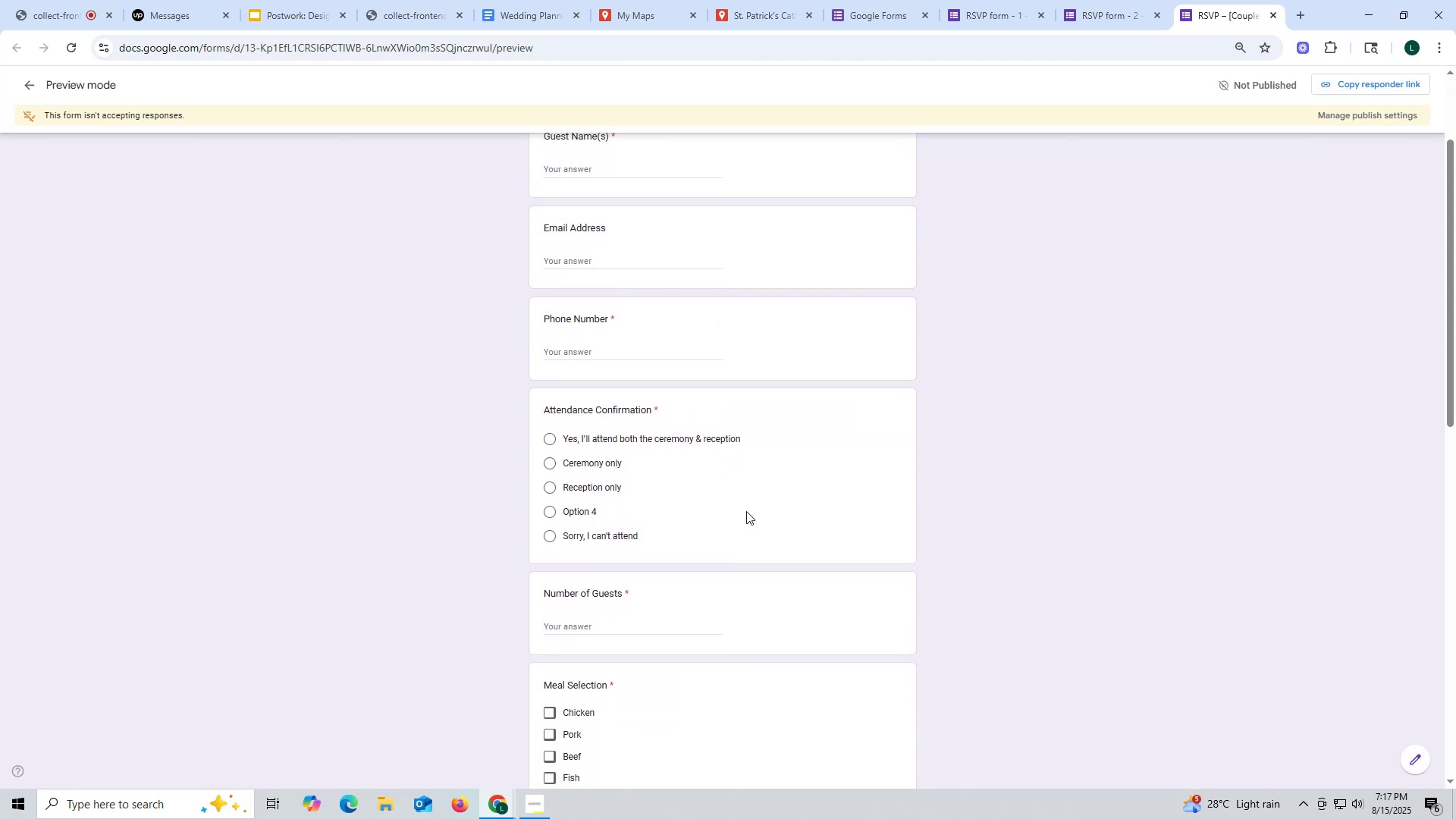 
mouse_move([1118, 10])
 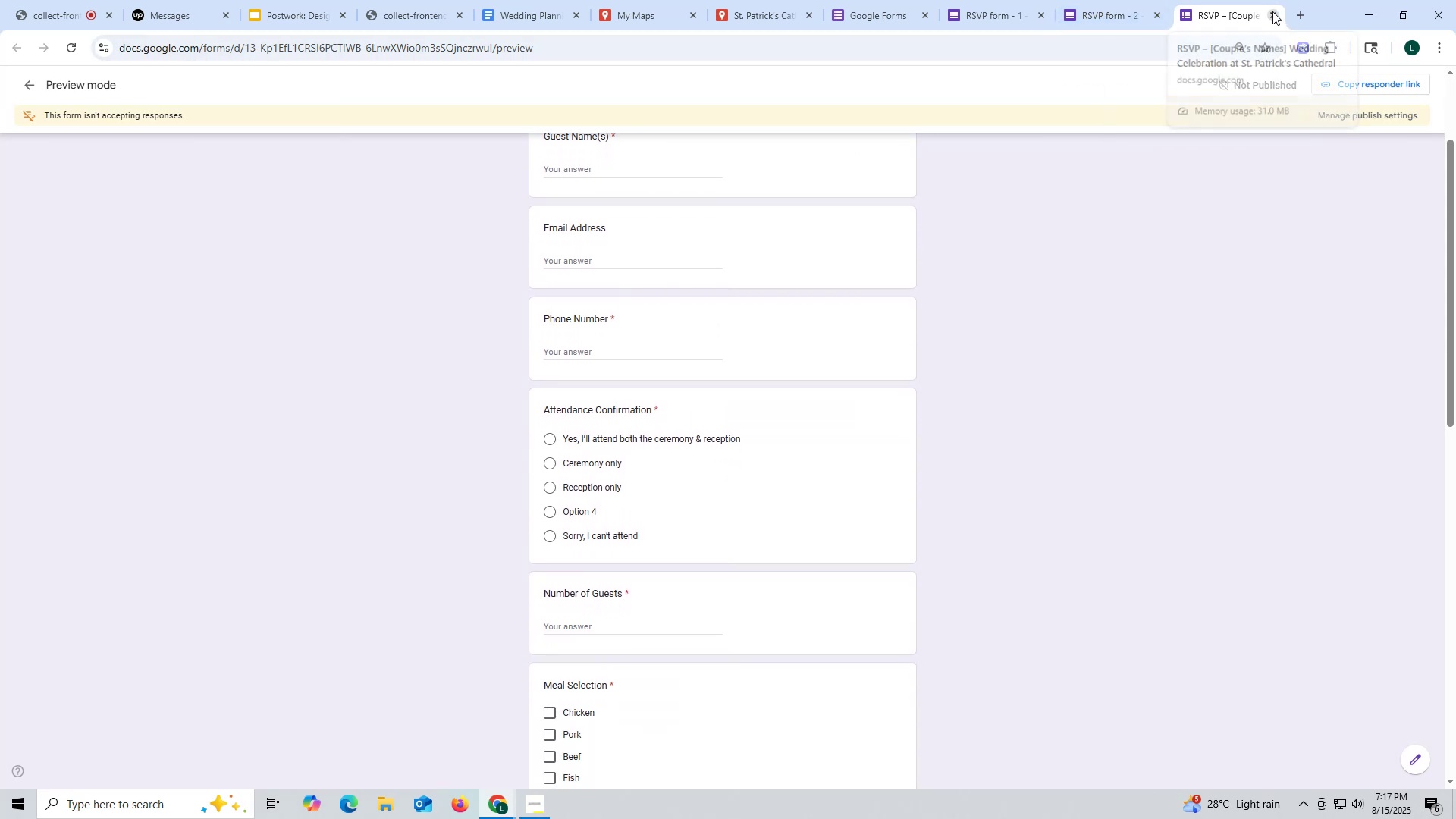 
left_click([1268, 10])
 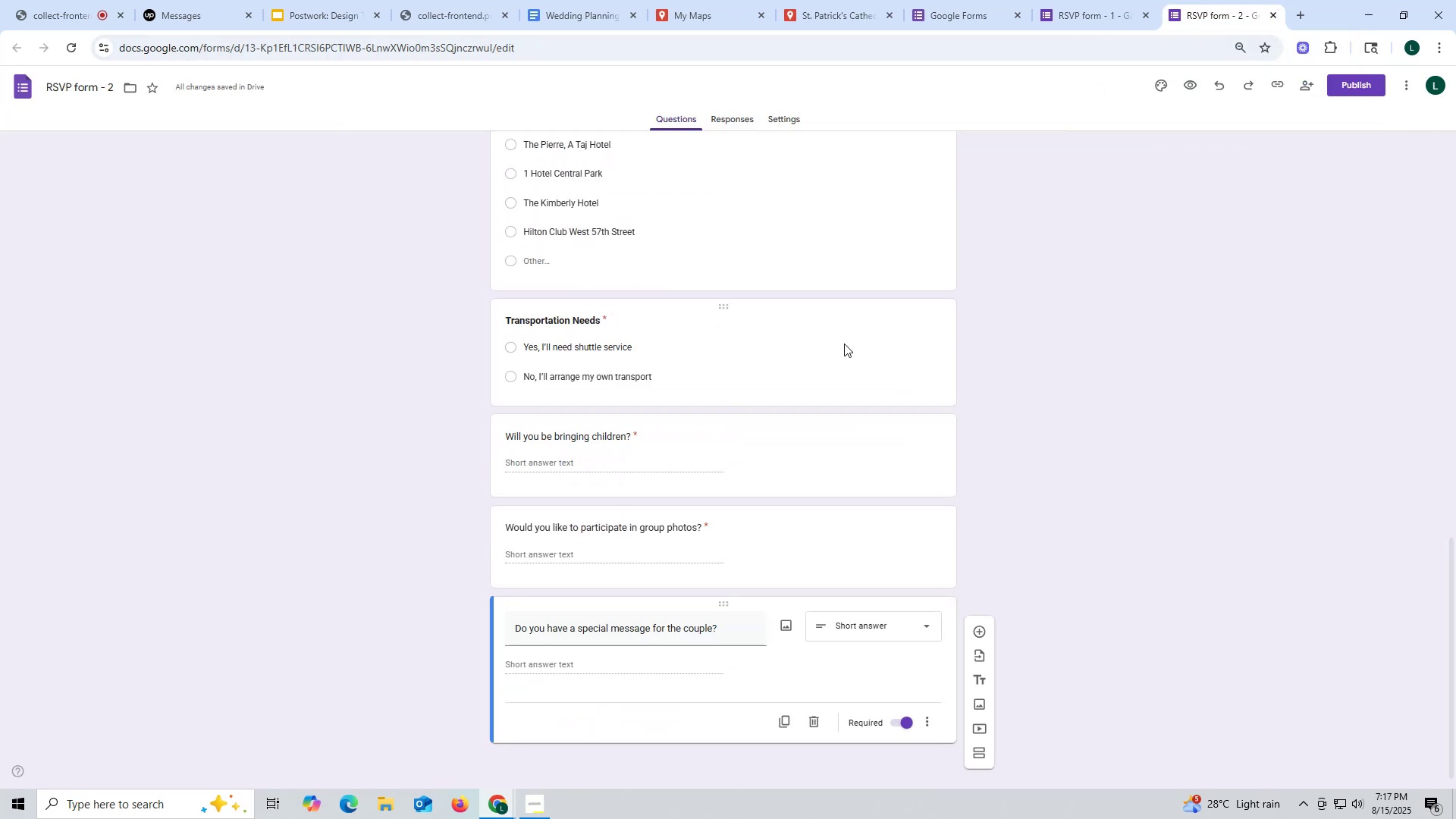 
scroll: coordinate [664, 438], scroll_direction: up, amount: 8.0
 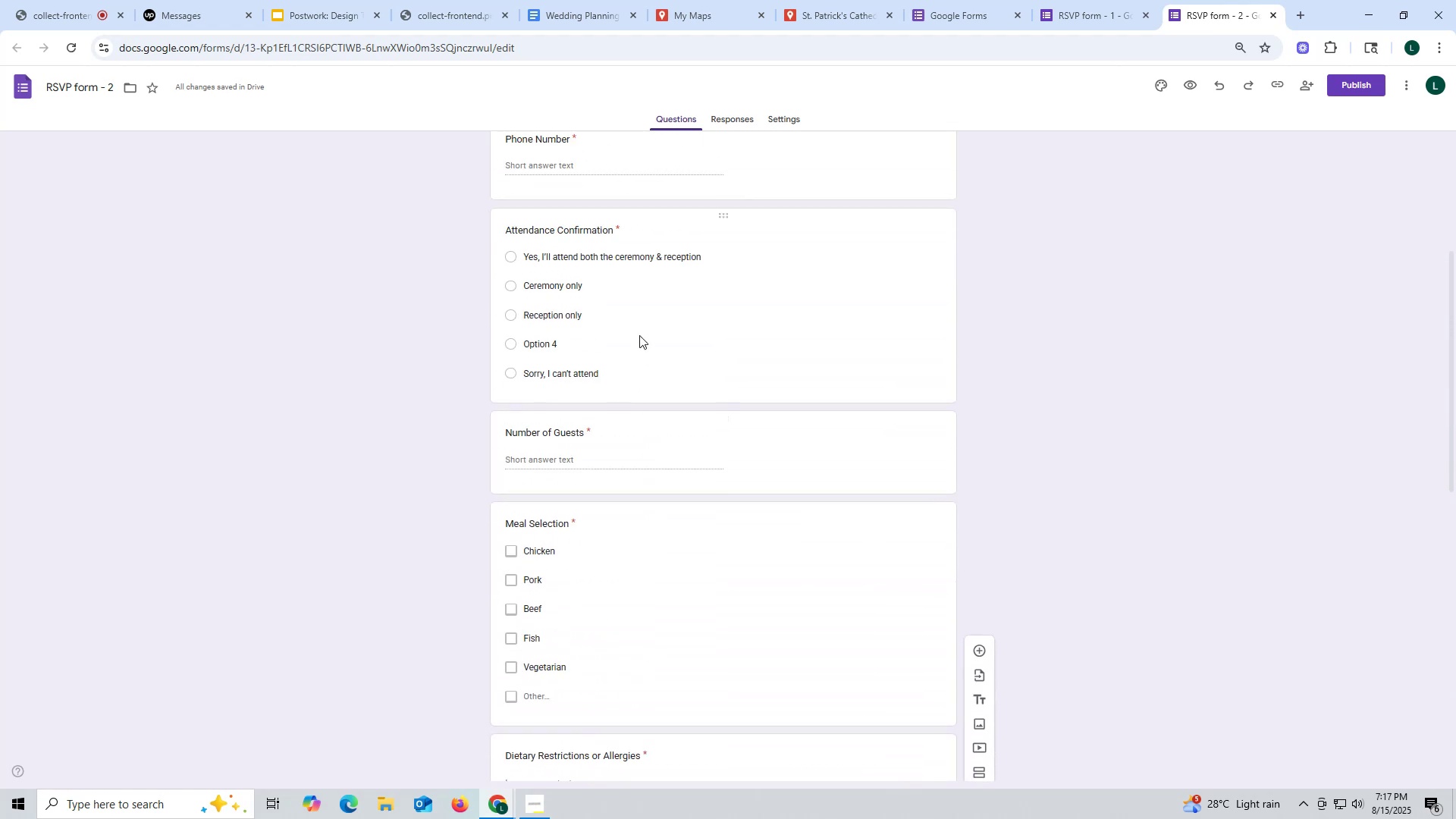 
left_click([604, 343])
 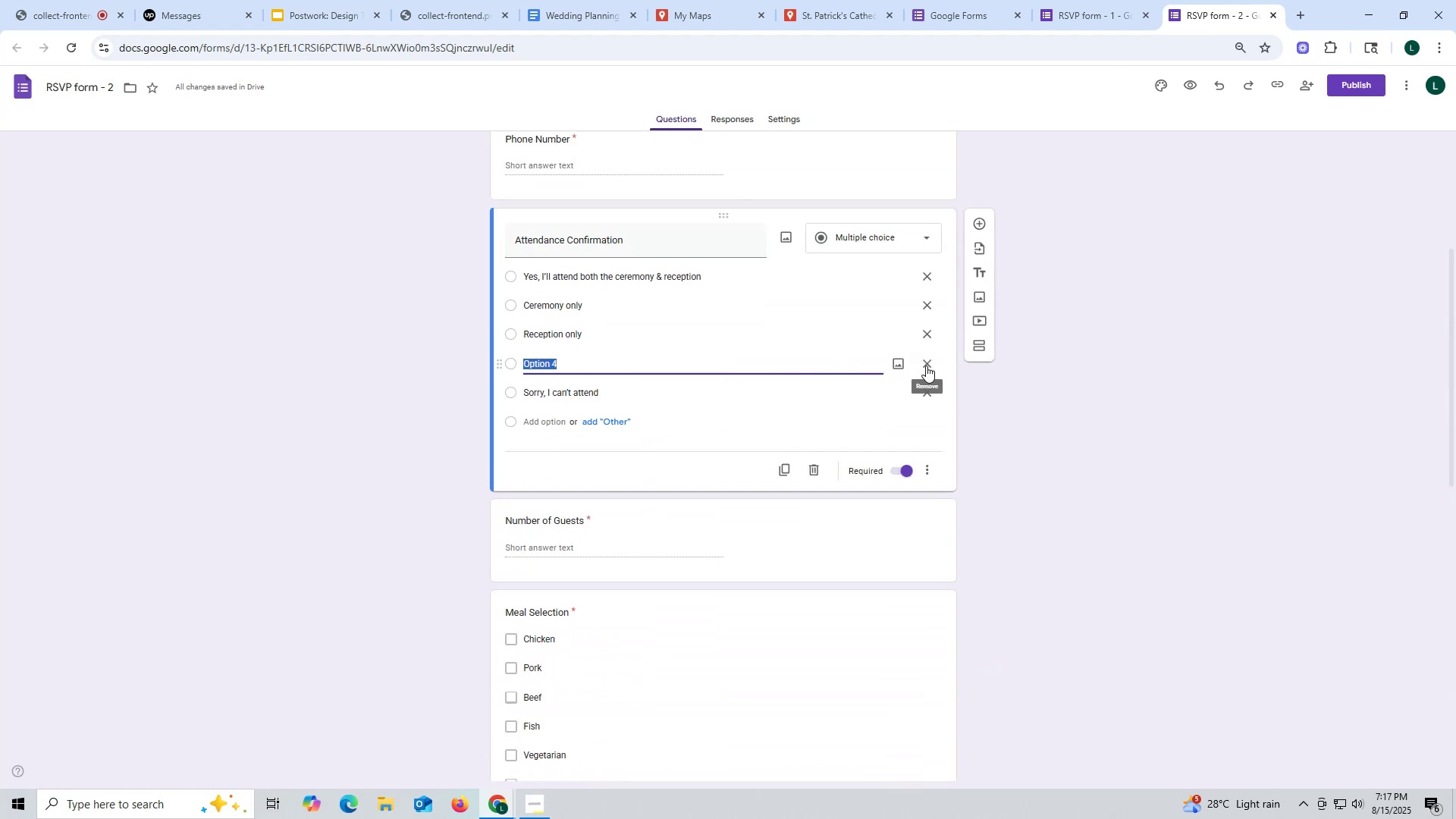 
left_click([932, 364])
 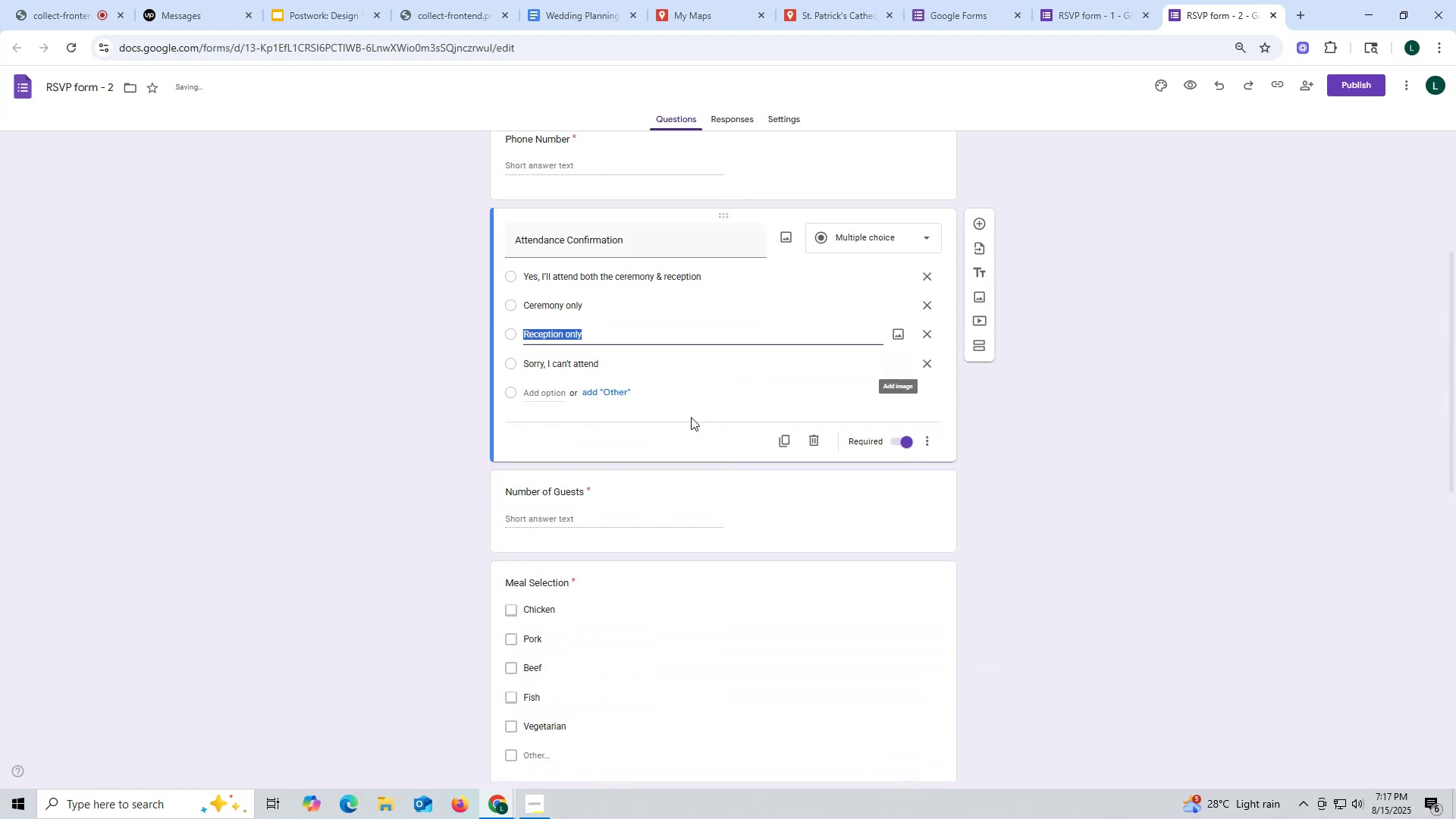 
left_click([614, 446])
 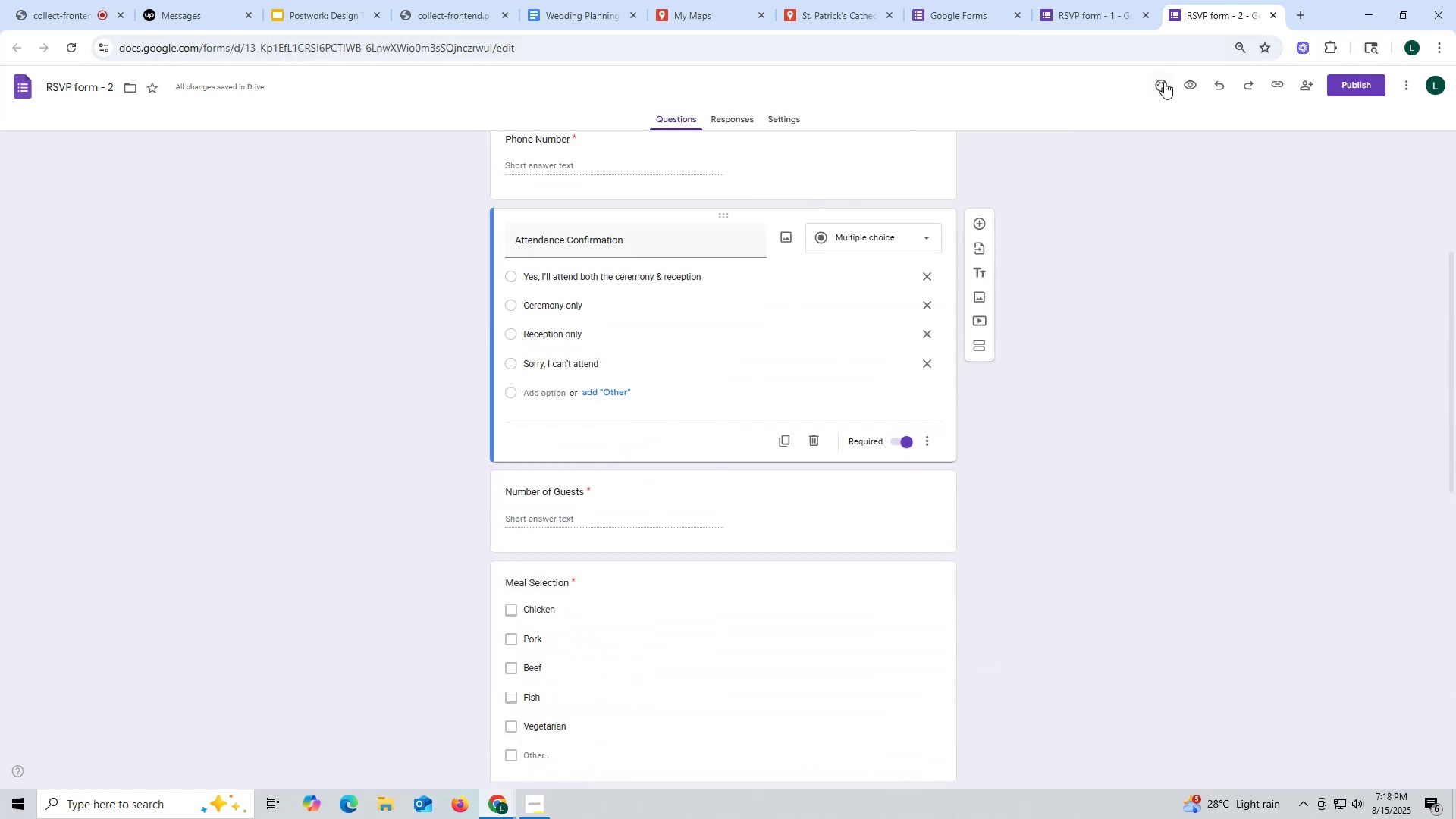 
left_click([1186, 86])
 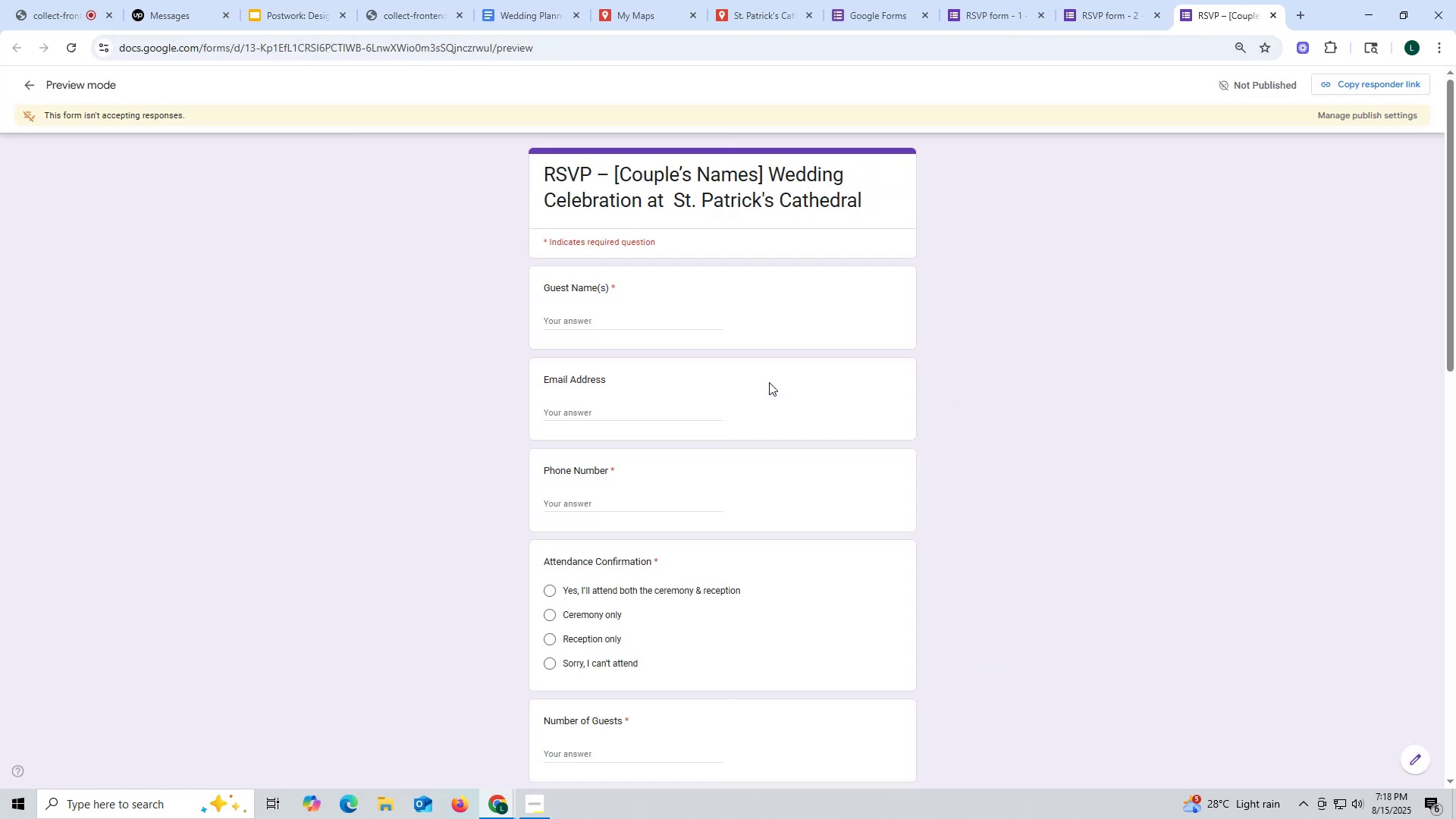 
scroll: coordinate [769, 382], scroll_direction: down, amount: 6.0
 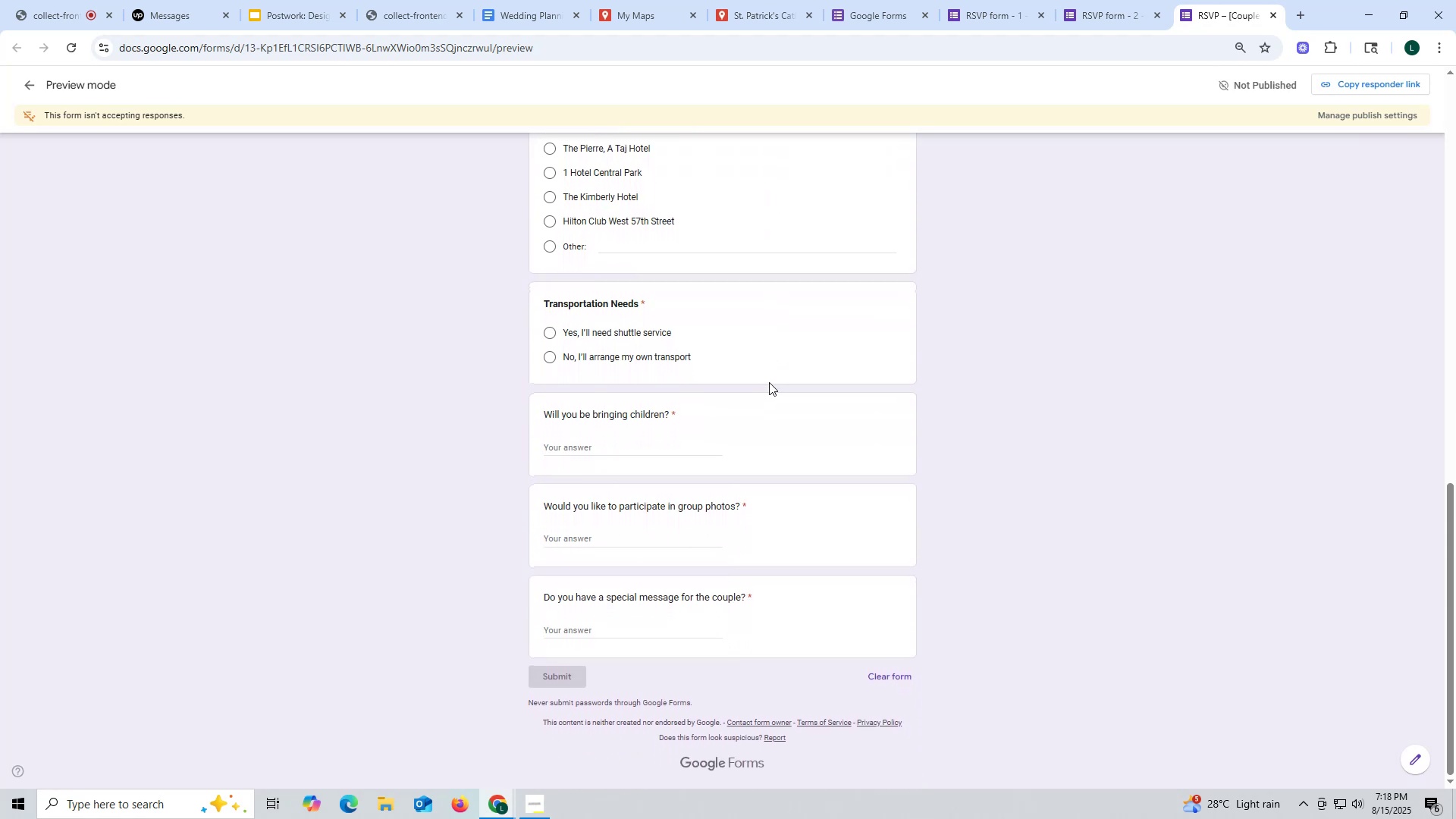 
scroll: coordinate [769, 382], scroll_direction: up, amount: 2.0
 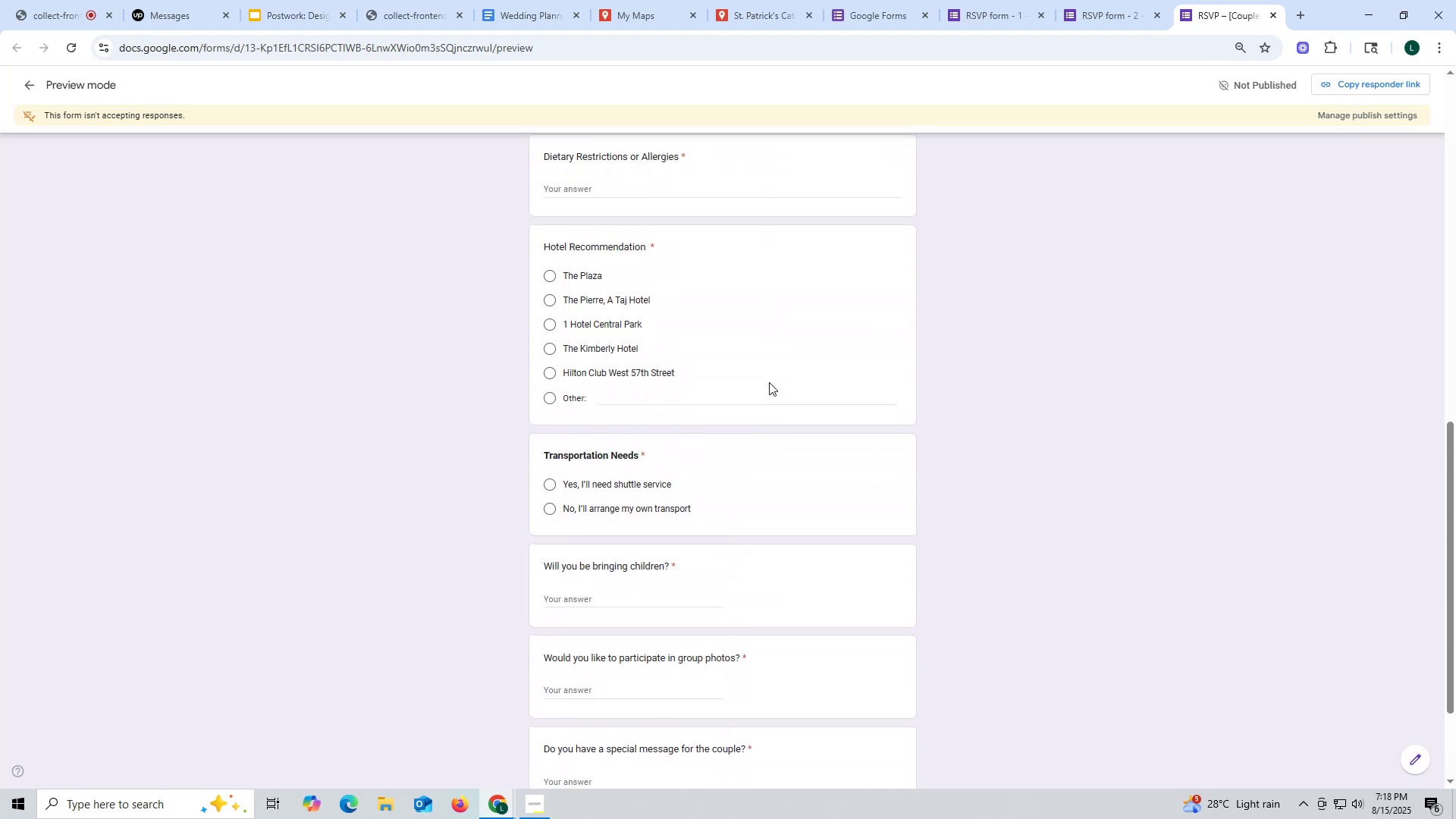 
scroll: coordinate [769, 382], scroll_direction: down, amount: 3.0
 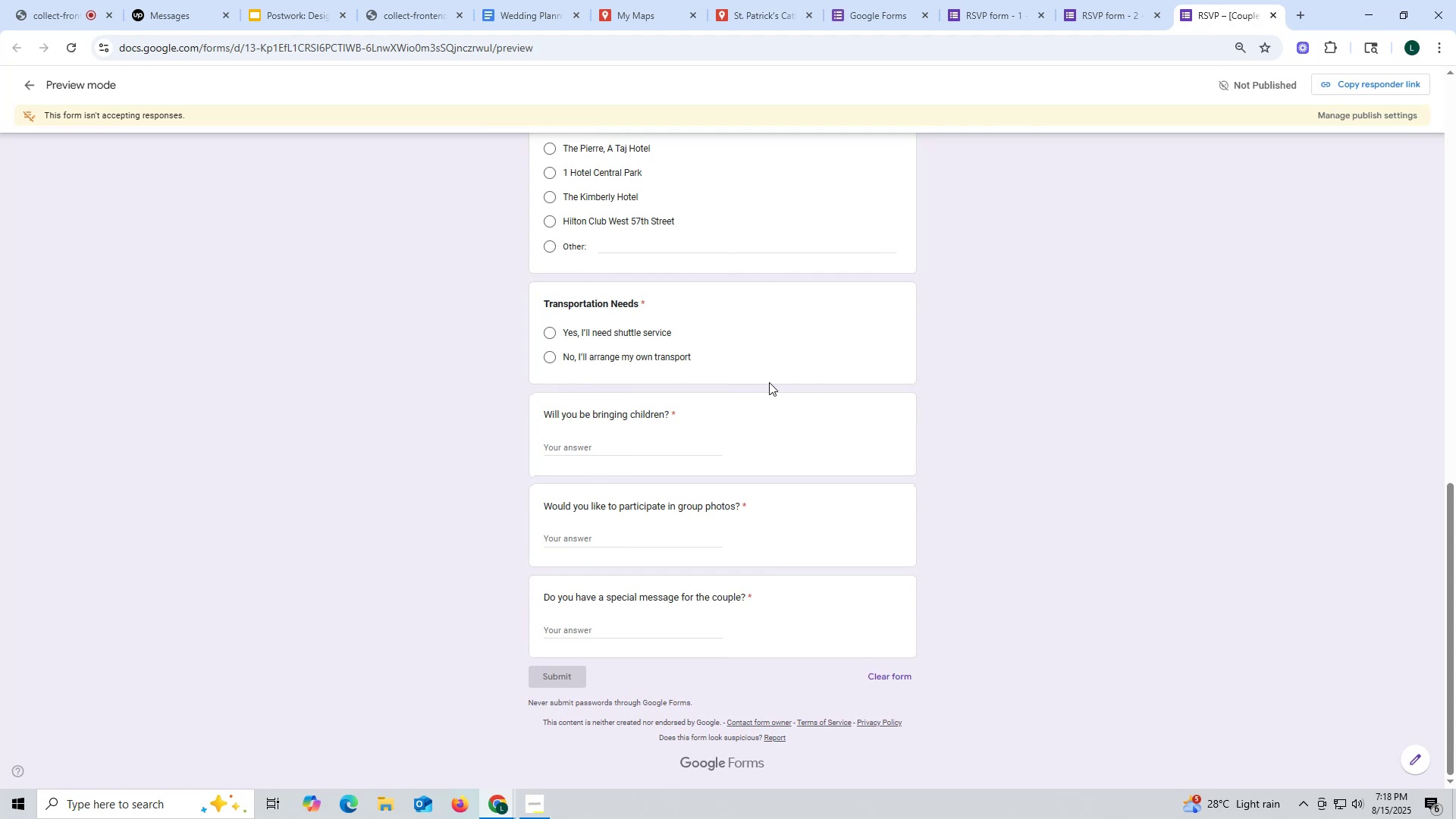 
wait(8.1)
 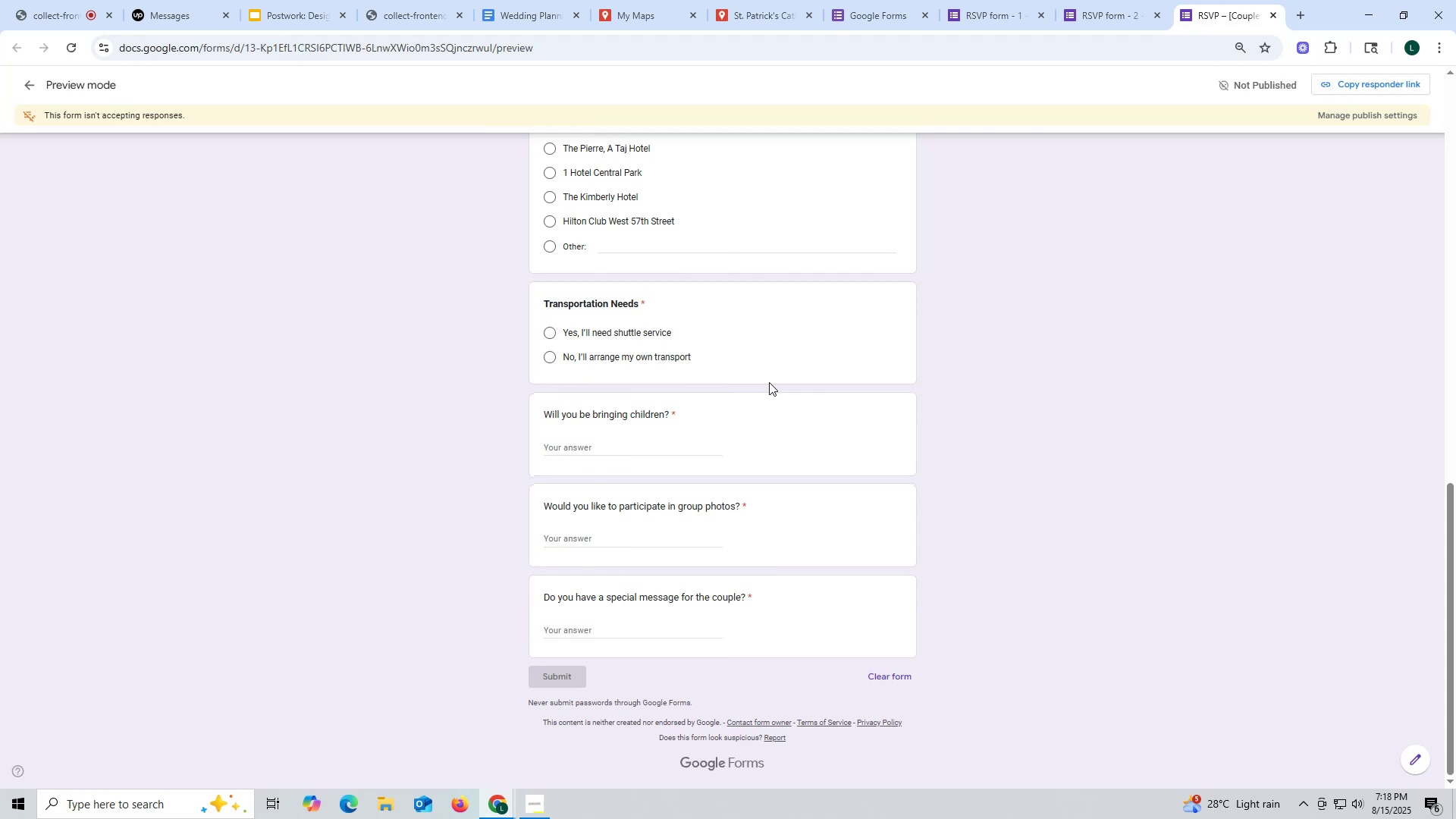 
mouse_move([736, 447])
 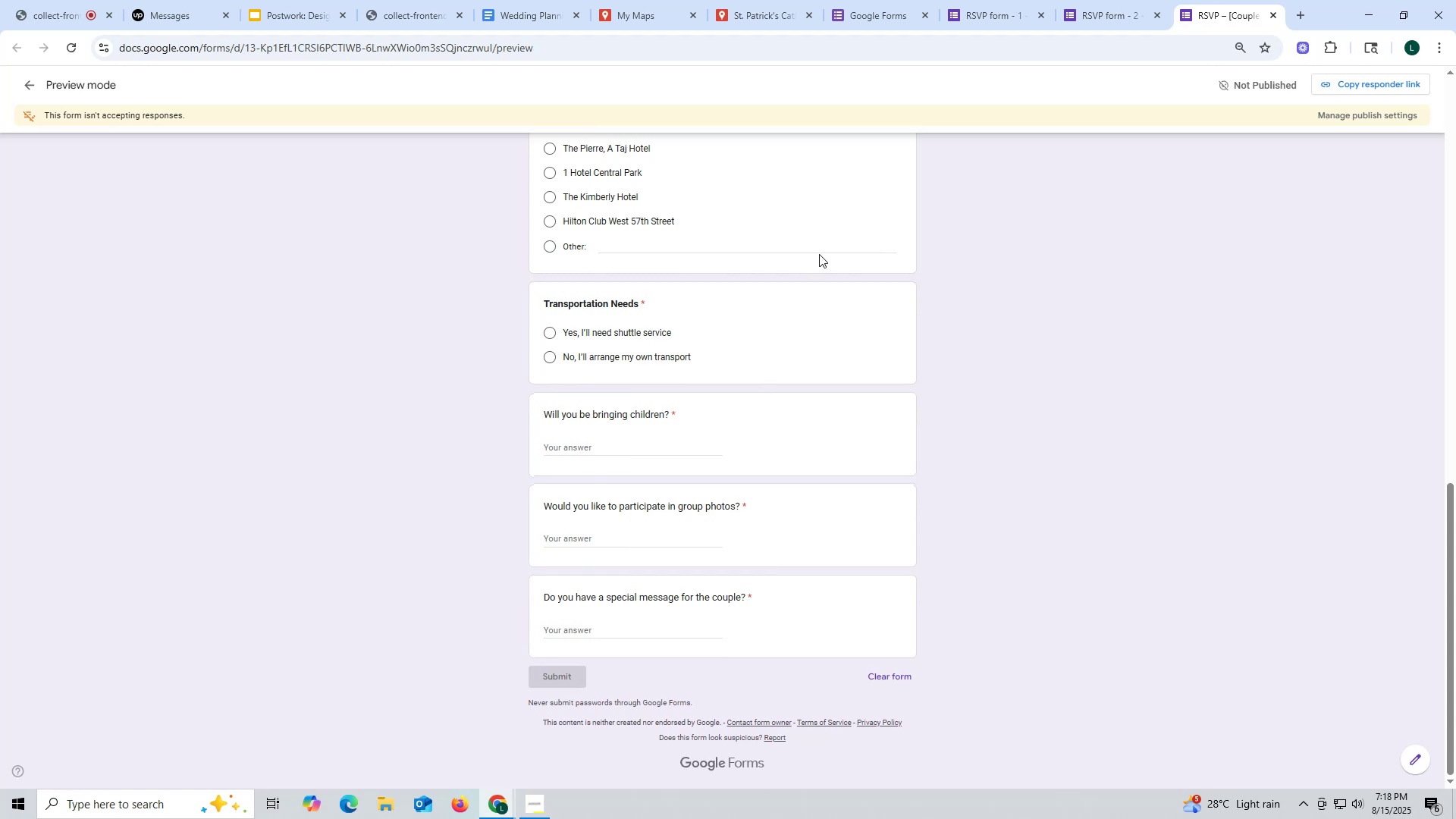 
scroll: coordinate [832, 258], scroll_direction: up, amount: 24.0
 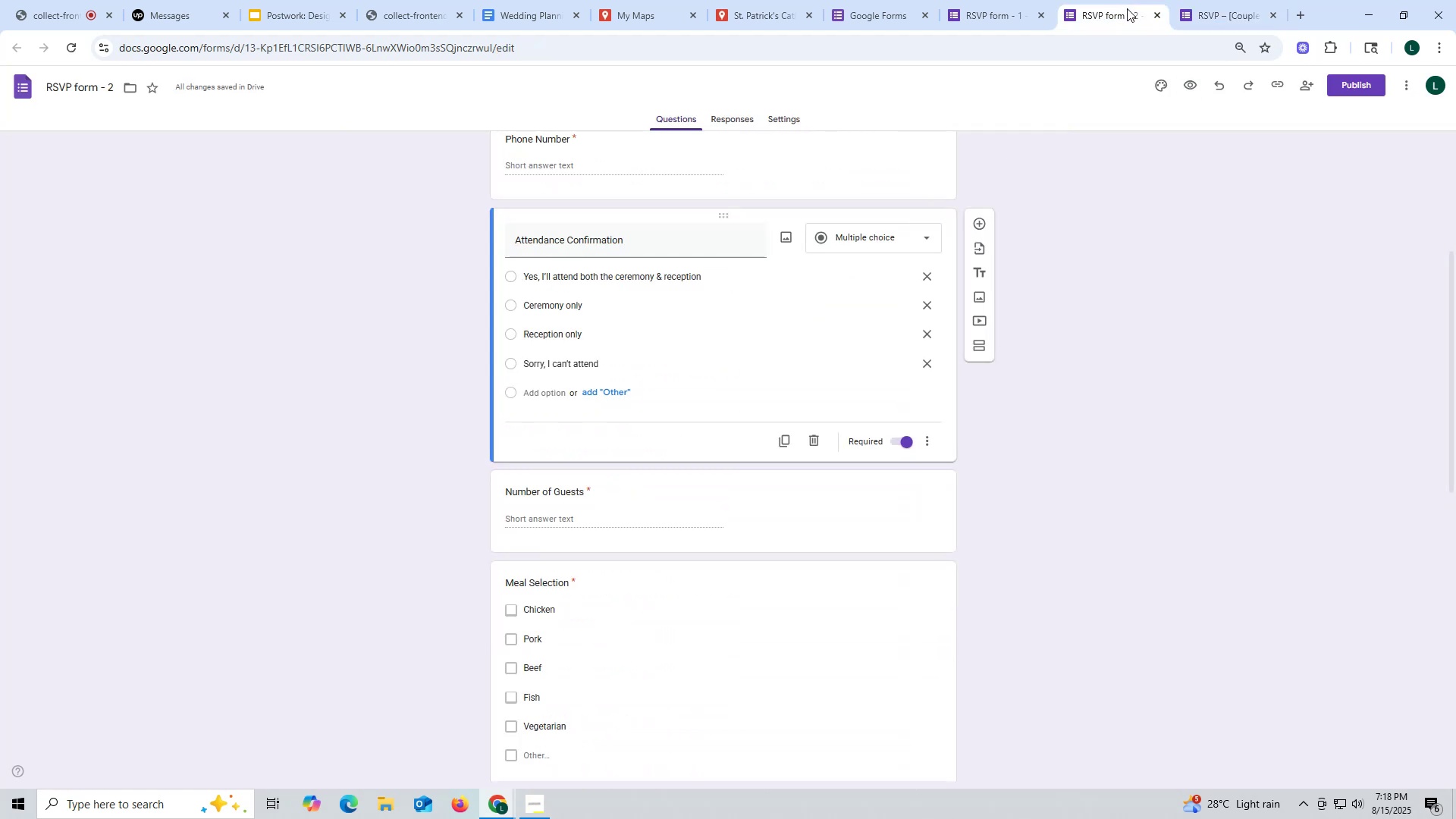 
wait(9.89)
 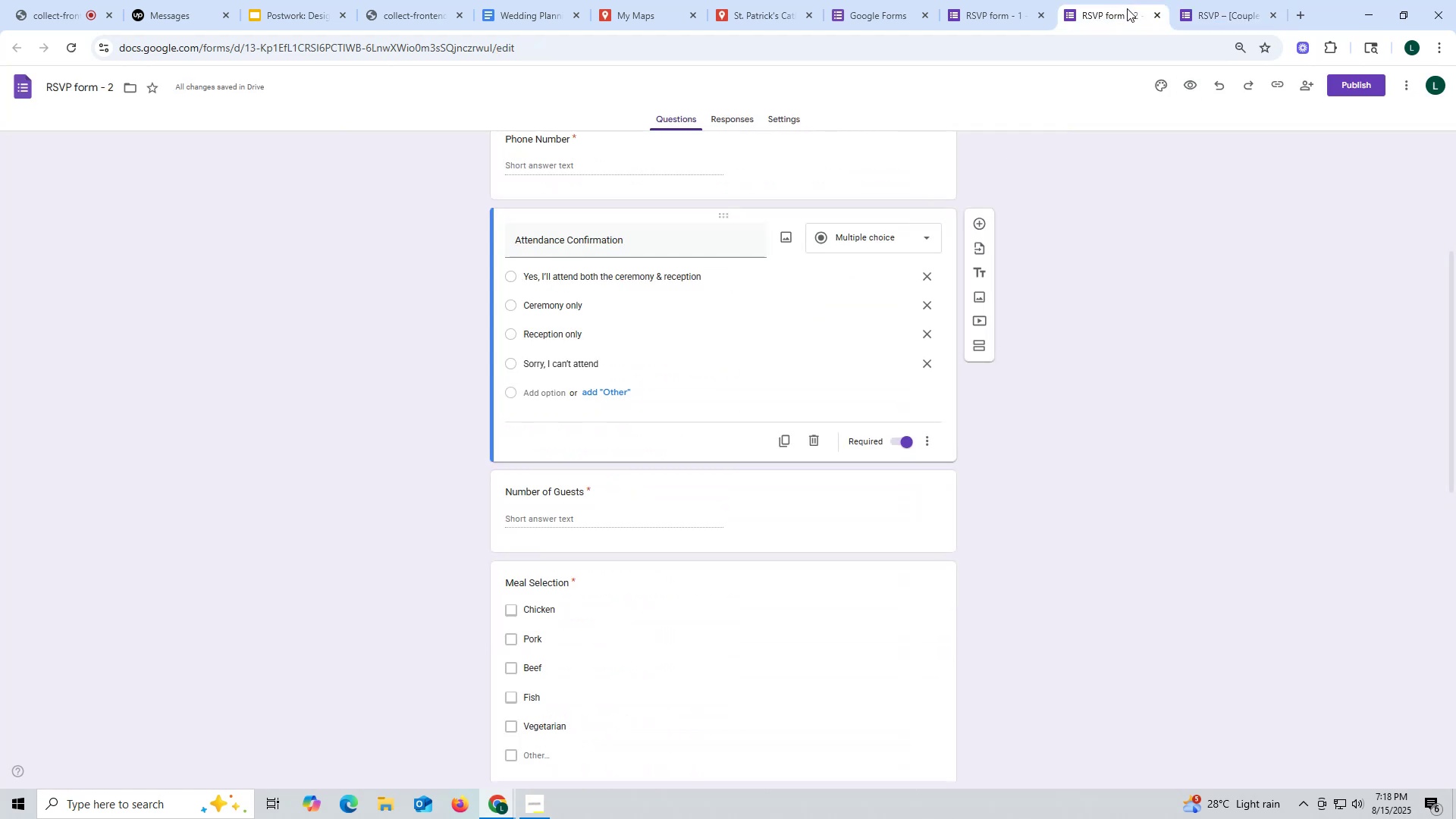 
mouse_move([900, 11])
 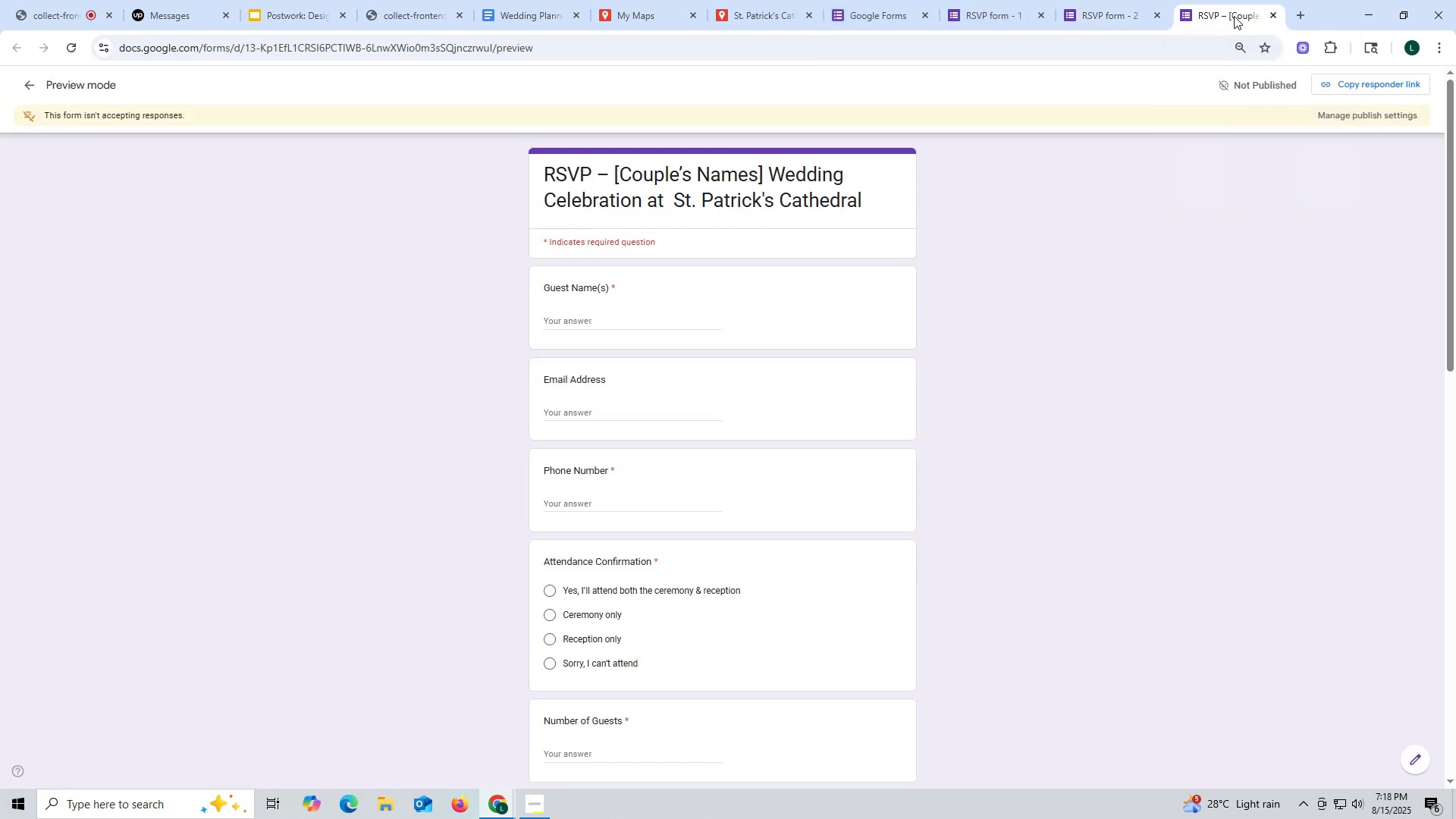 
scroll: coordinate [876, 246], scroll_direction: down, amount: 18.0
 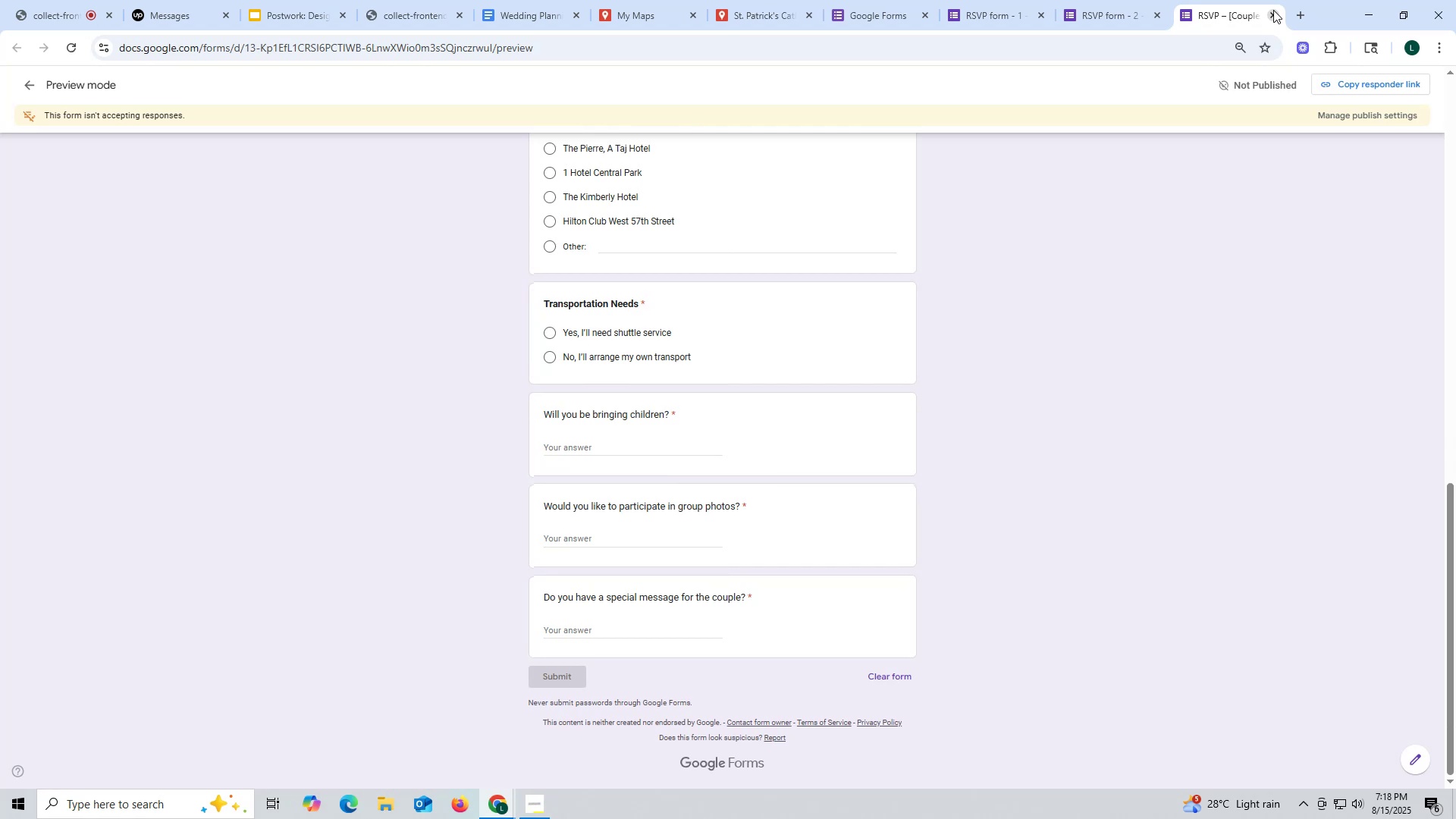 
left_click([1273, 10])
 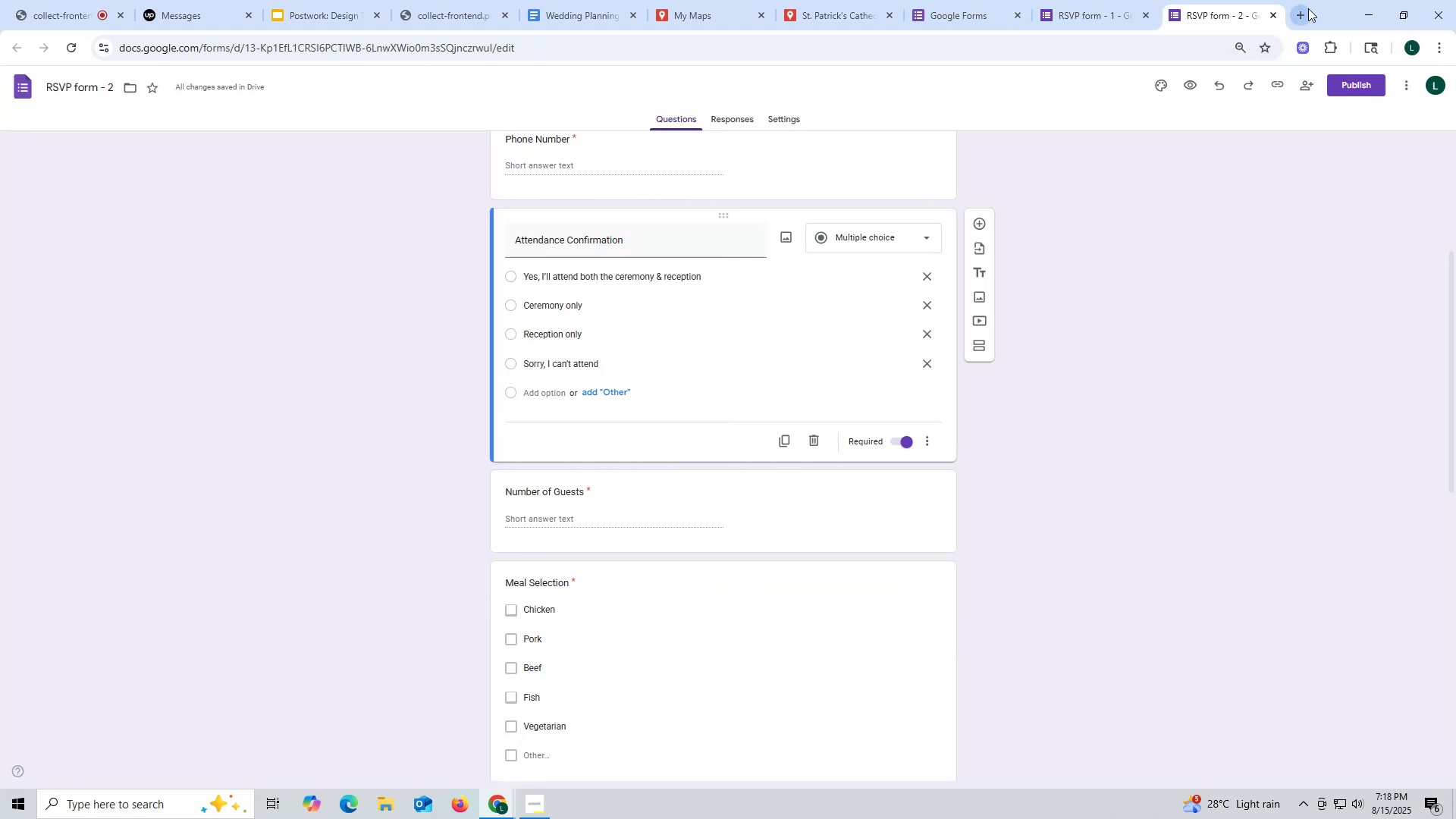 
left_click([1308, 8])
 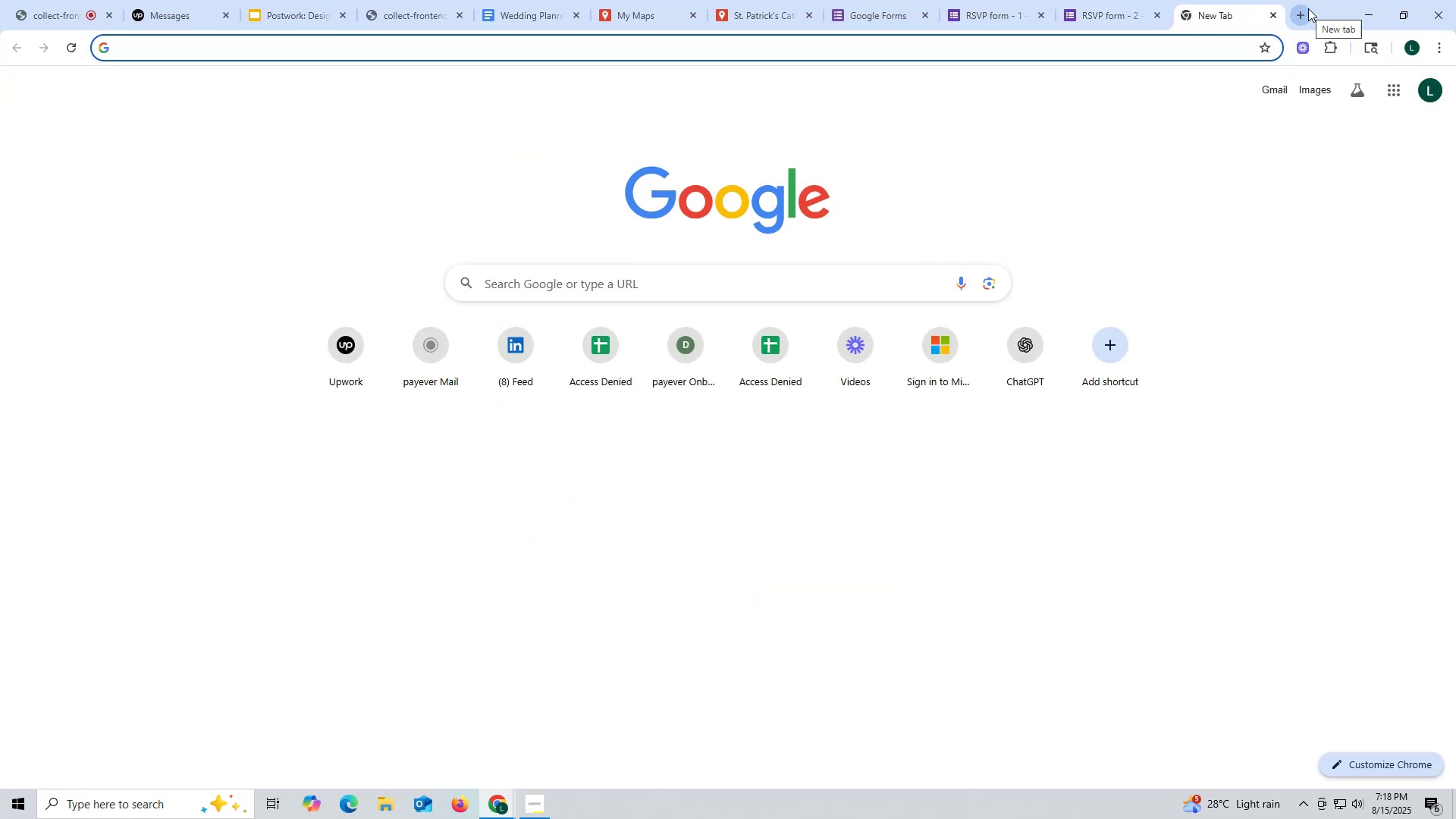 
type(ch)
 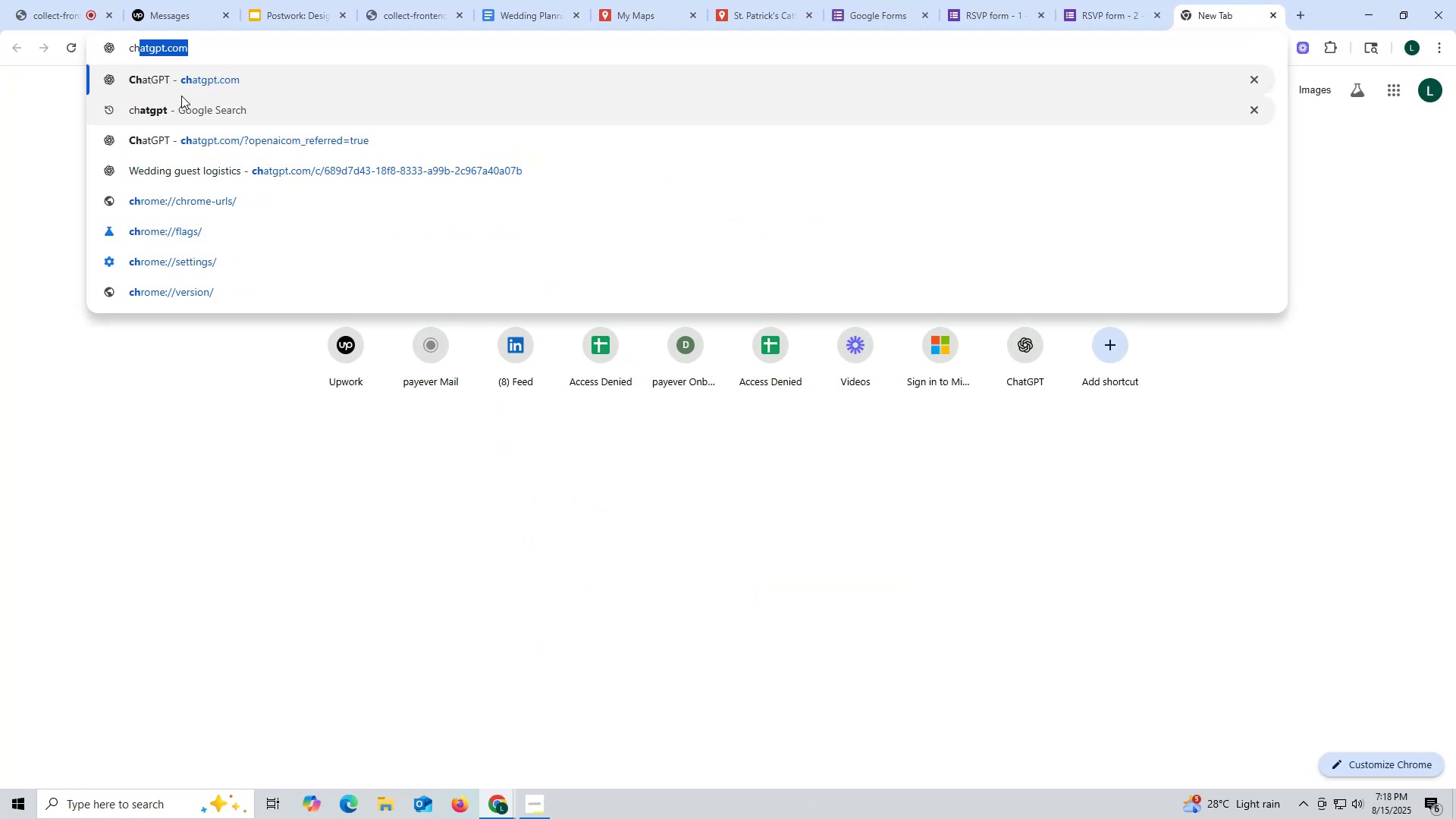 
left_click([182, 88])
 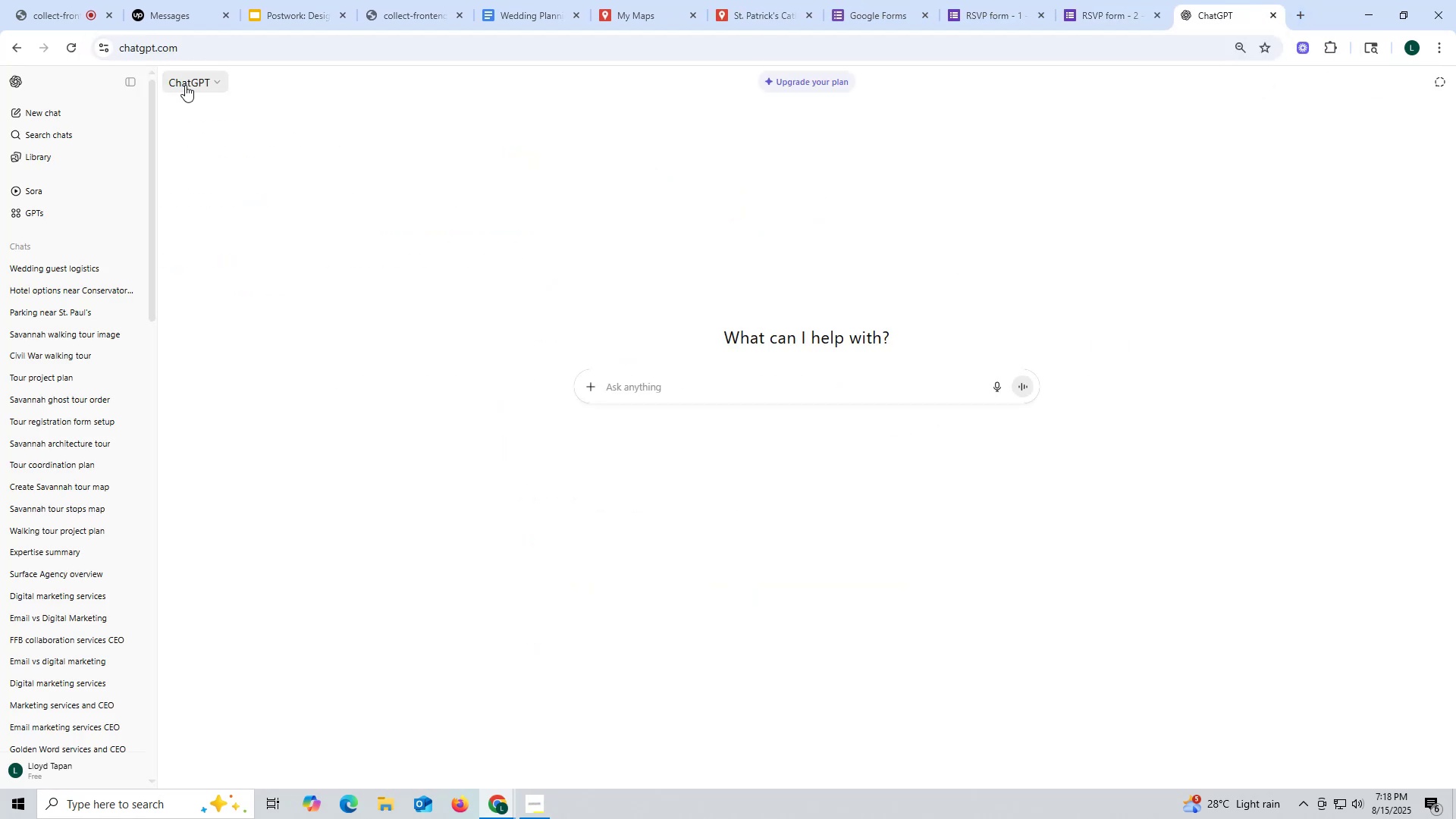 
mouse_move([95, 271])
 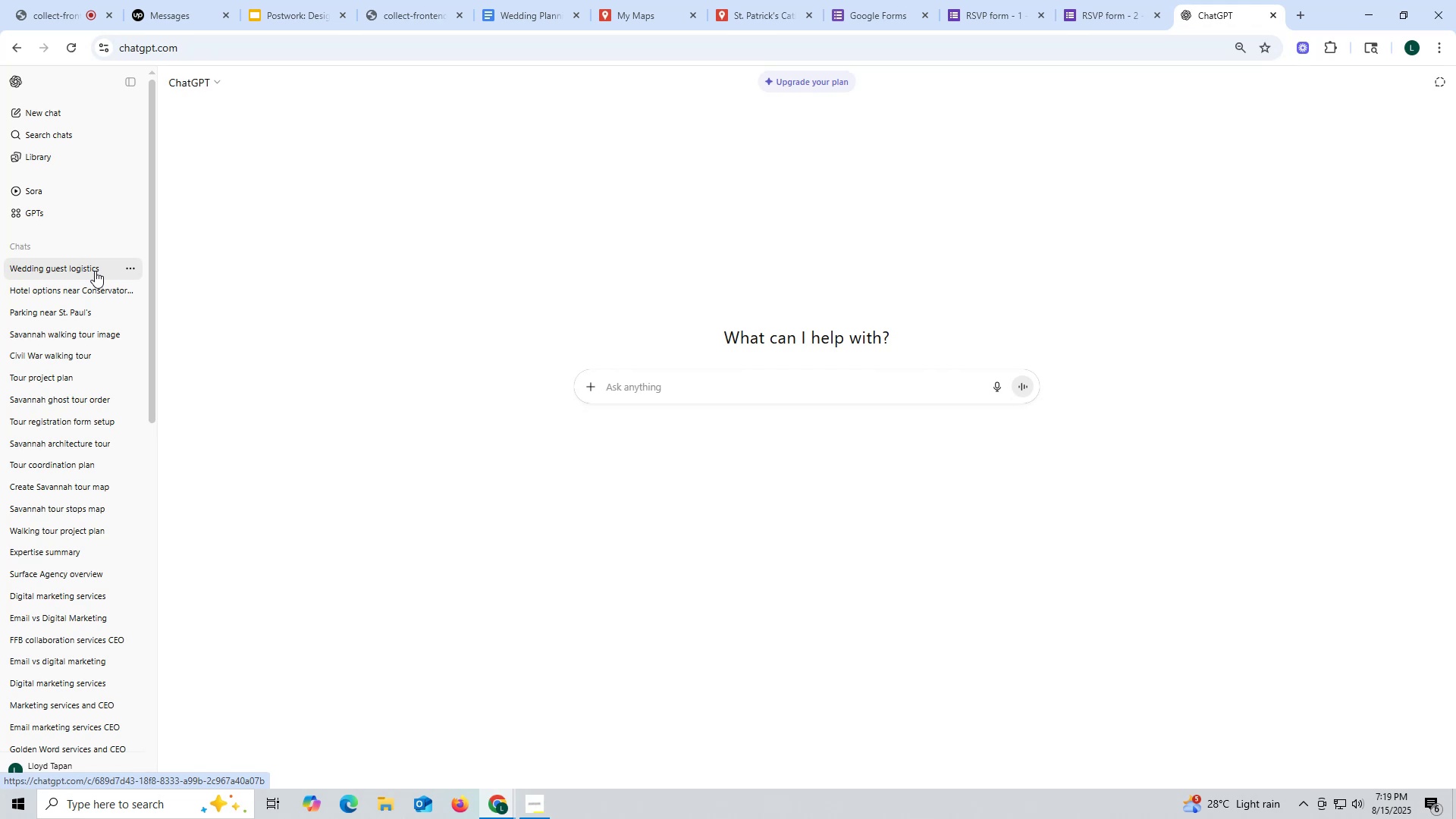 
left_click([95, 271])
 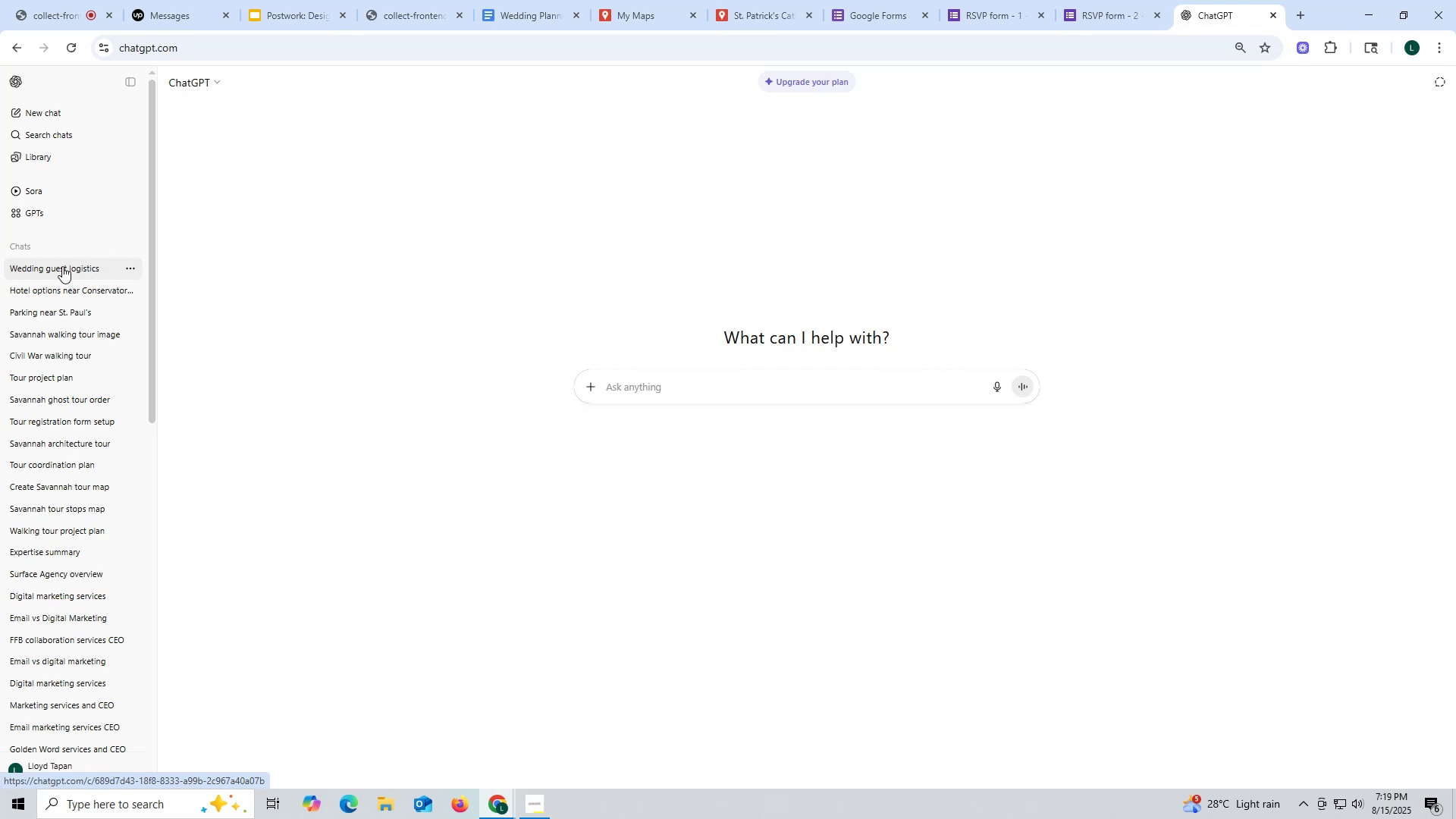 
left_click([62, 266])
 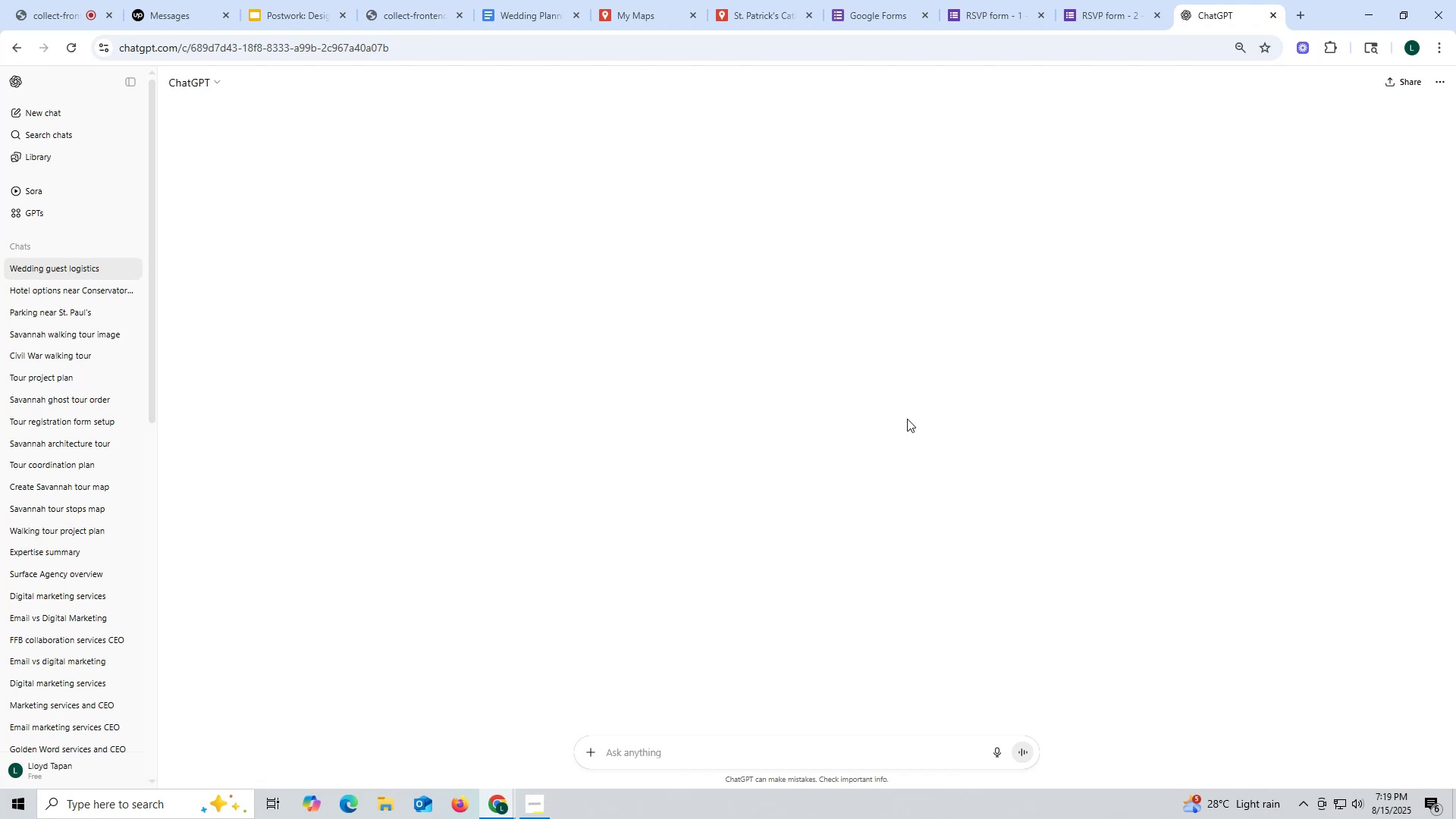 
wait(5.94)
 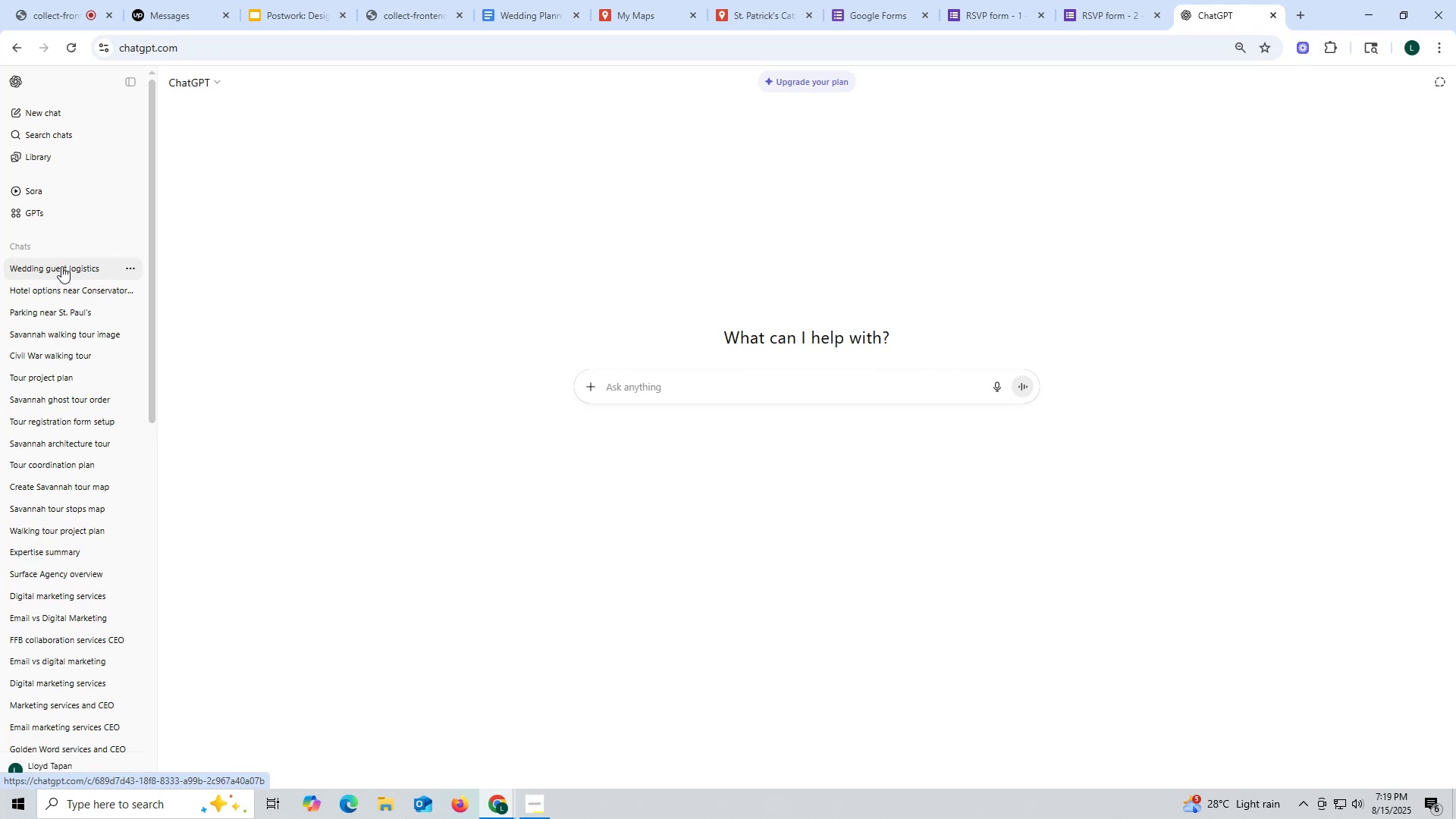 
scroll: coordinate [907, 419], scroll_direction: down, amount: 6.0
 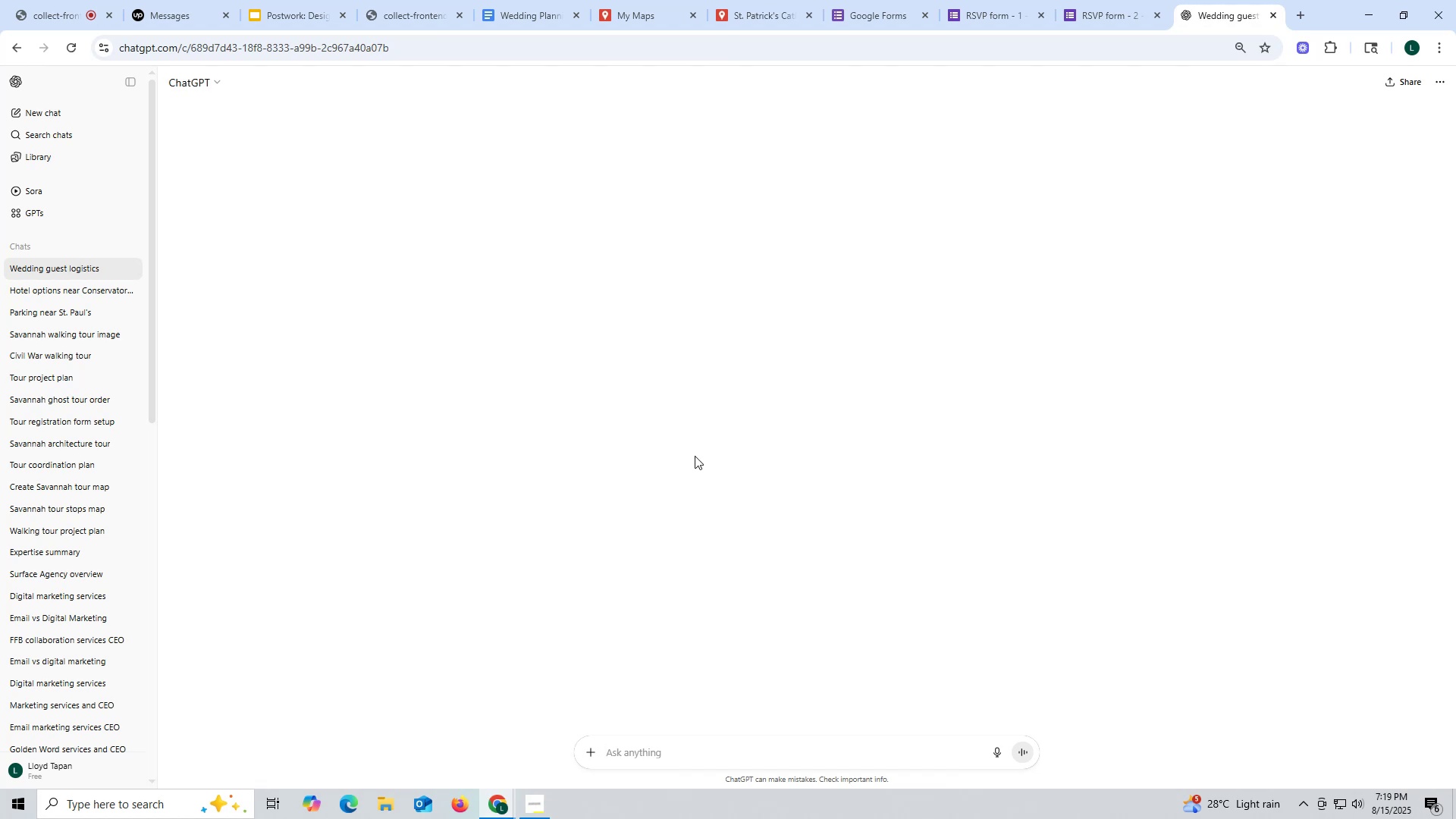 
scroll: coordinate [693, 456], scroll_direction: up, amount: 11.0
 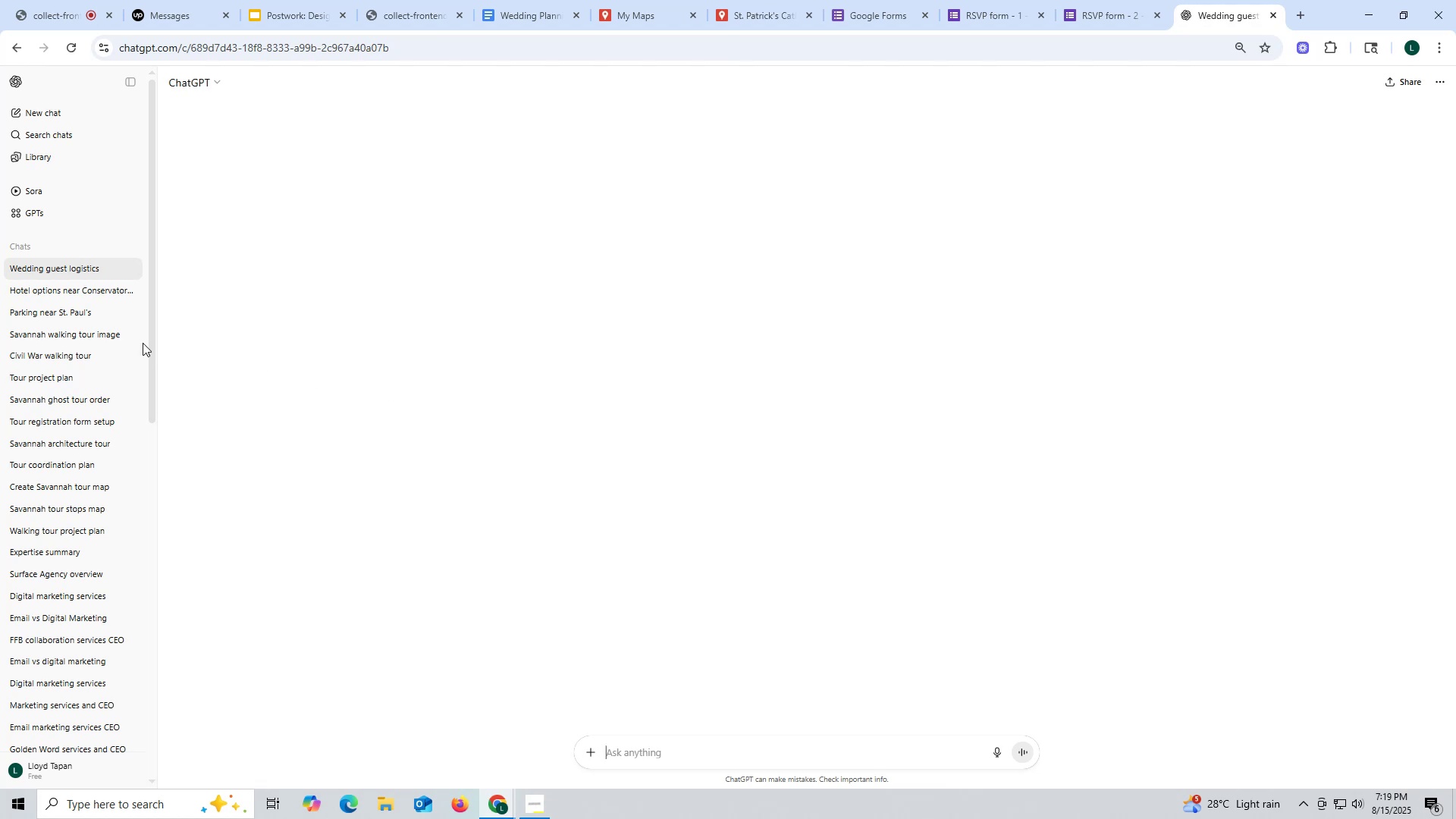 
mouse_move([130, 328])
 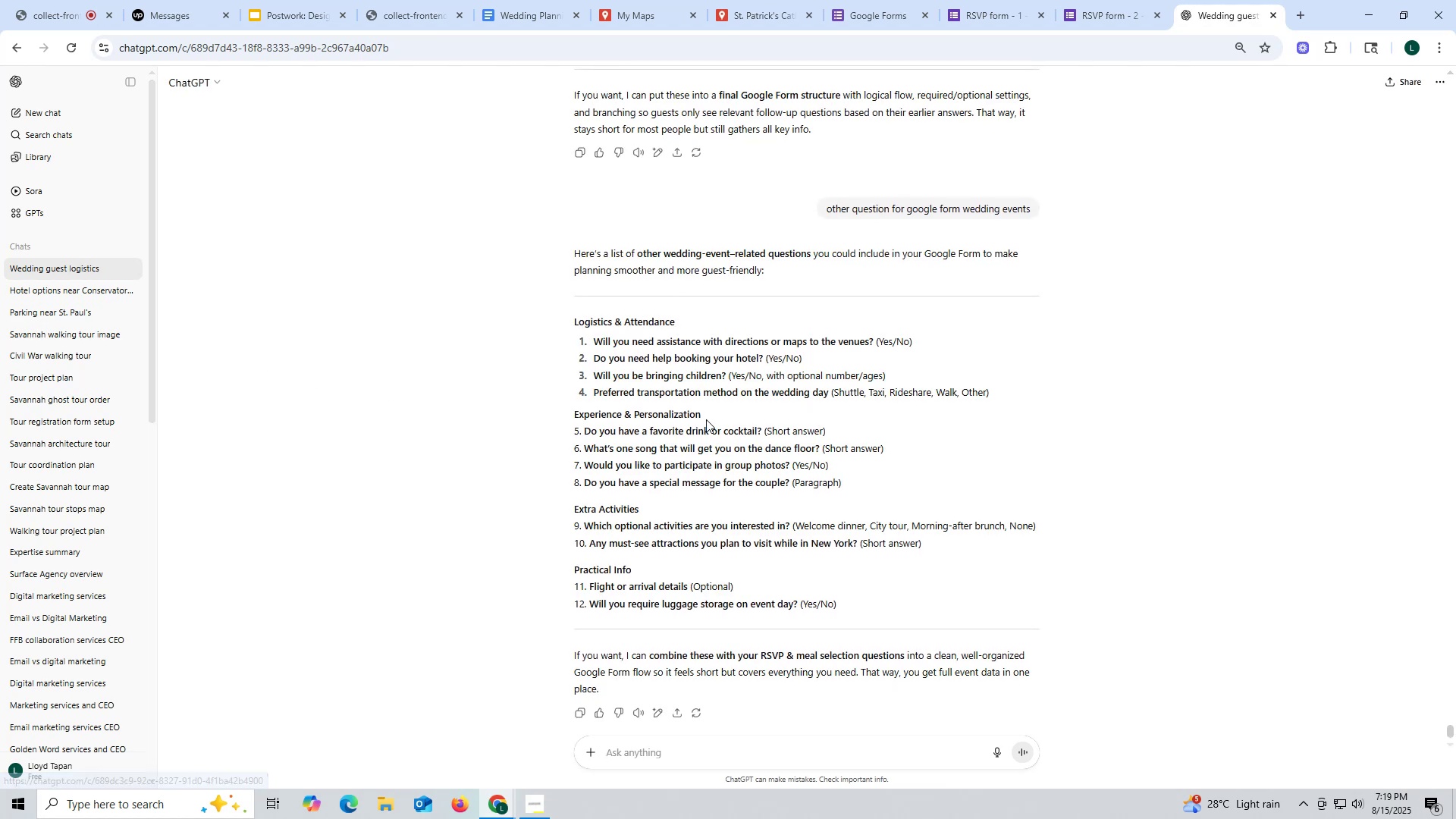 
scroll: coordinate [705, 419], scroll_direction: down, amount: 5.0
 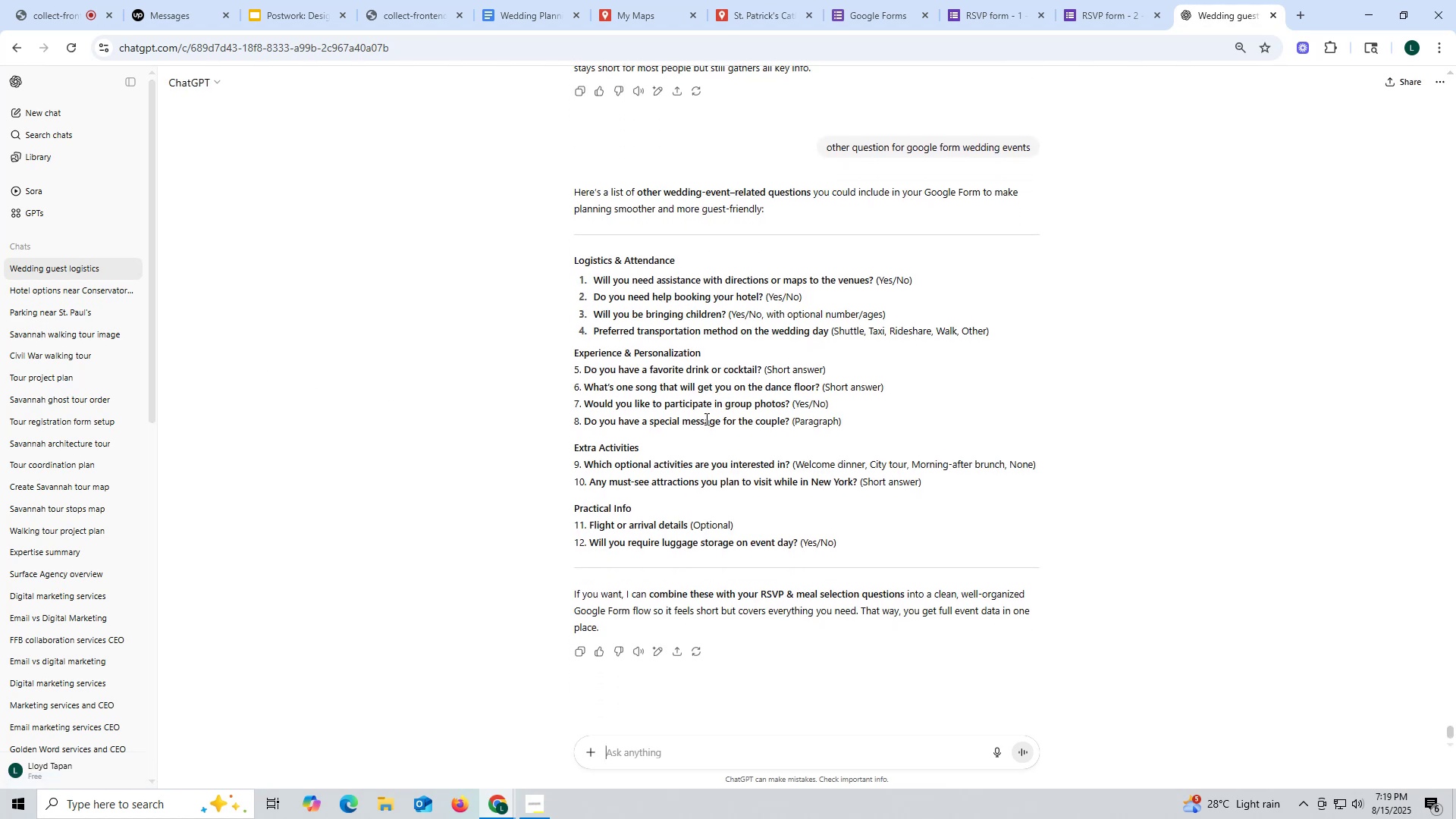 
scroll: coordinate [694, 394], scroll_direction: up, amount: 208.0
 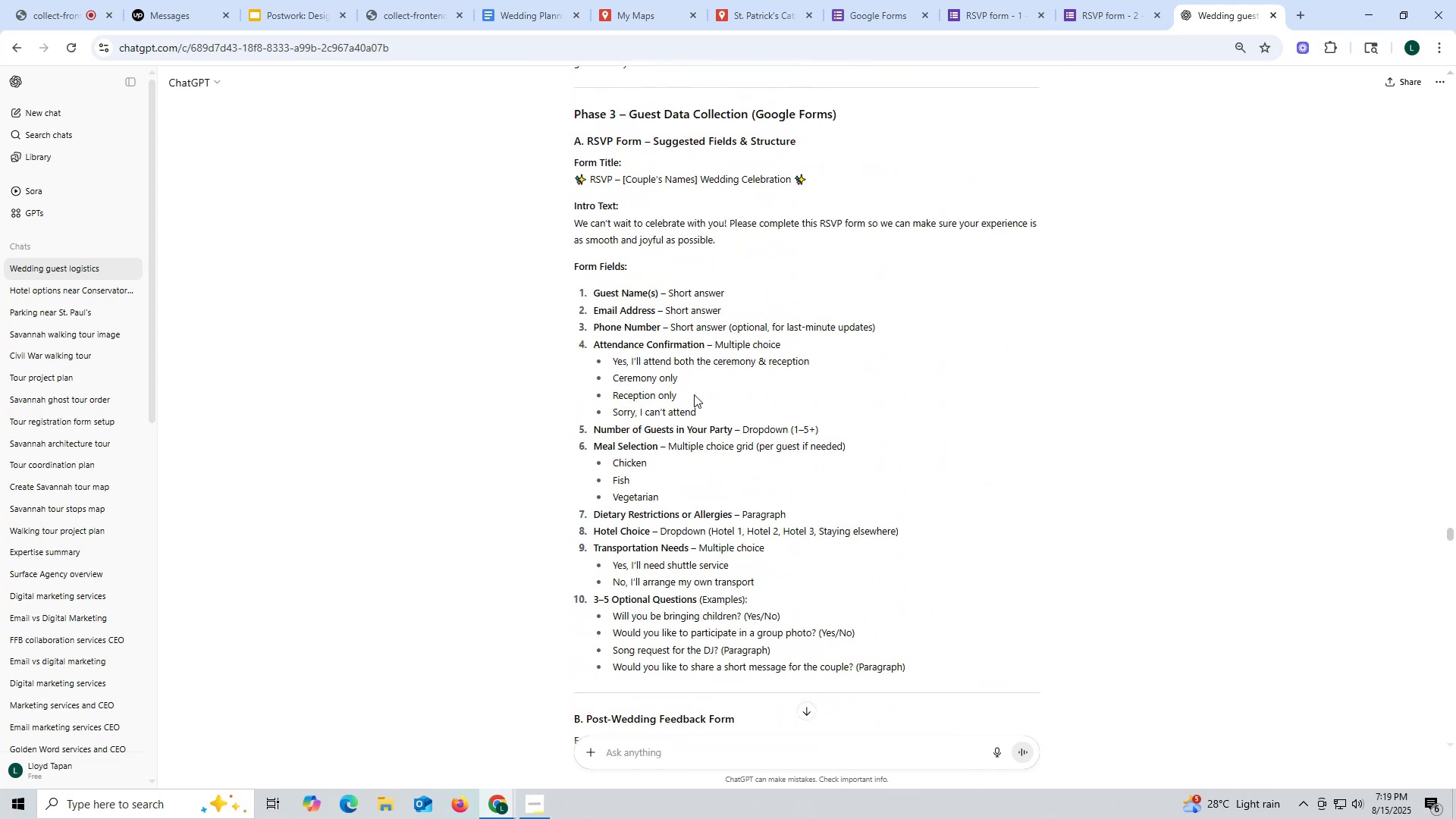 
scroll: coordinate [692, 391], scroll_direction: down, amount: 8.0
 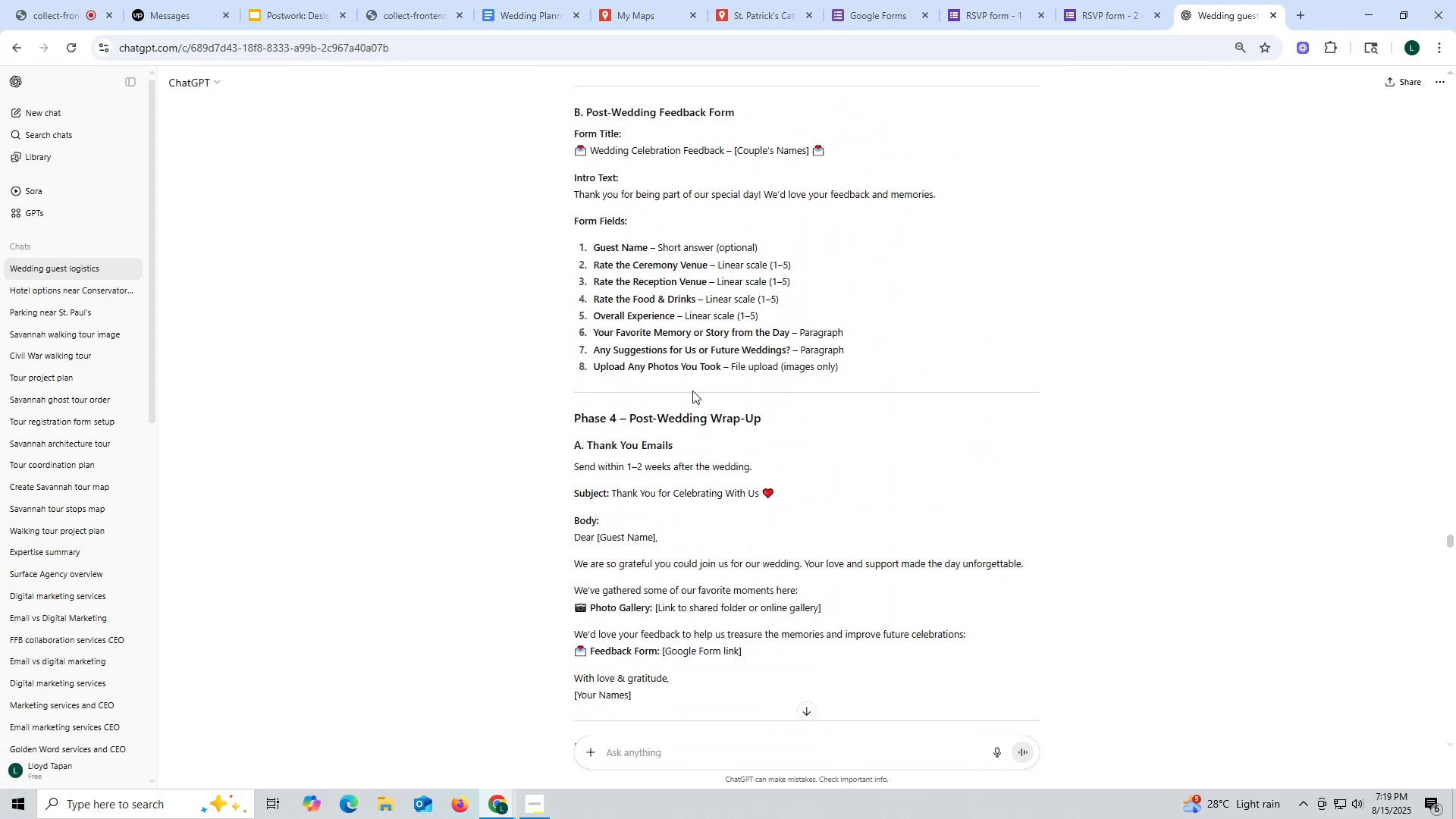 
scroll: coordinate [692, 391], scroll_direction: up, amount: 1.0
 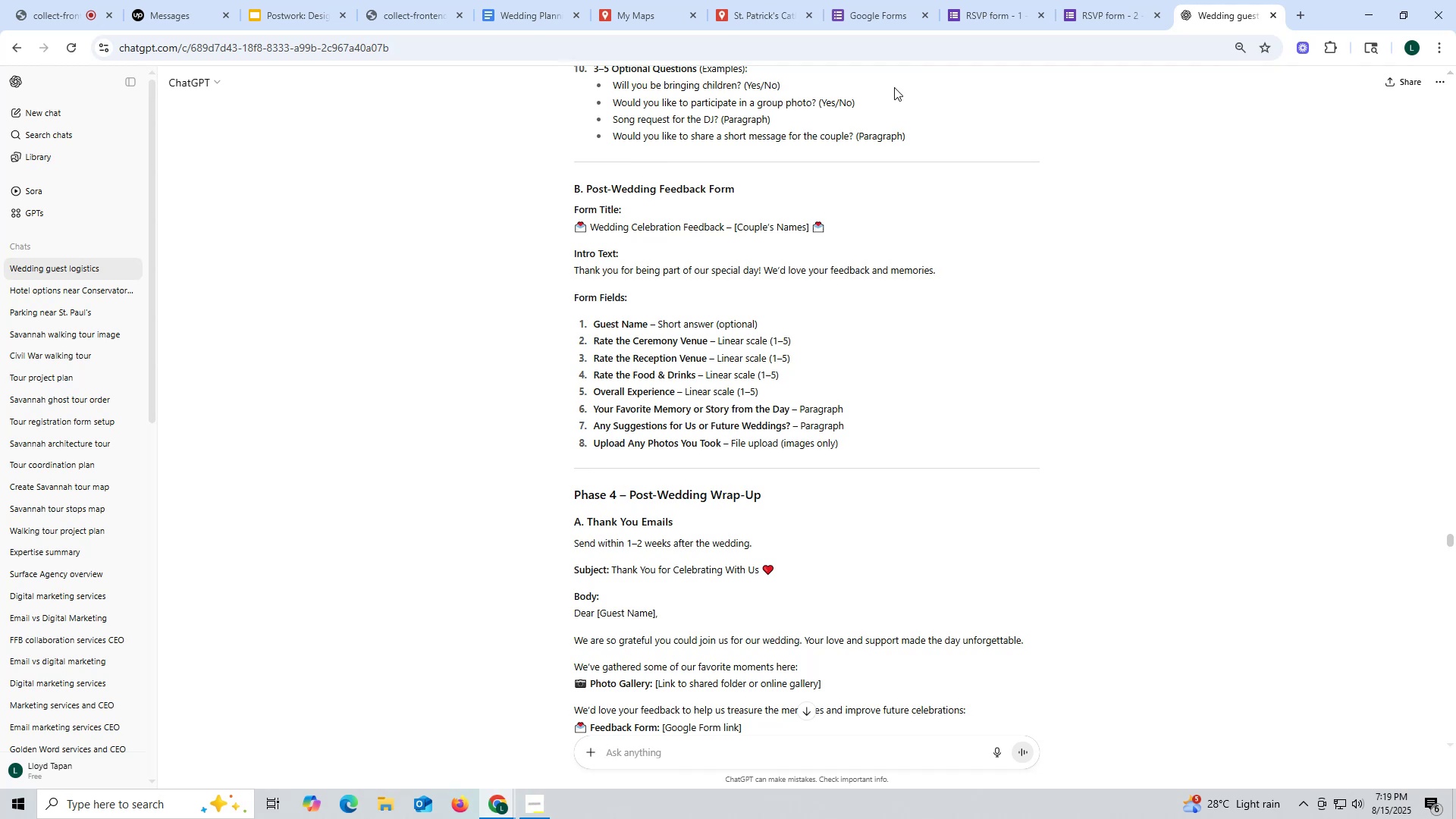 
wait(12.15)
 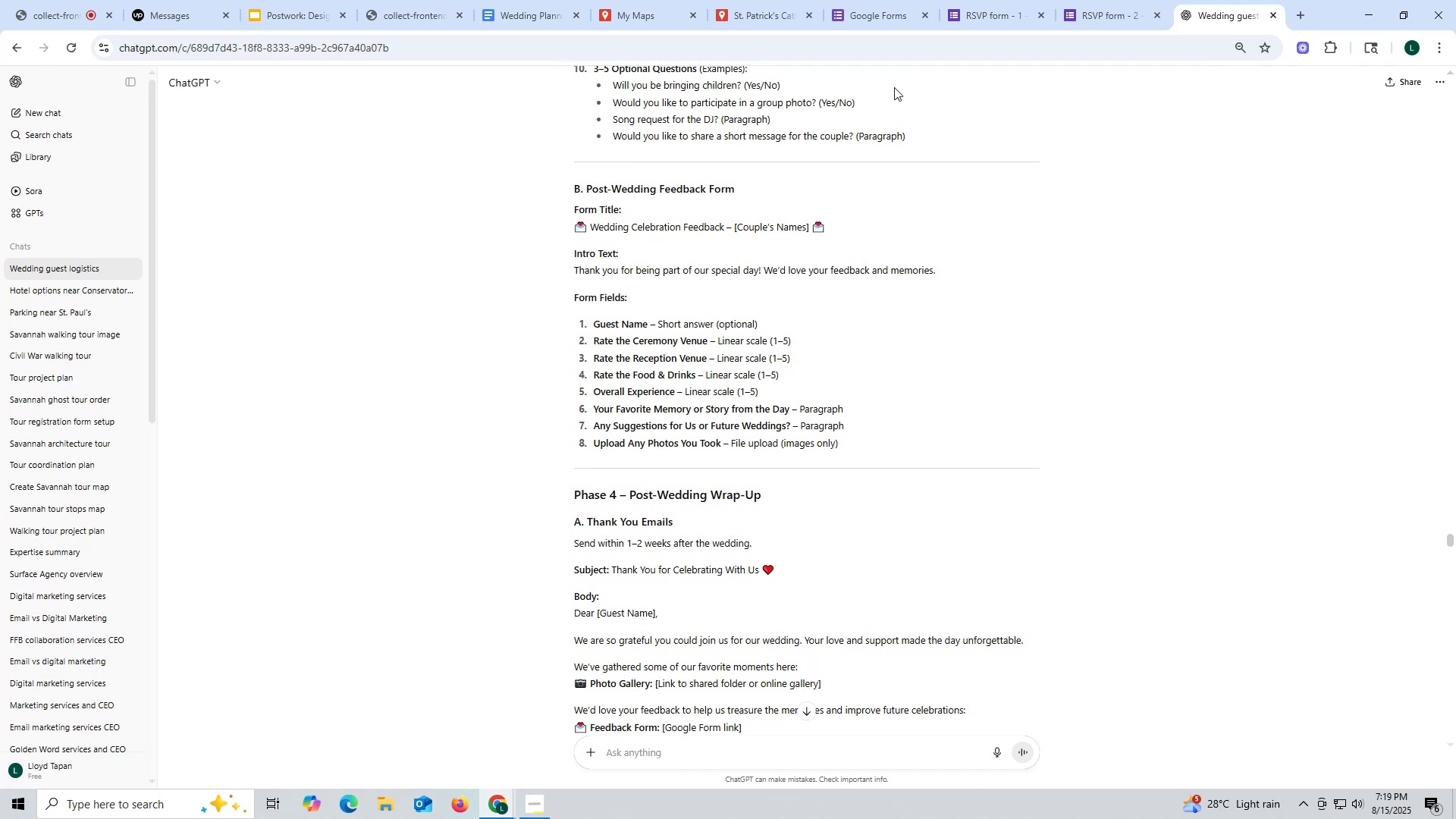 
left_click([996, 7])
 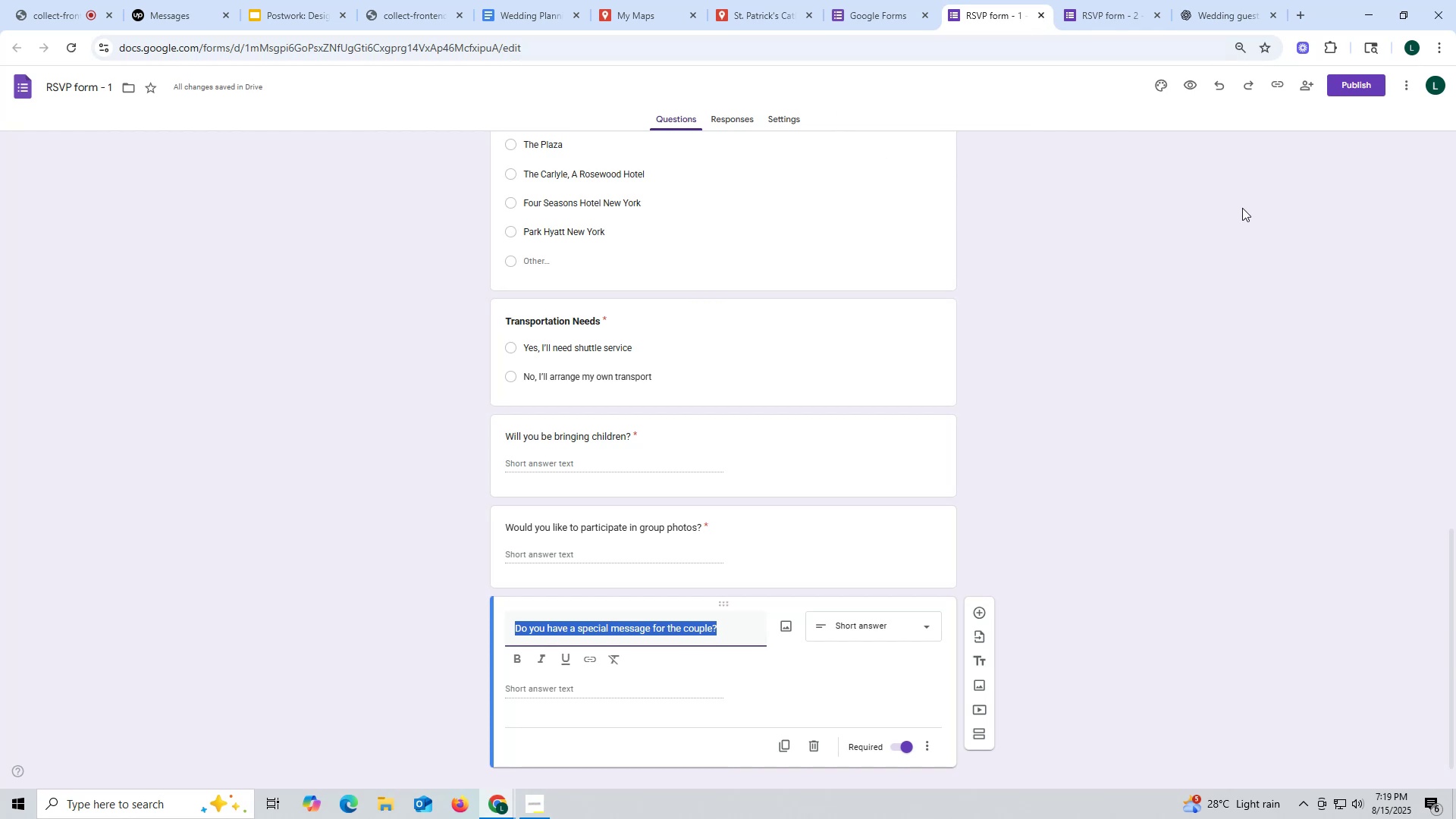 
left_click([1351, 89])
 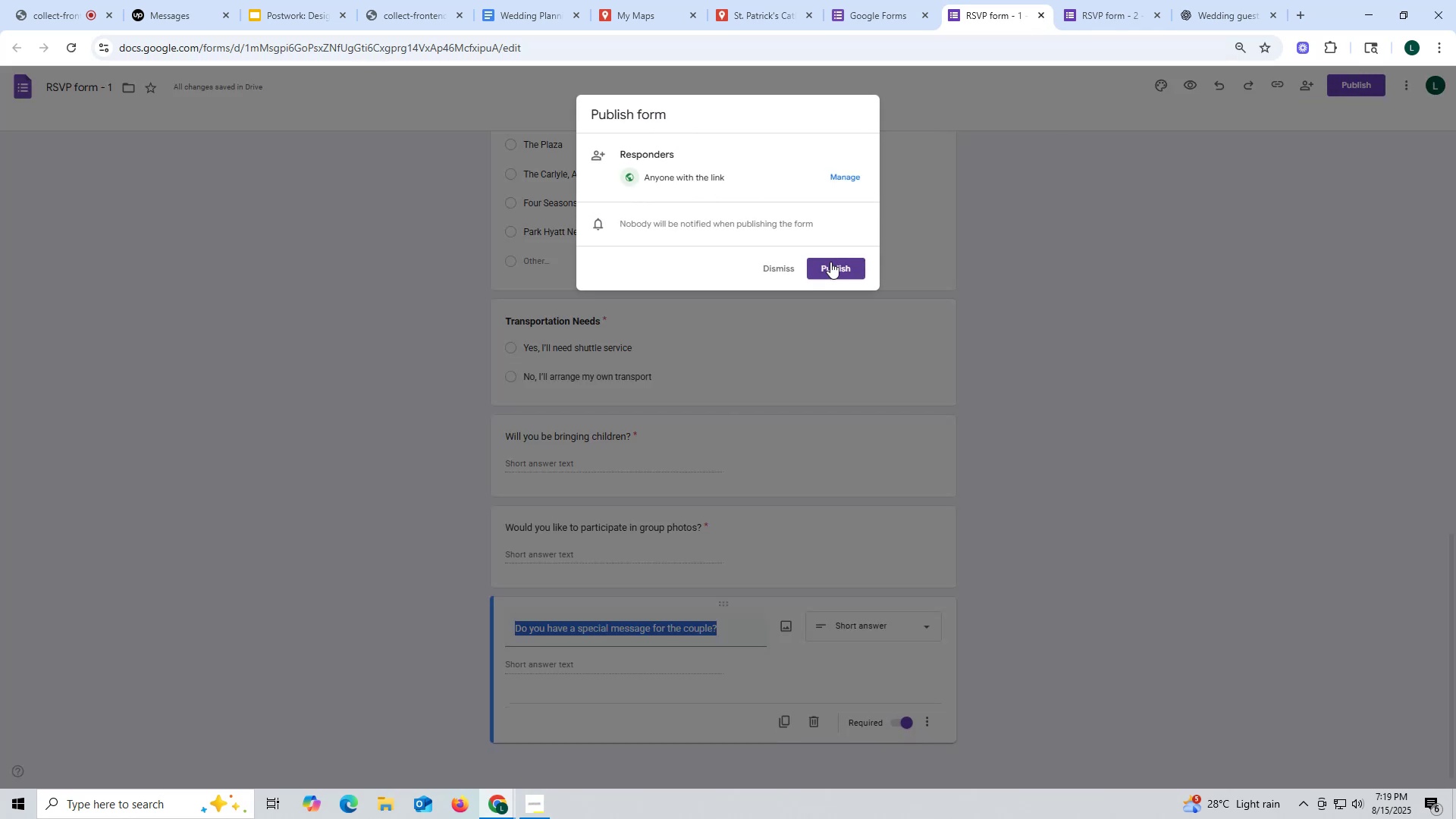 
left_click([831, 262])
 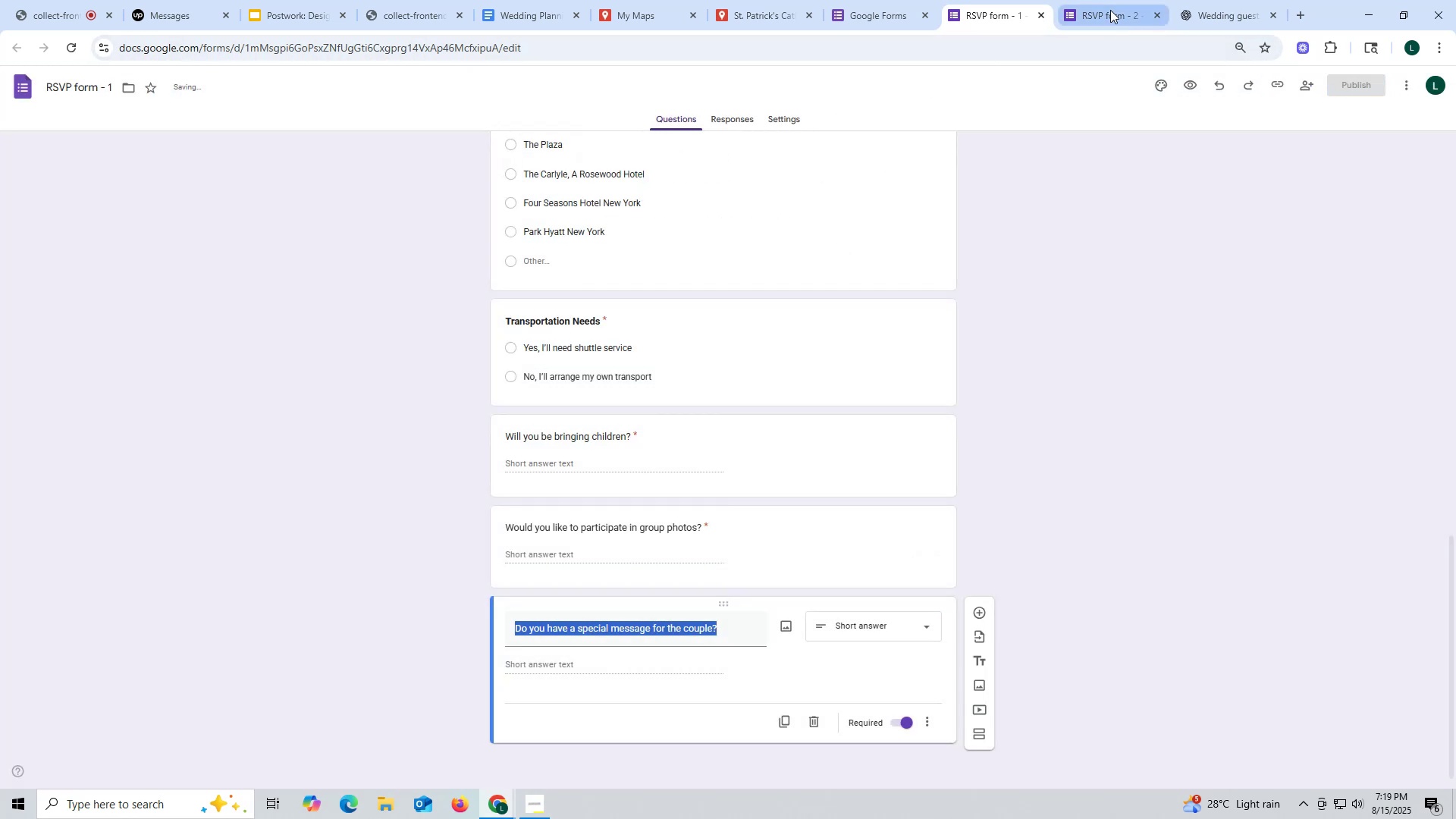 
left_click([1109, 10])
 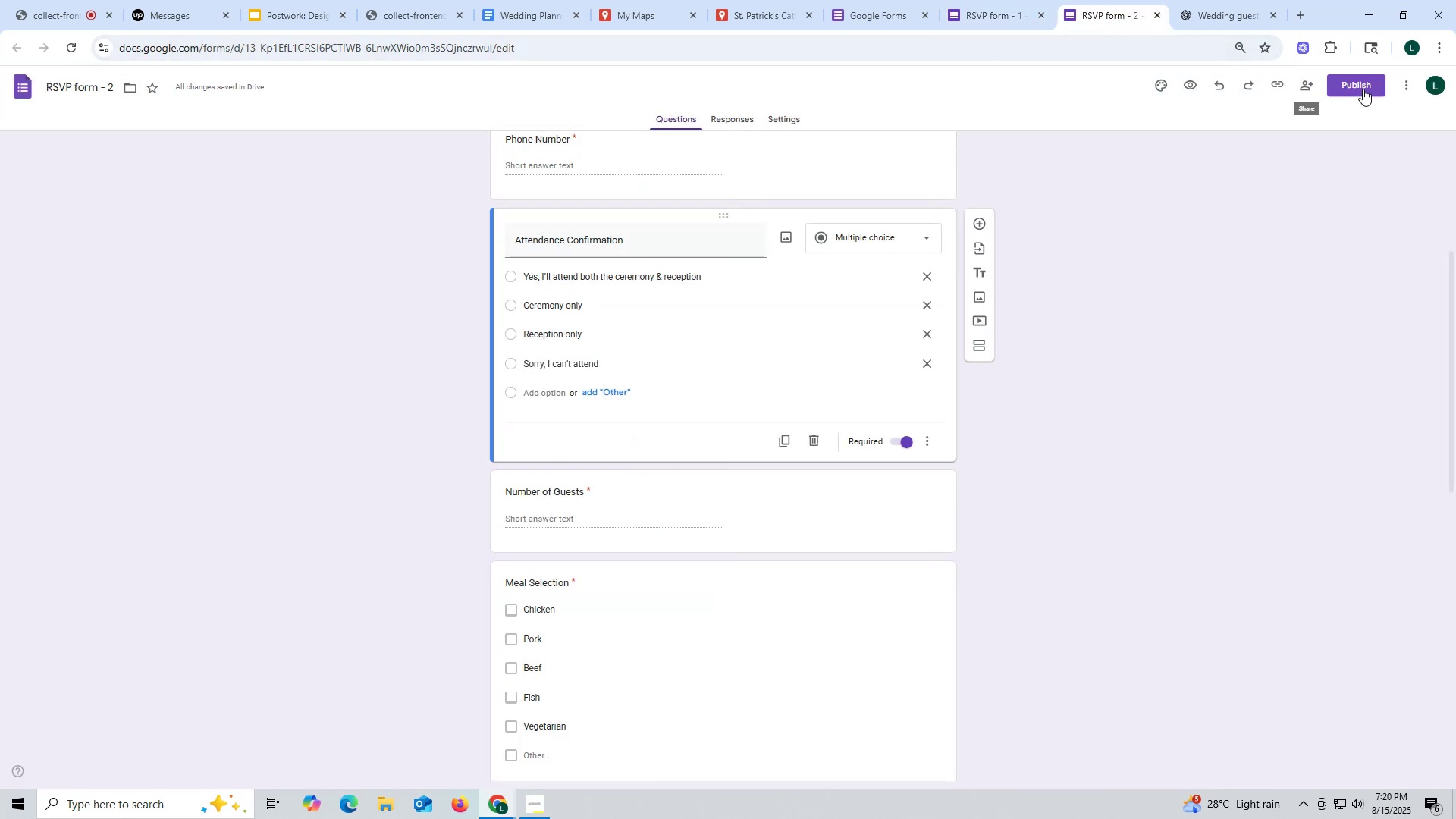 
left_click([1362, 86])
 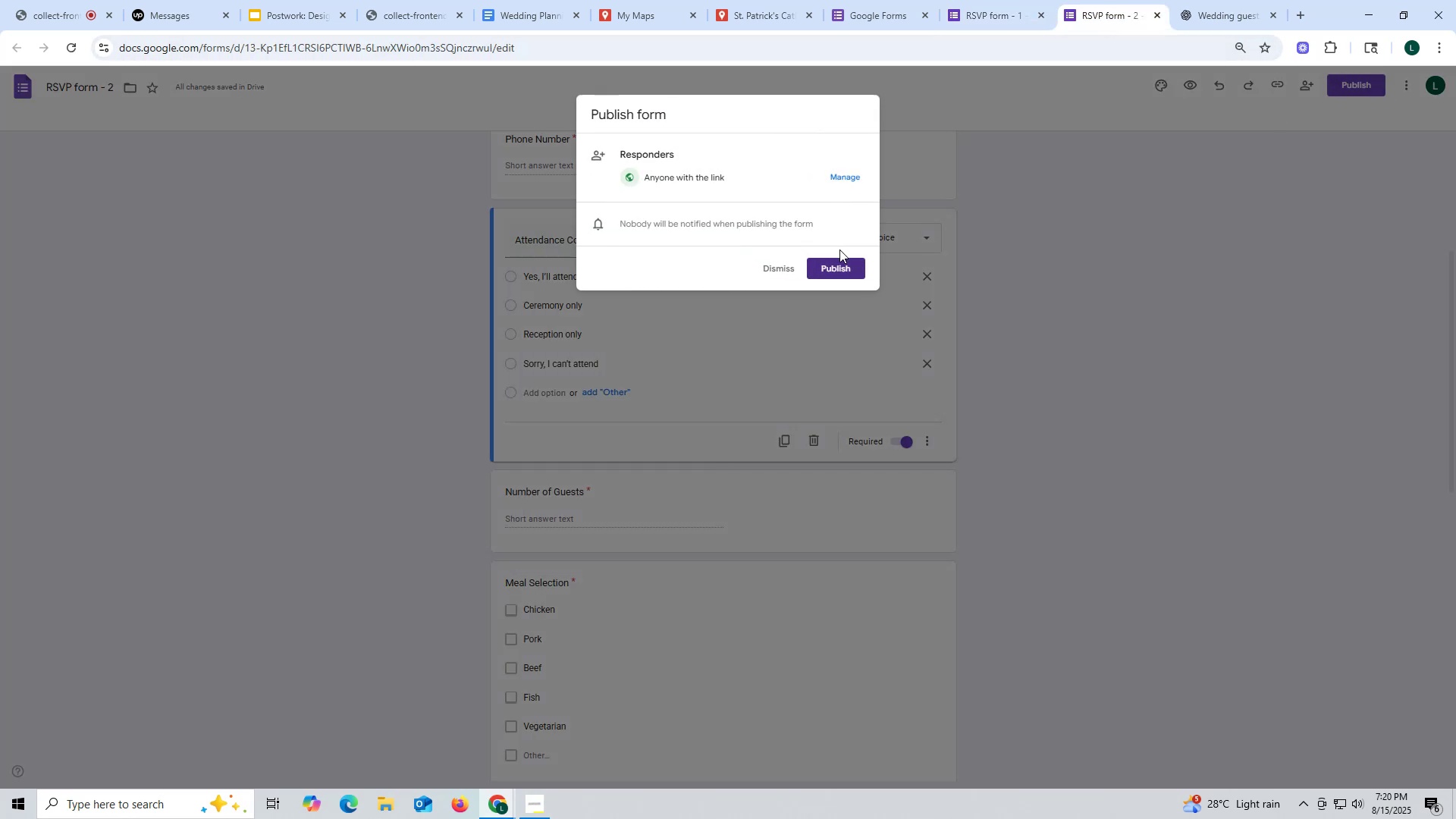 
left_click([839, 263])
 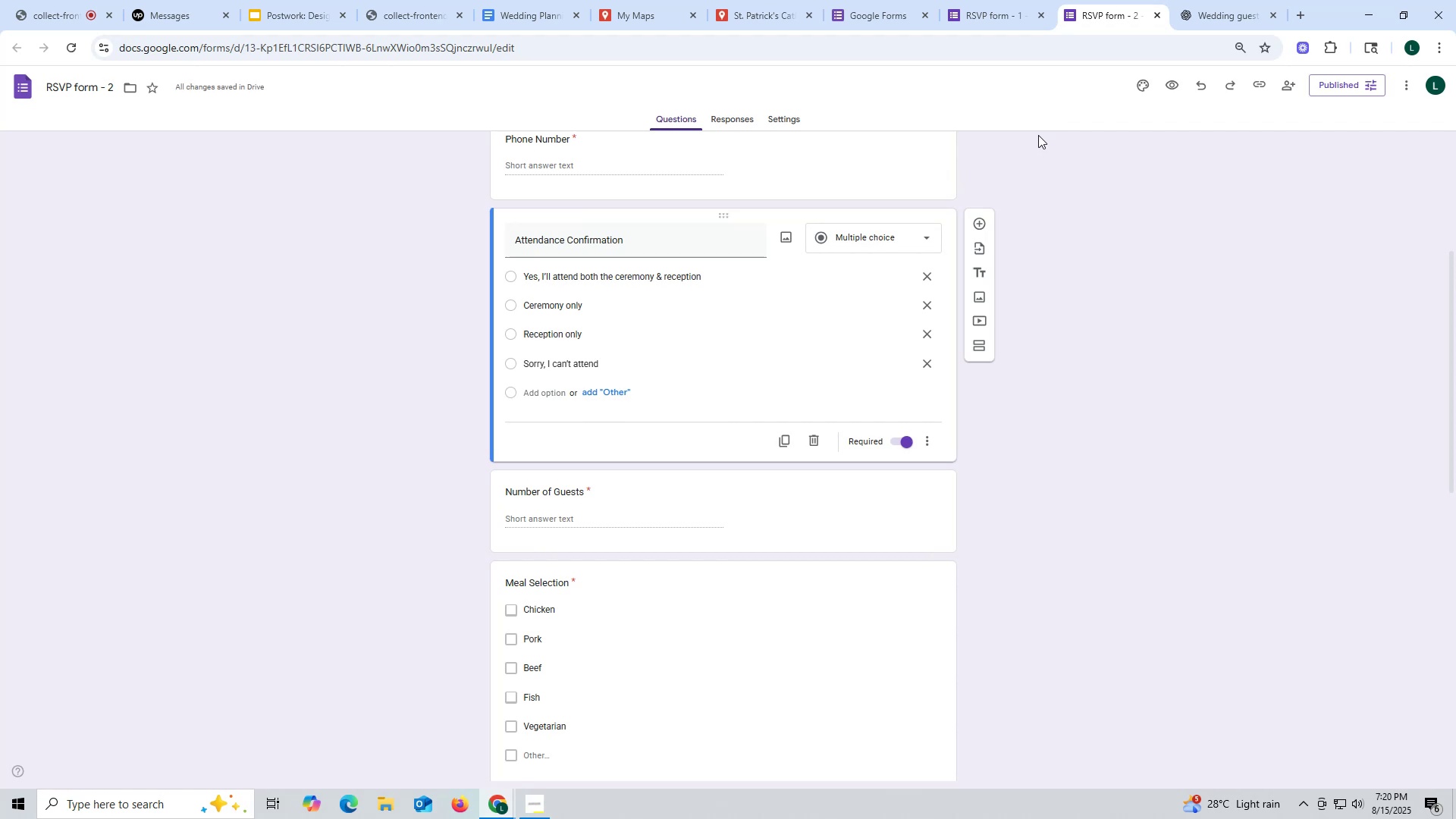 
left_click([993, 6])
 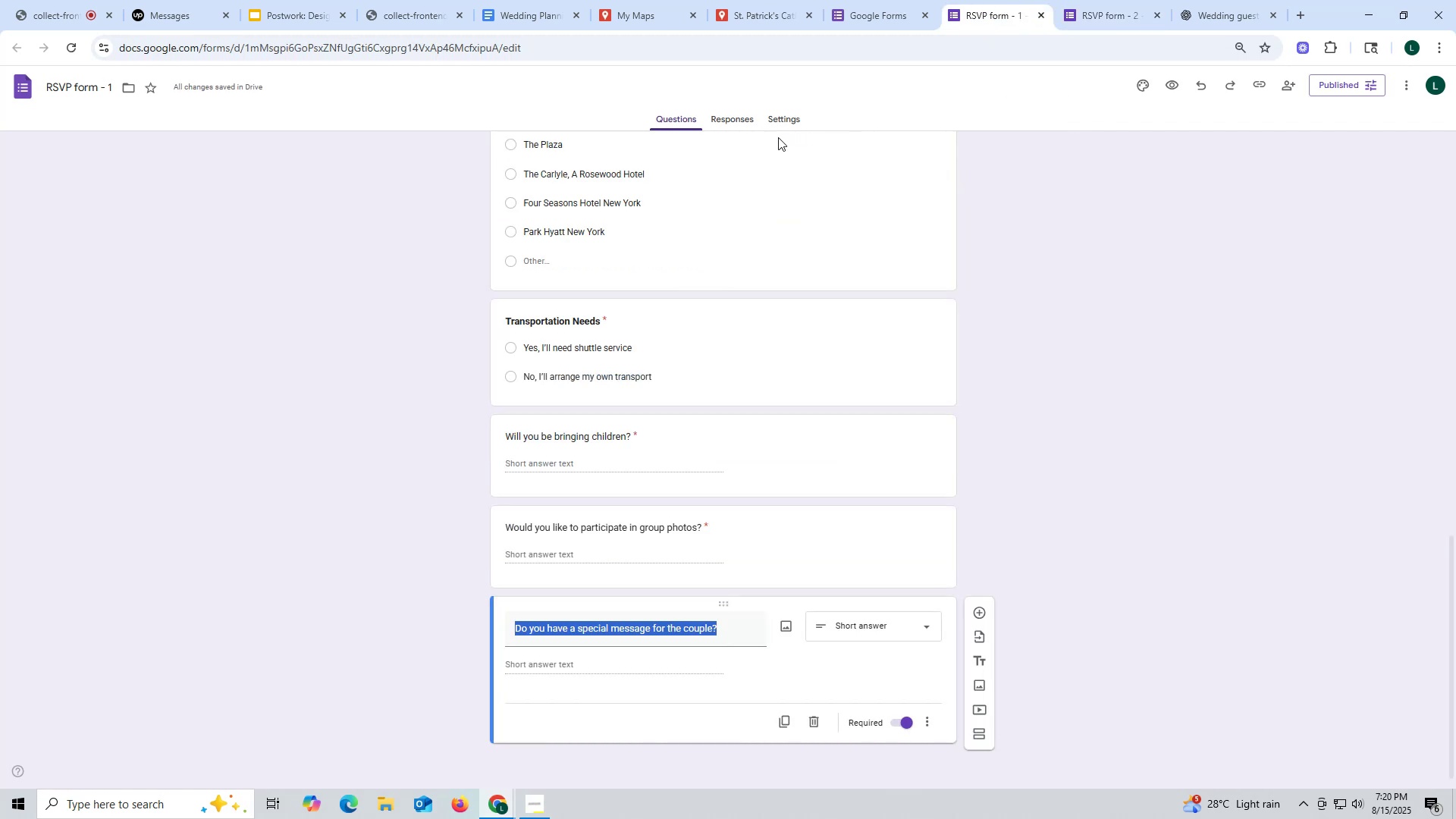 
left_click([786, 113])
 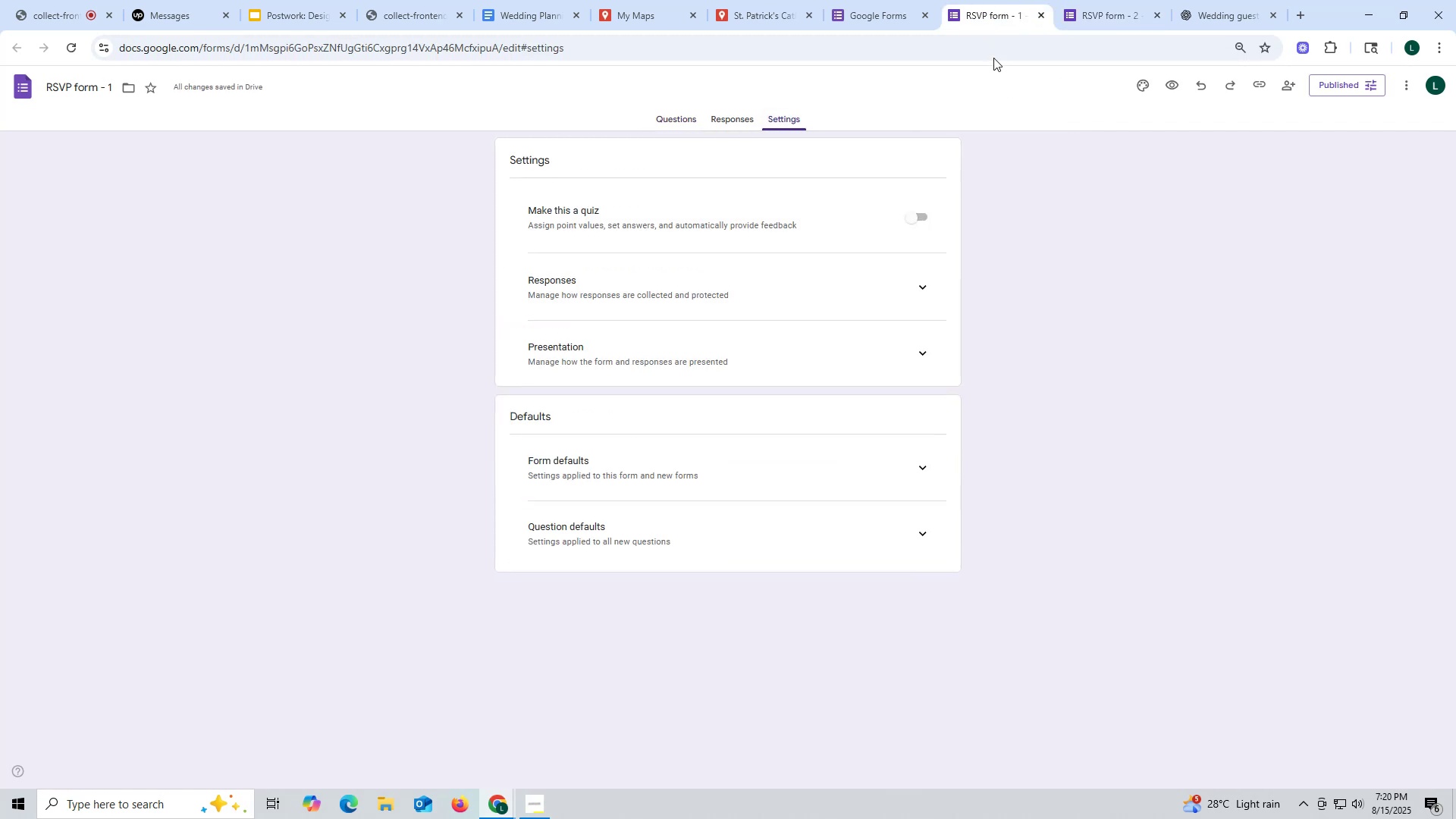 
left_click([1042, 15])
 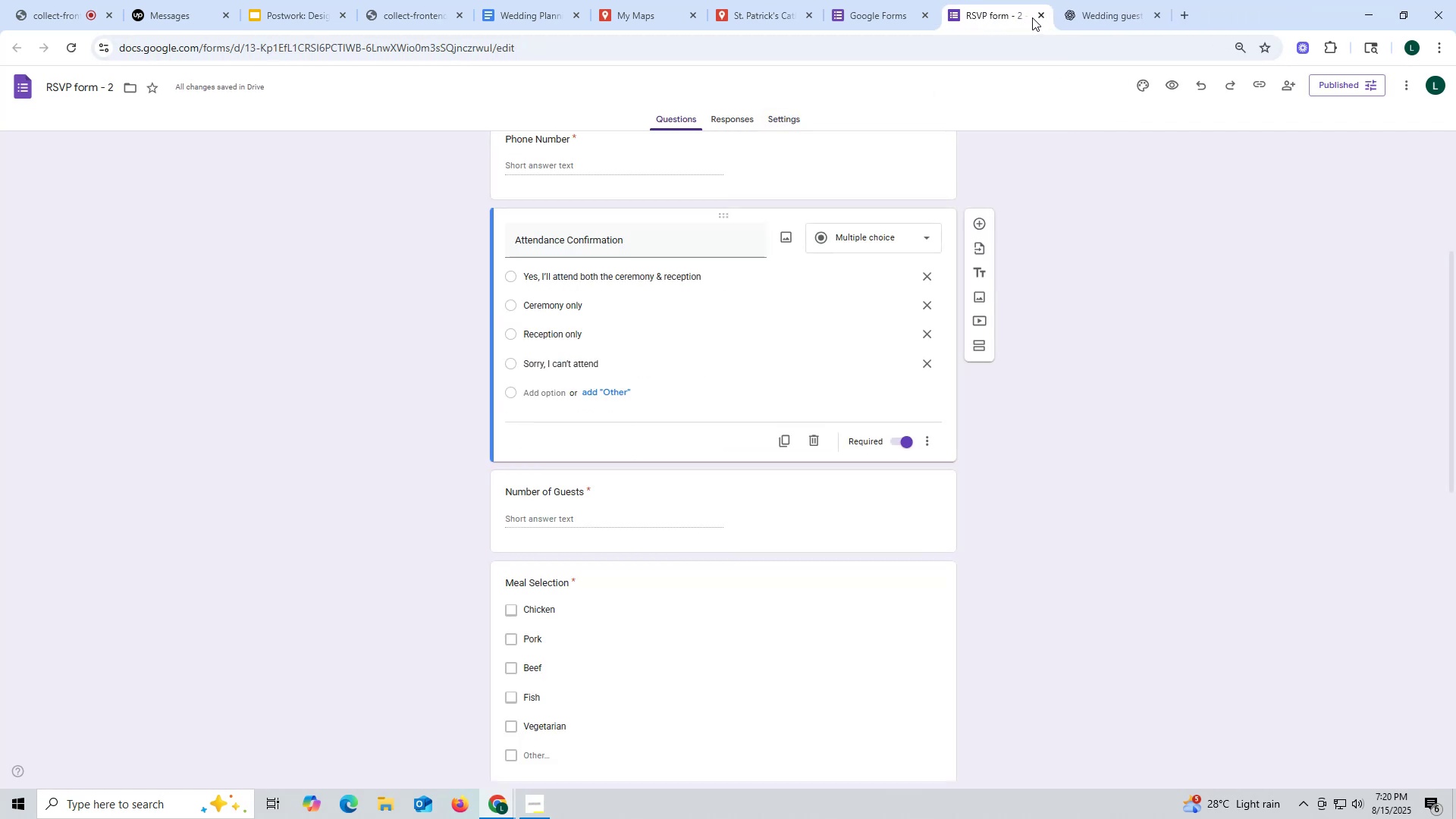 
left_click([1037, 14])
 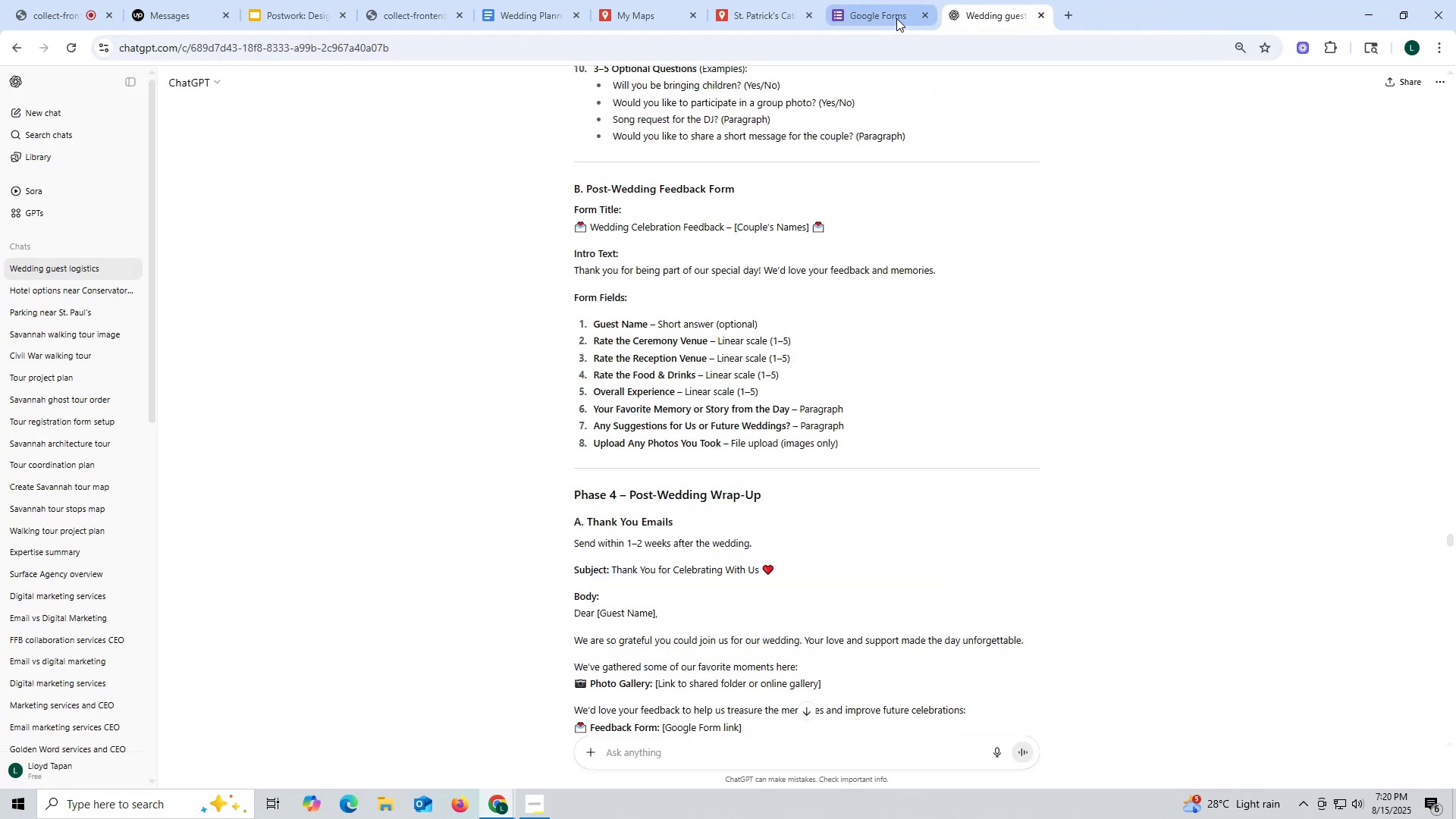 
left_click_drag(start_coordinate=[984, 14], to_coordinate=[906, 17])
 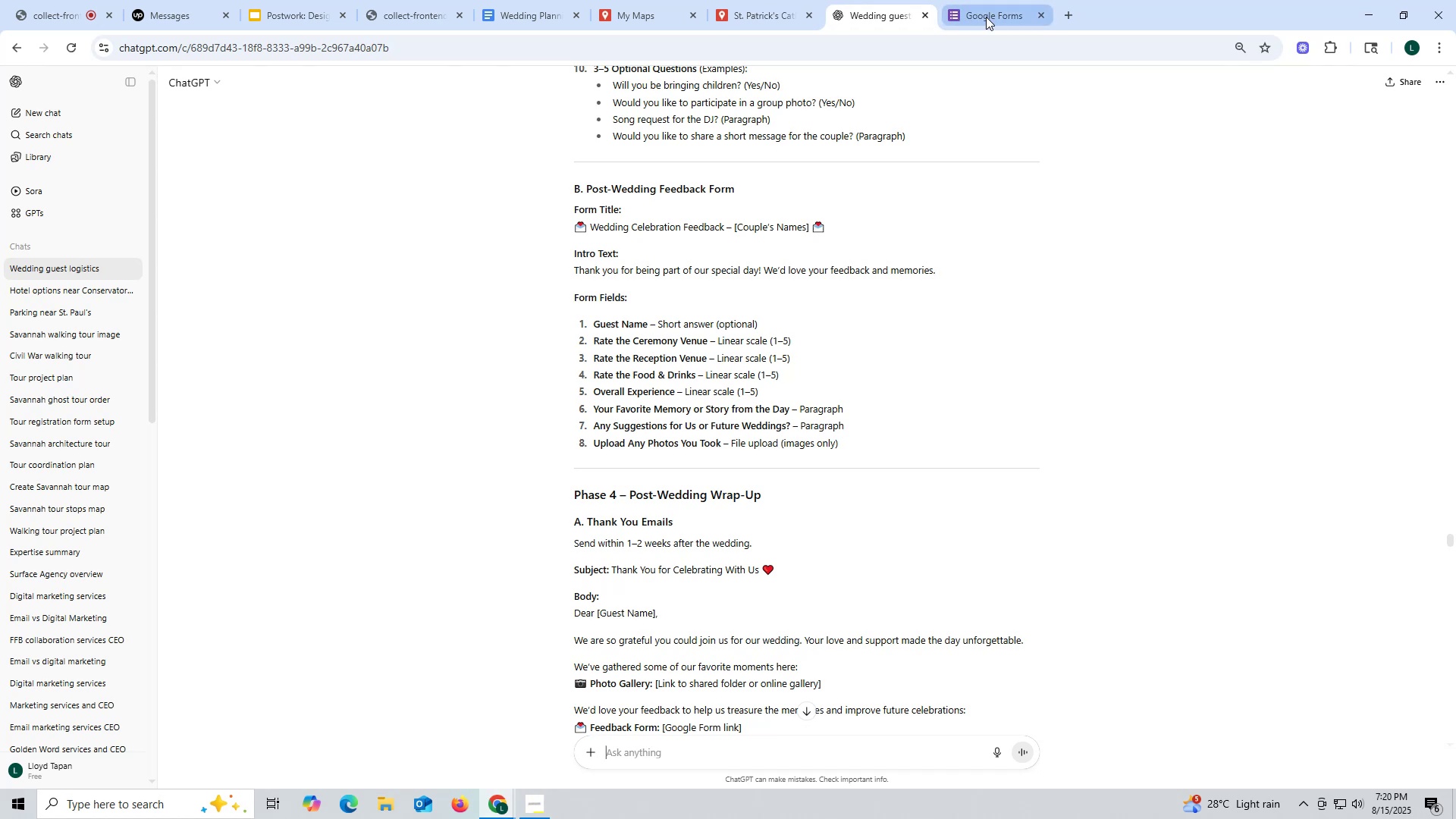 
left_click([986, 17])
 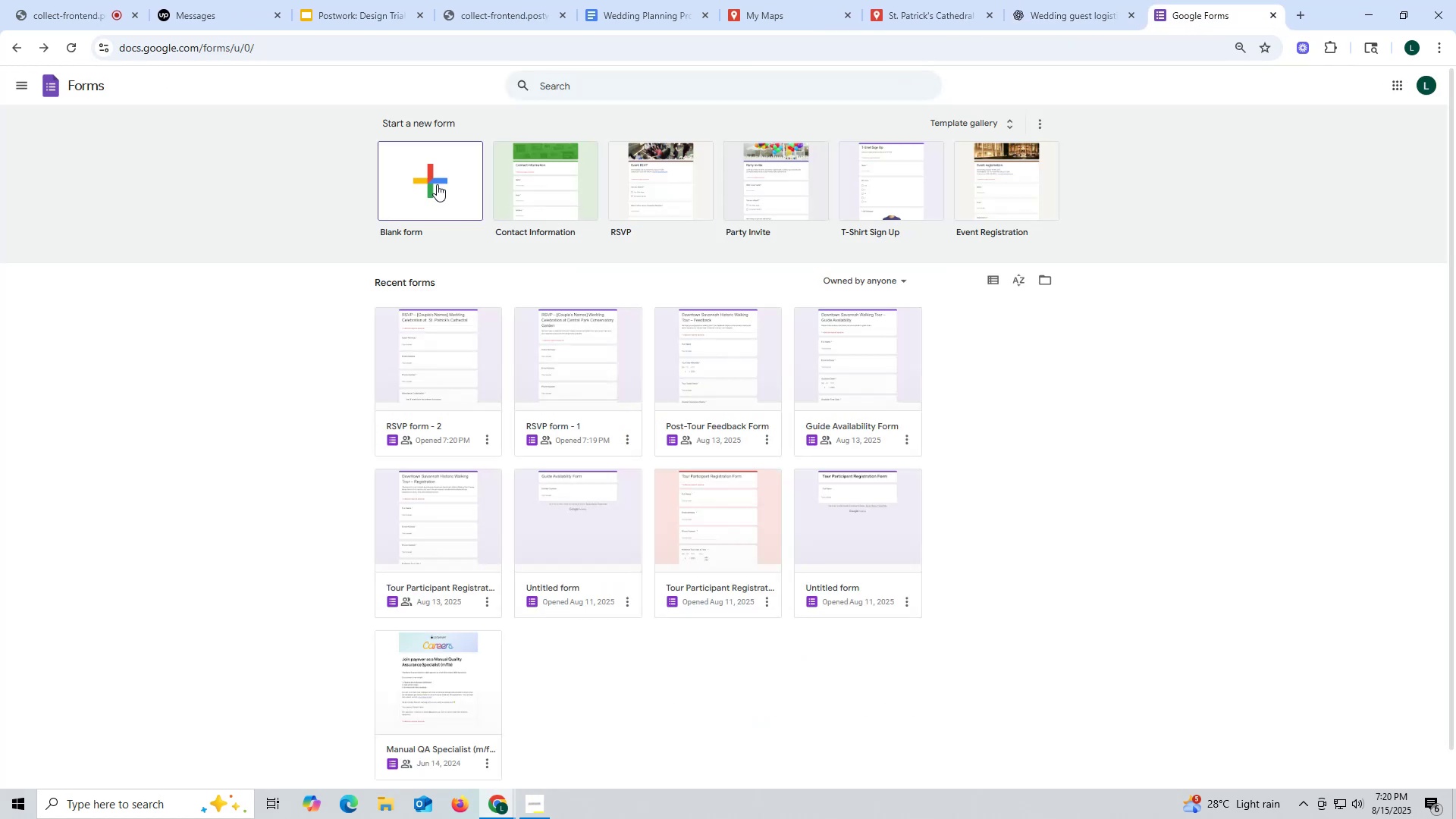 
left_click([437, 184])
 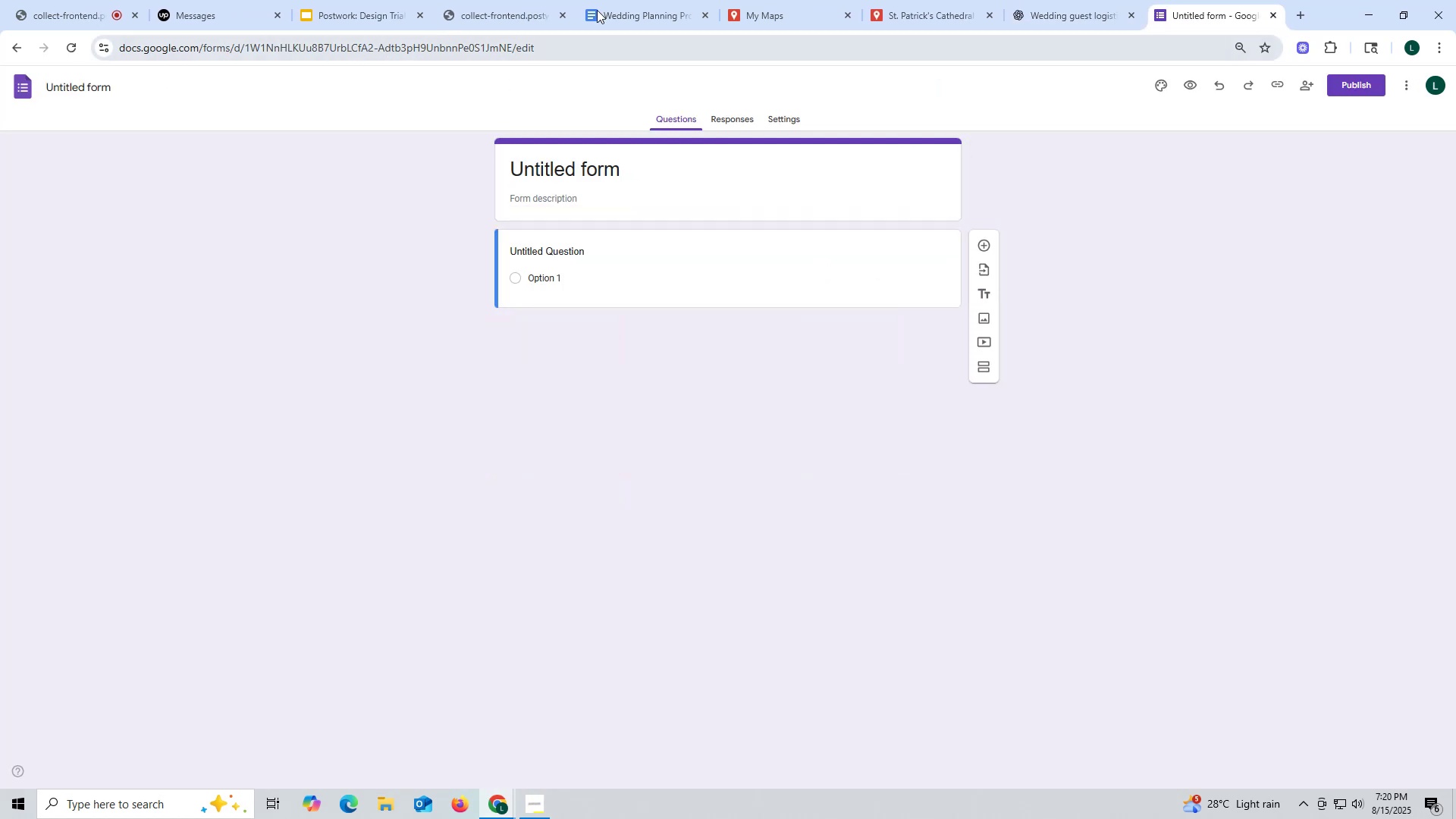 
left_click_drag(start_coordinate=[1067, 14], to_coordinate=[1061, 17])
 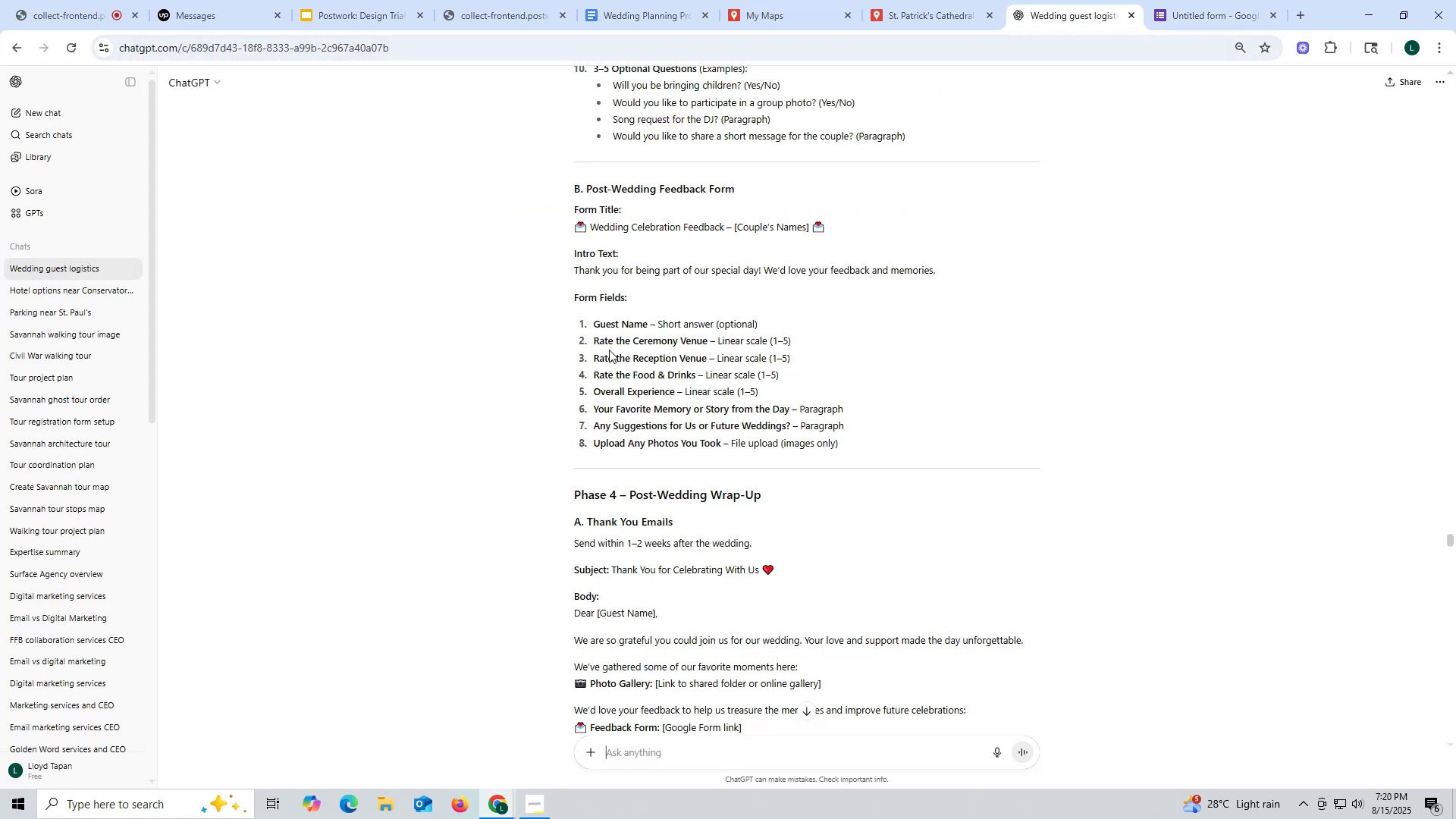 
left_click_drag(start_coordinate=[777, 184], to_coordinate=[588, 186])
 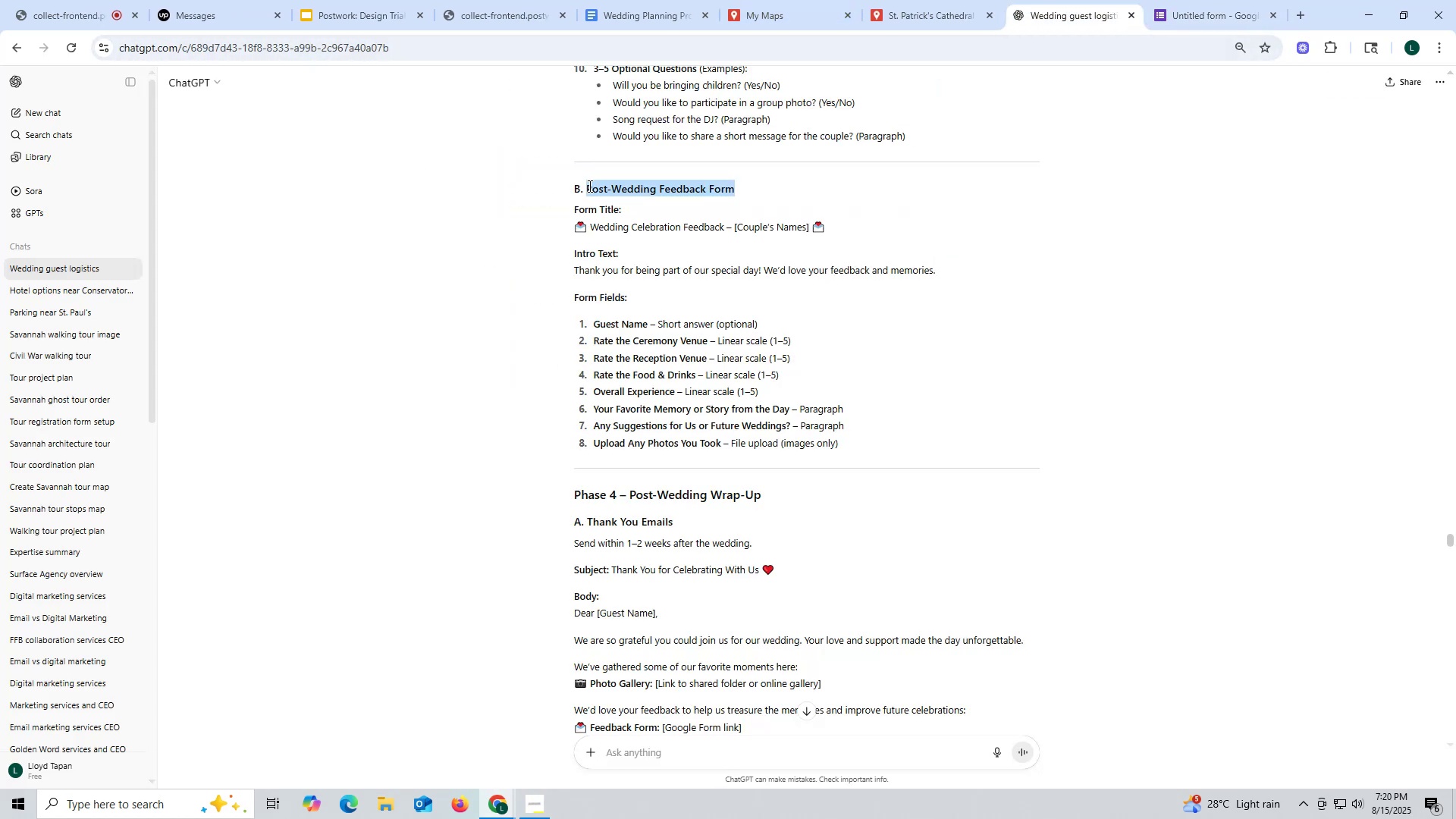 
key(Control+ControlLeft)
 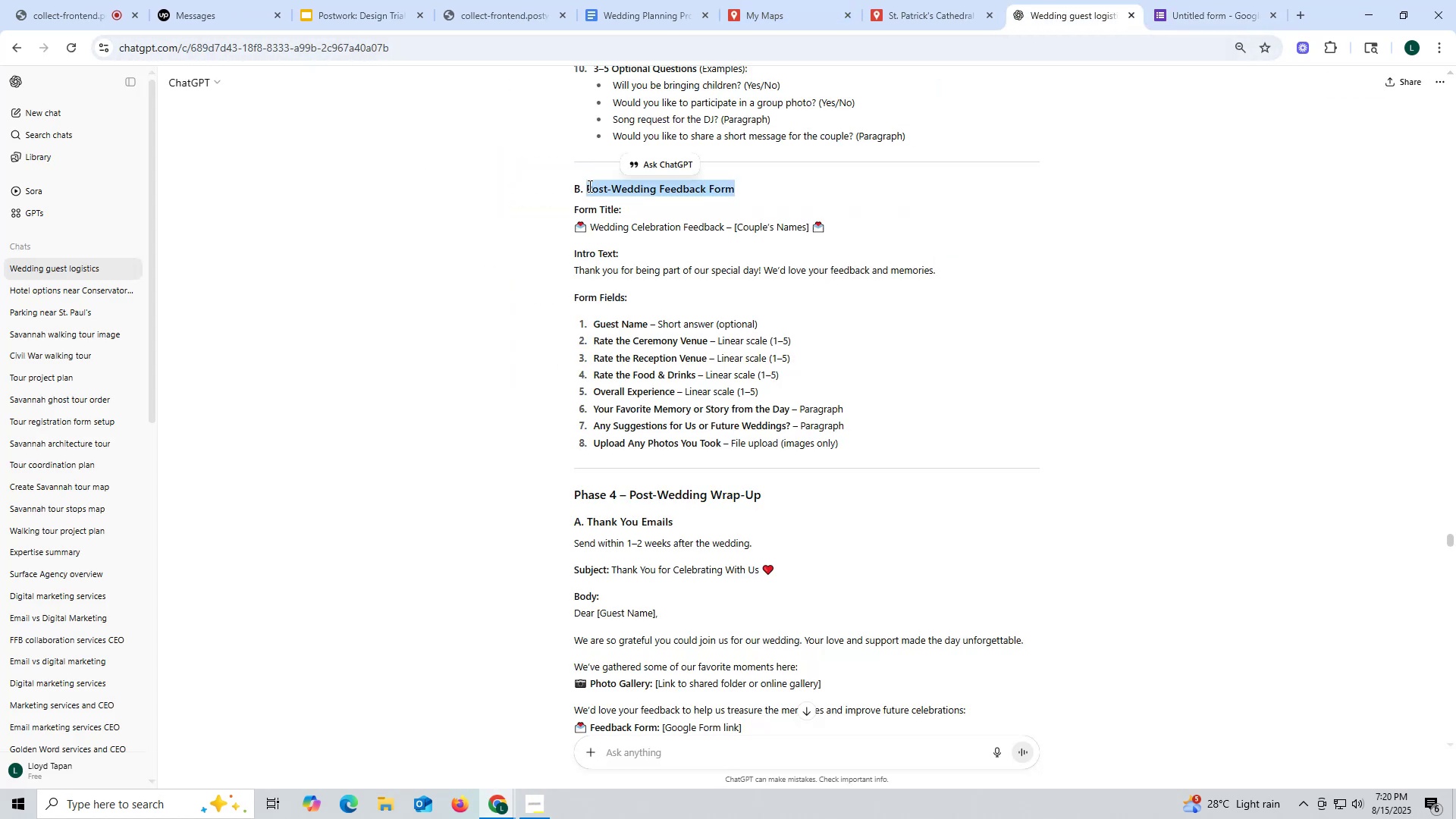 
key(Control+C)
 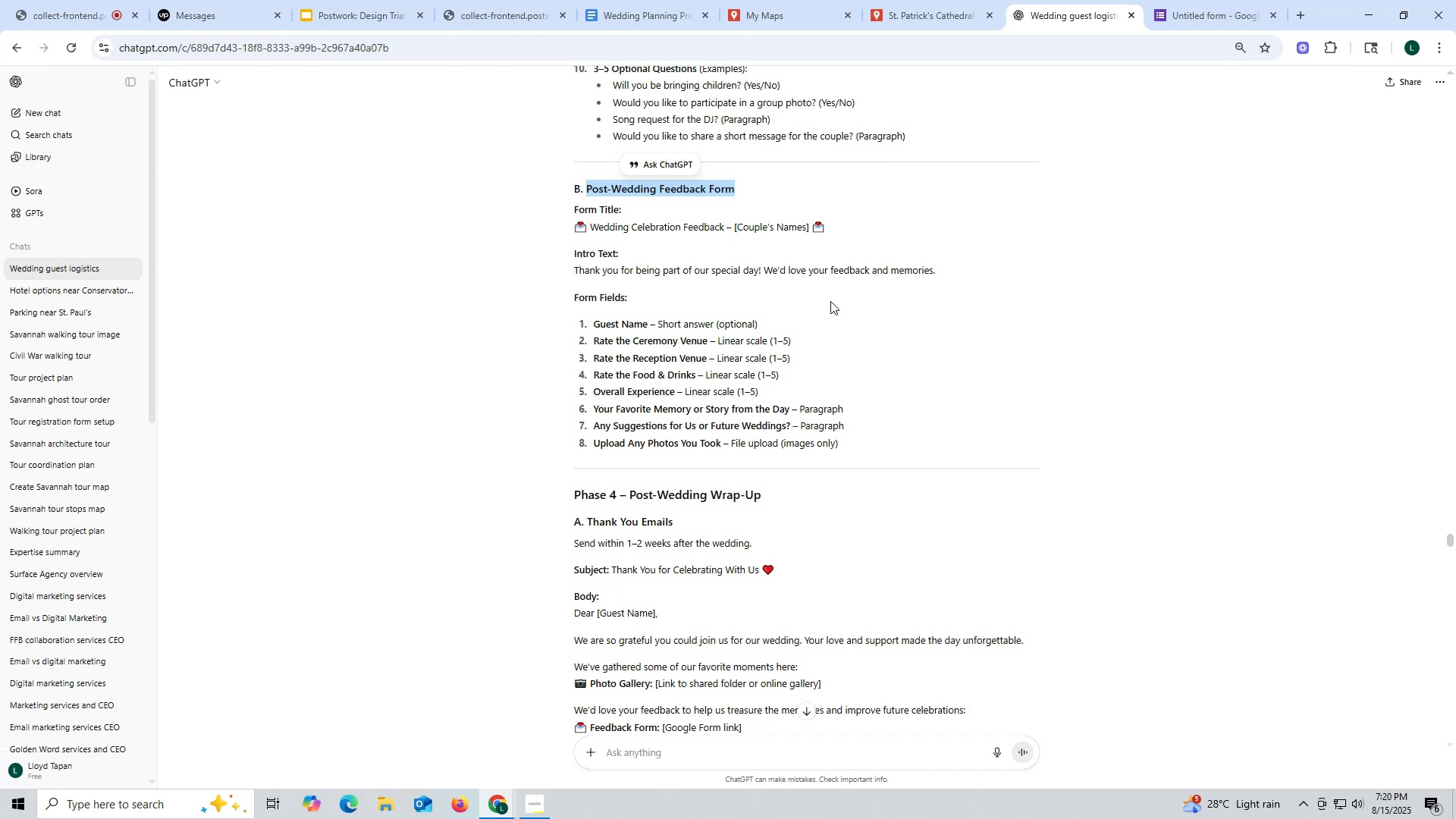 
left_click([1187, 11])
 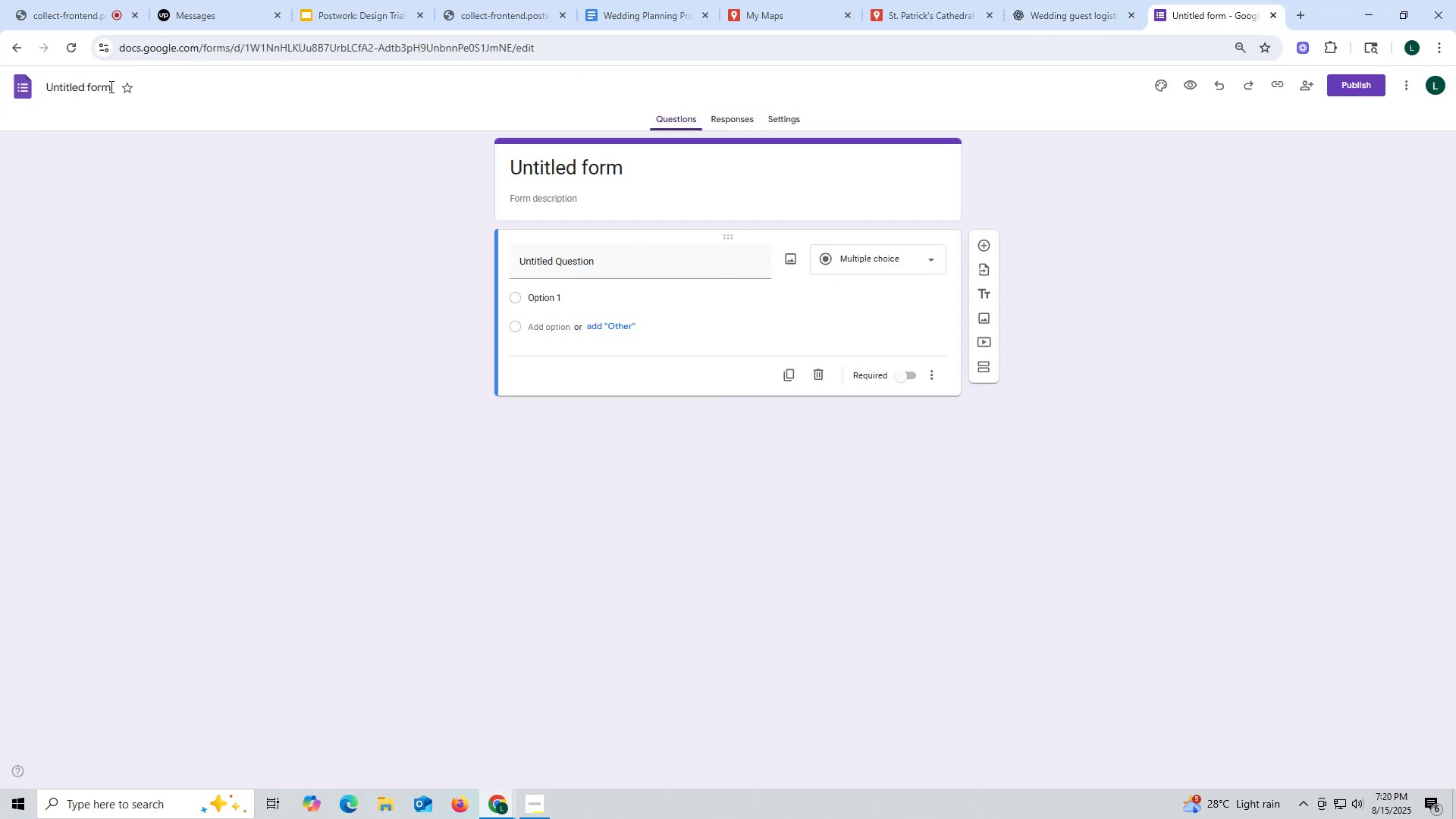 
left_click([98, 88])
 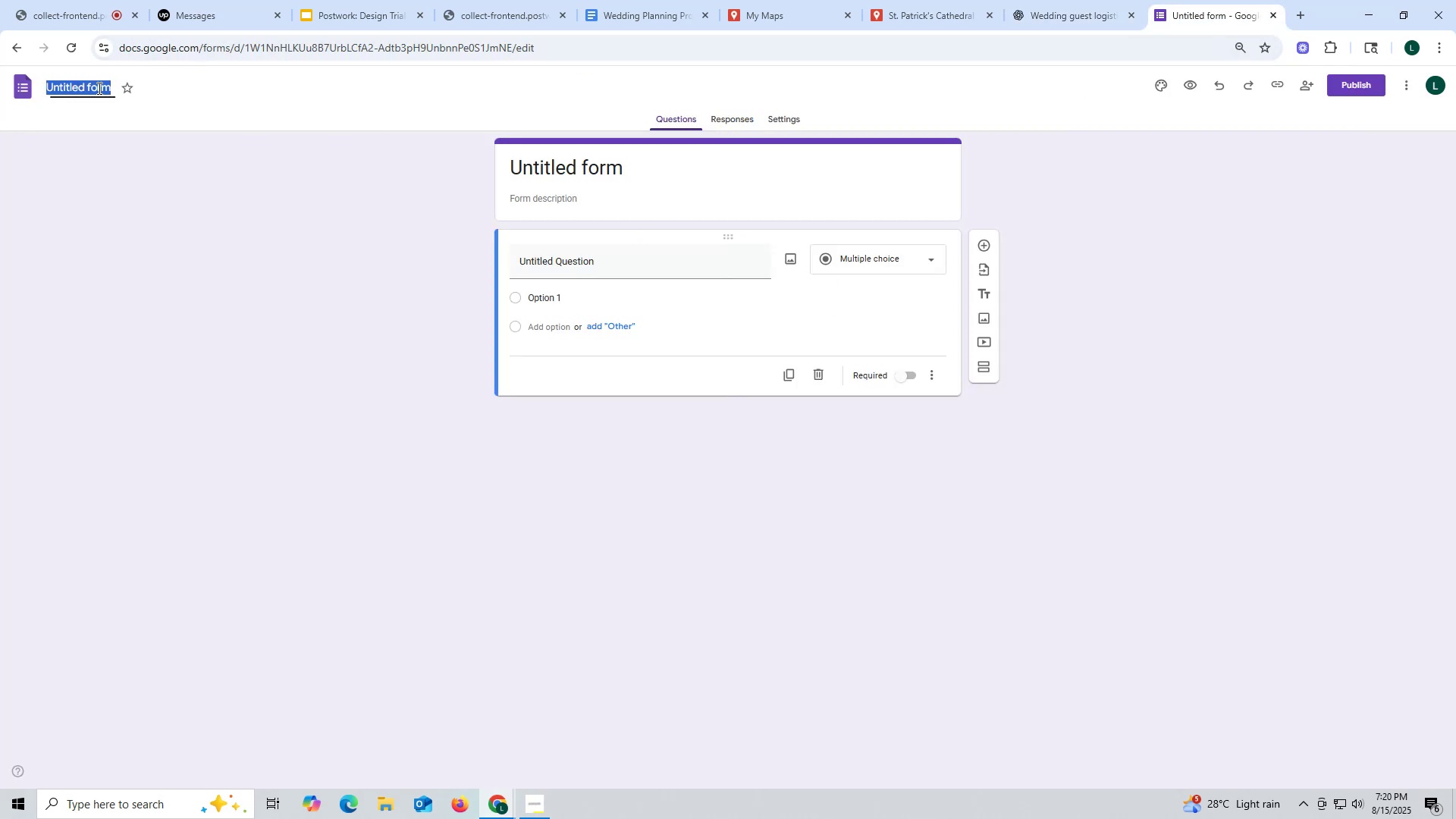 
key(Control+ControlLeft)
 